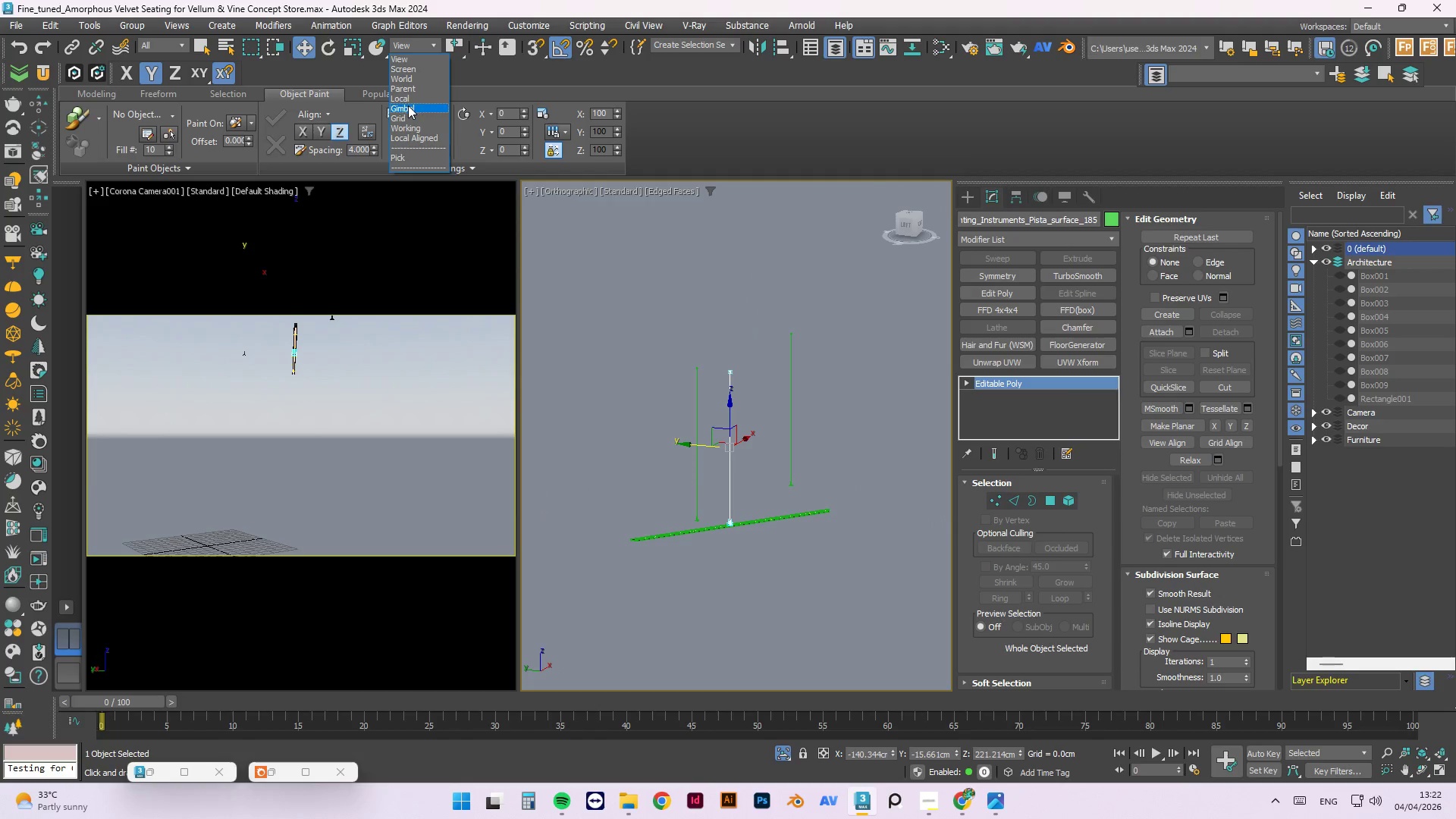 
left_click([406, 97])
 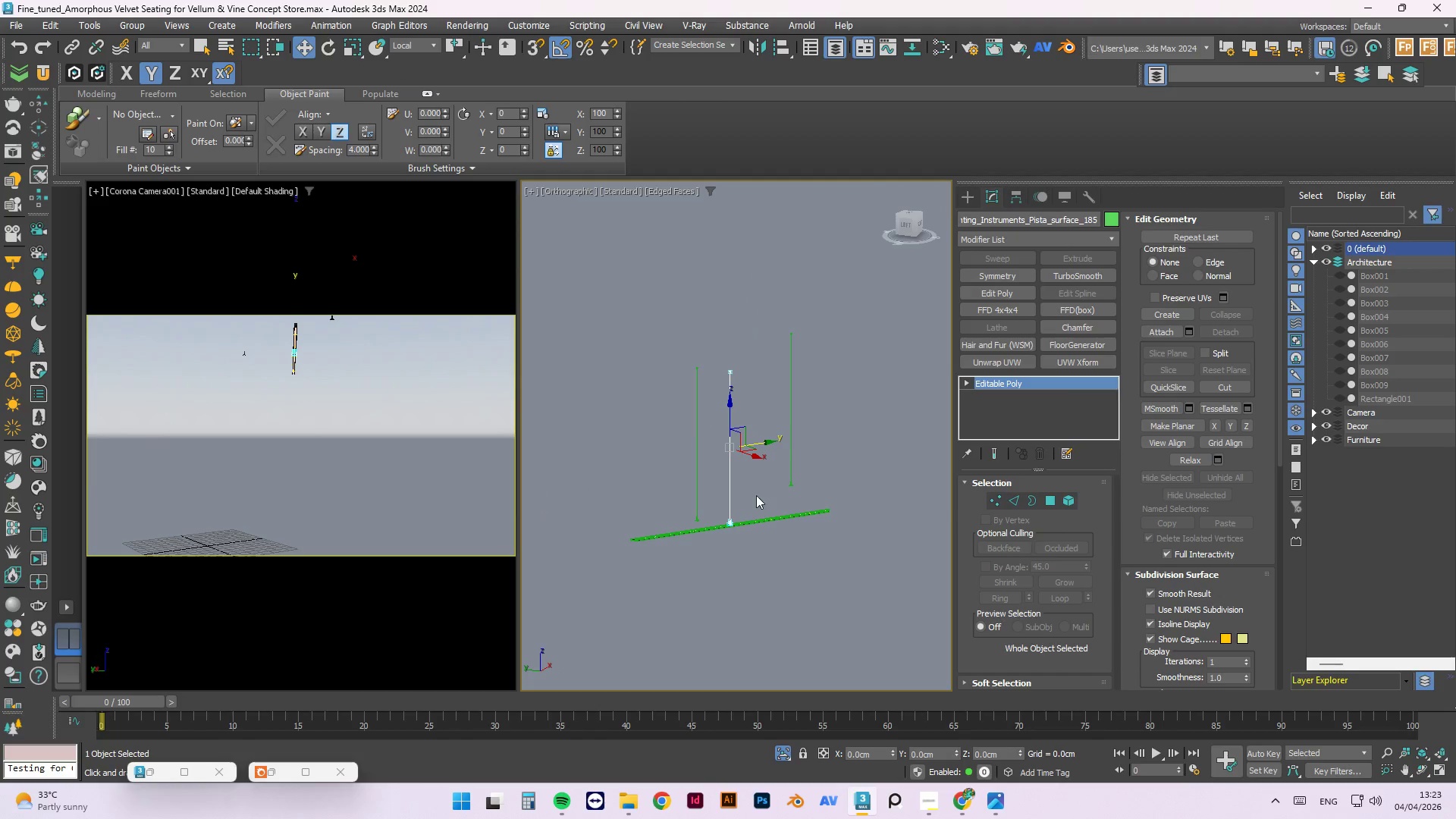 
left_click_drag(start_coordinate=[755, 444], to_coordinate=[841, 440])
 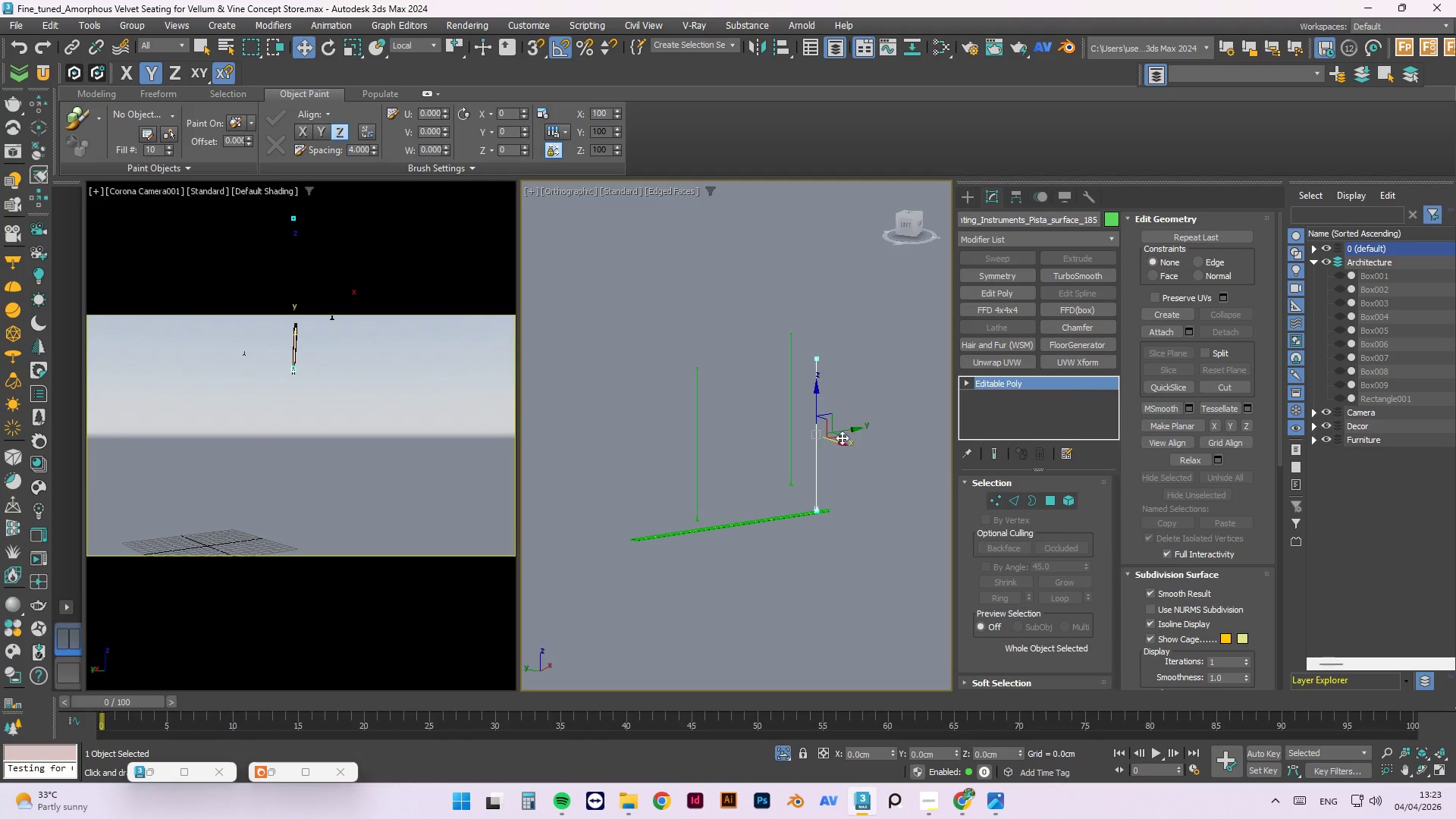 
hold_key(key=ShiftLeft, duration=1.5)
left_click_drag(start_coordinate=[846, 430], to_coordinate=[676, 472])
 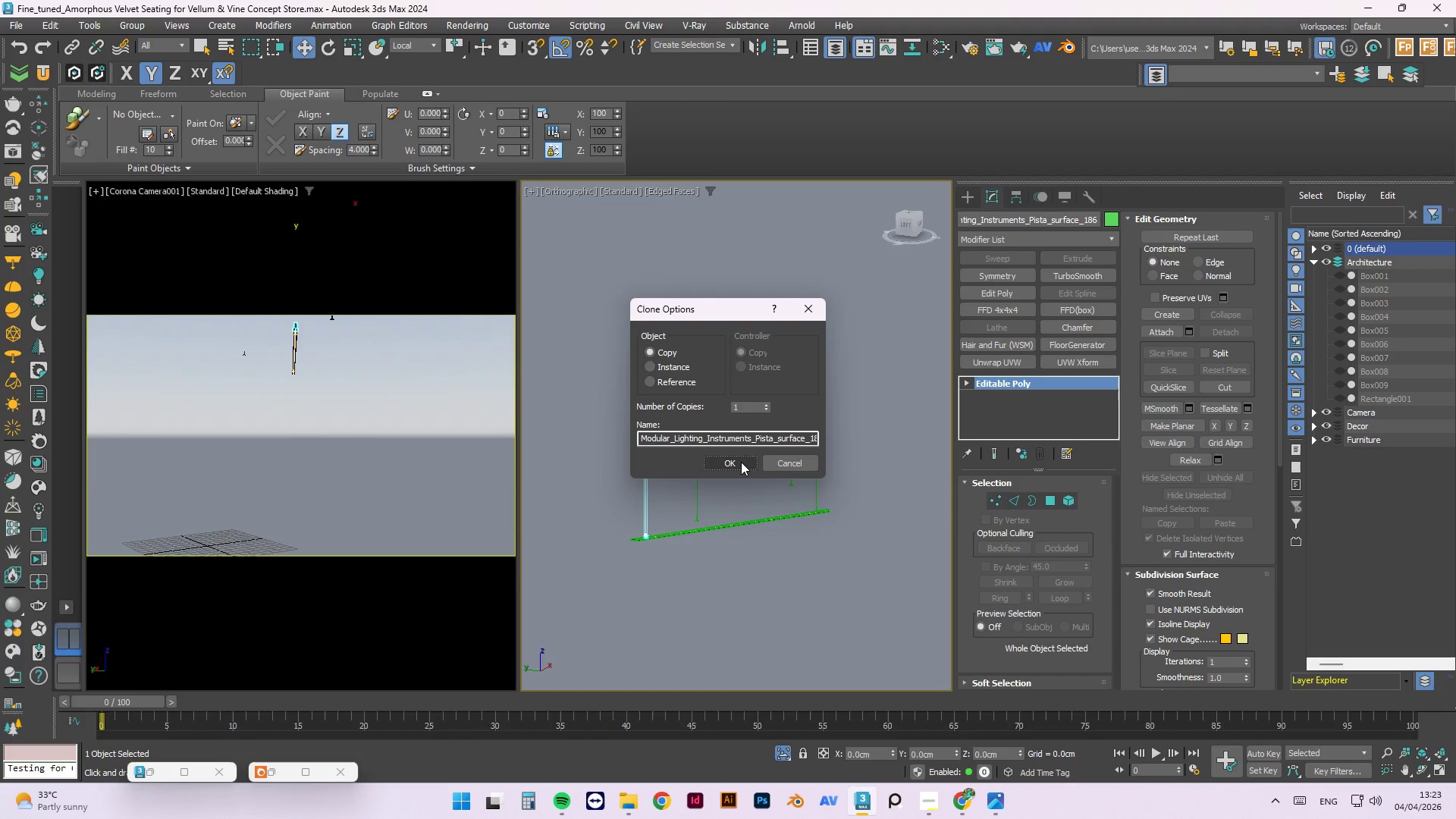 
hold_key(key=ShiftLeft, duration=1.49)
 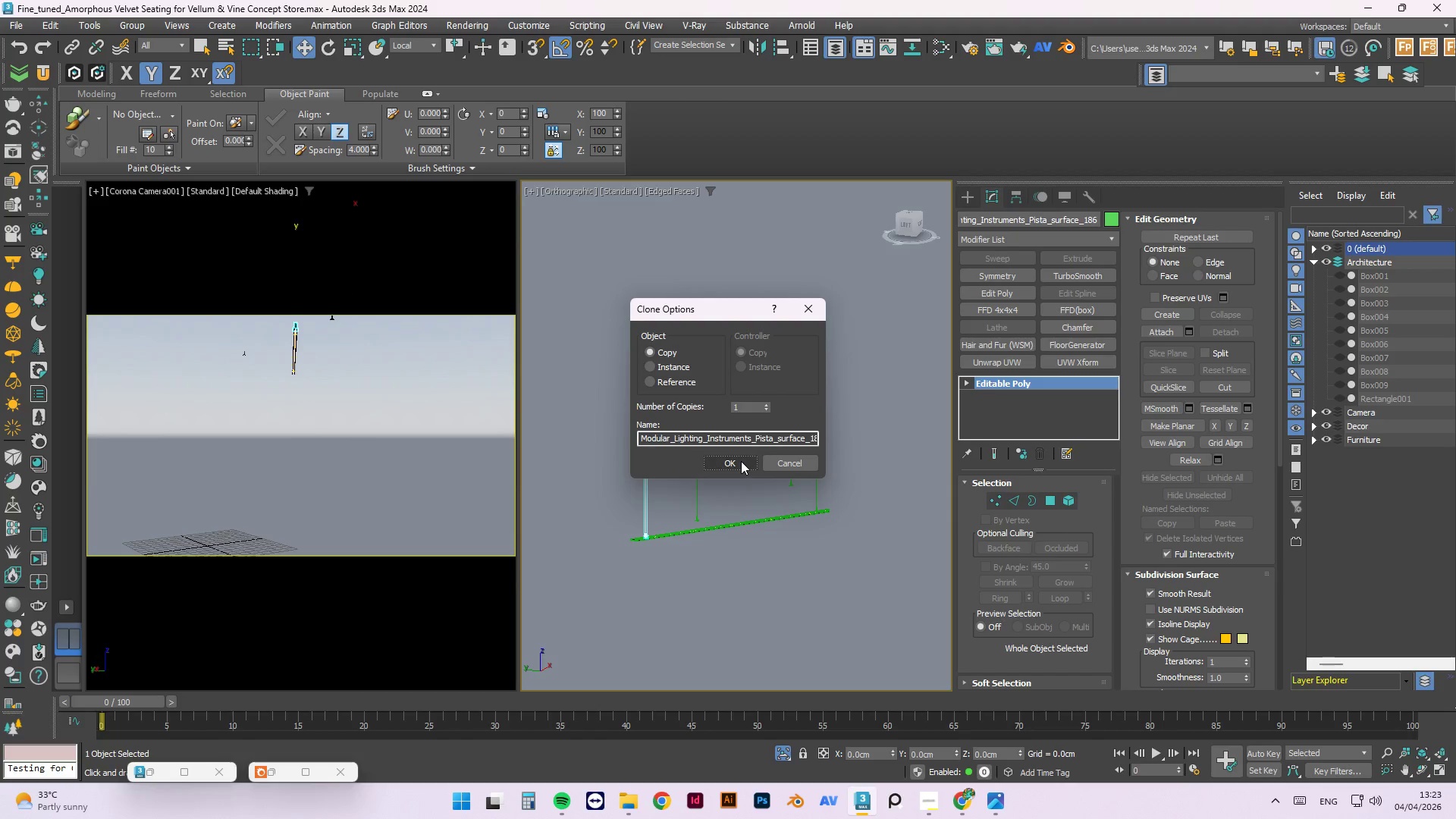 
left_click([741, 461])
 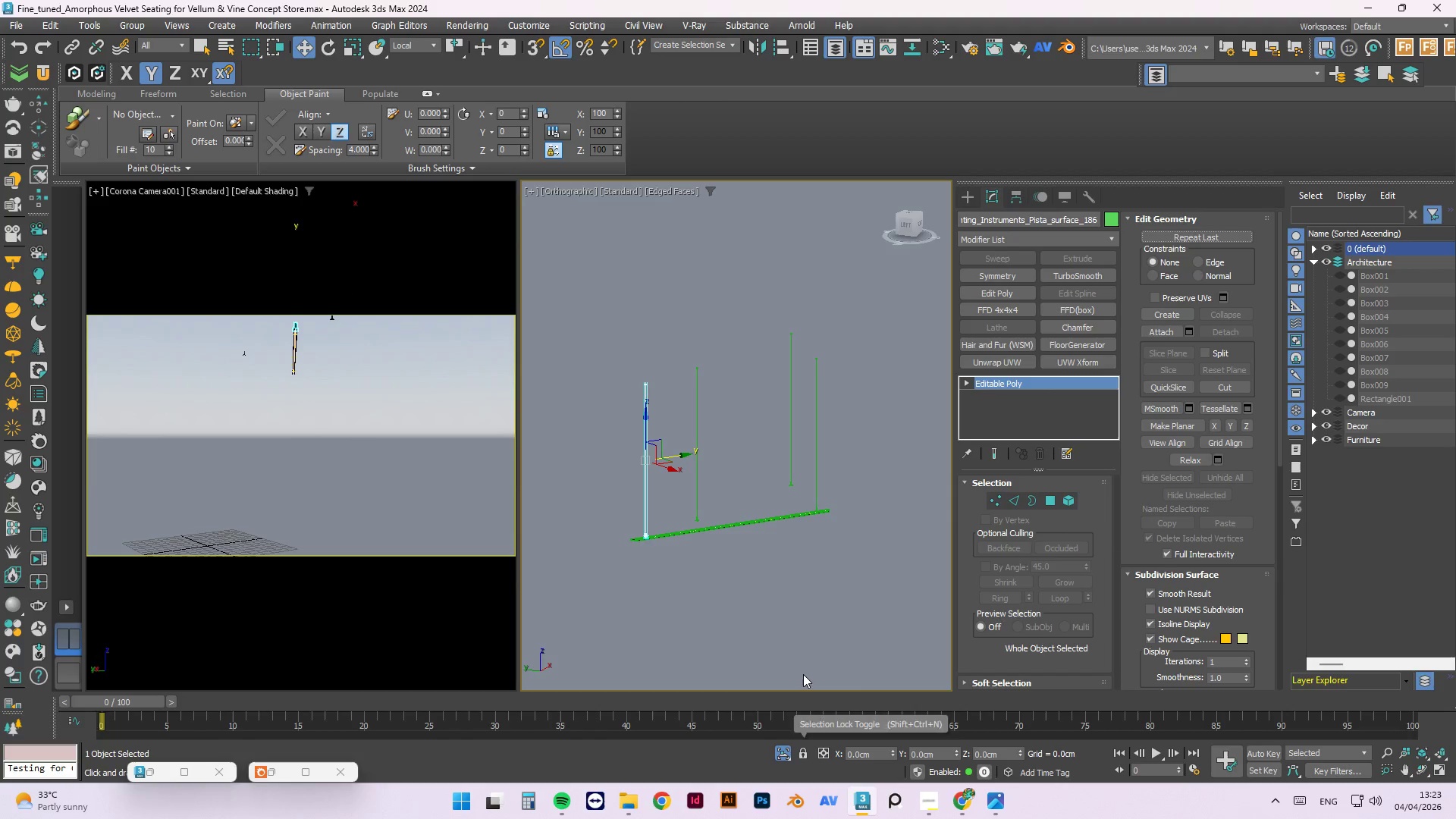 
key(F)
 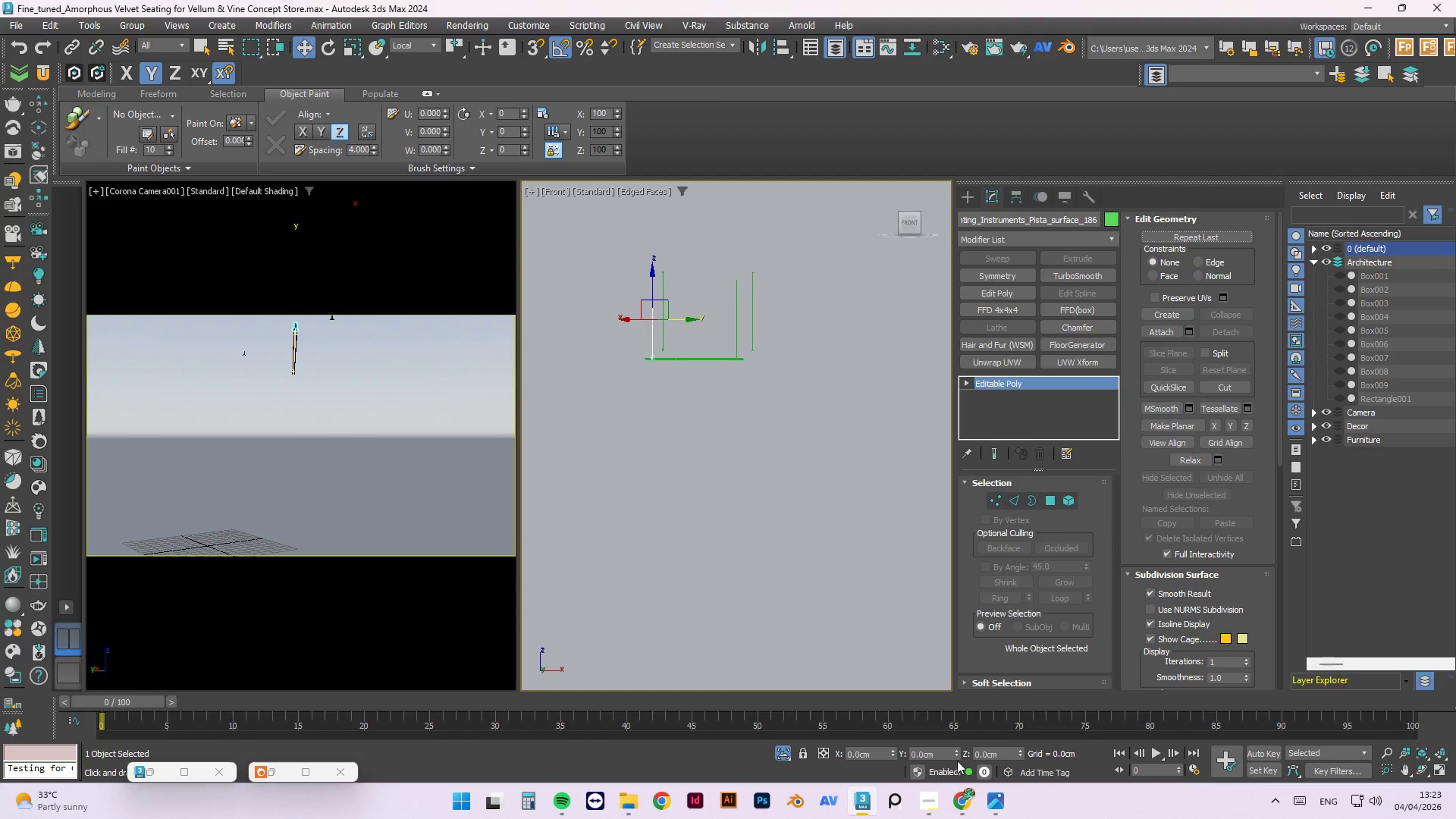 
left_click([714, 598])
 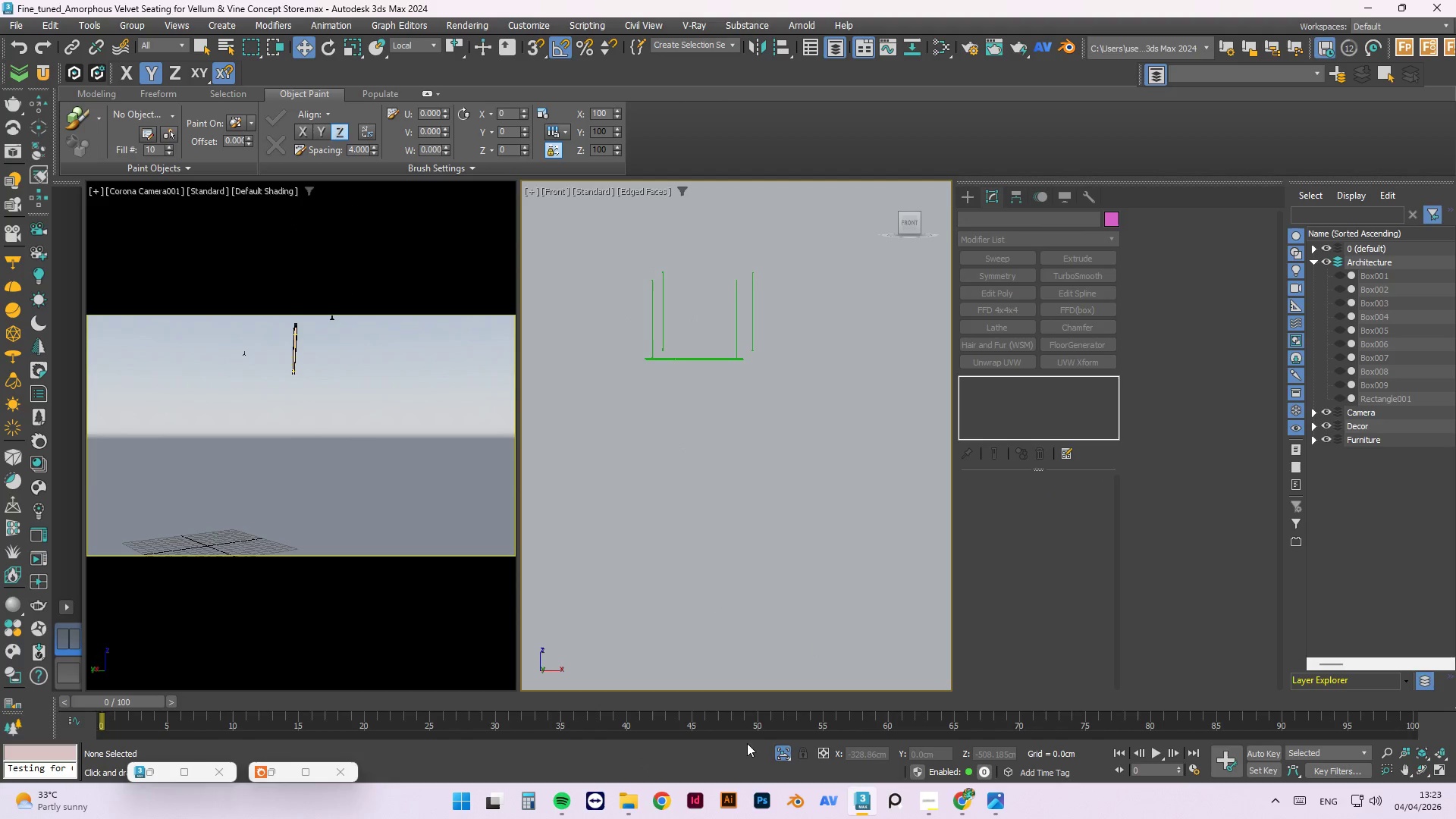 
left_click([785, 749])
 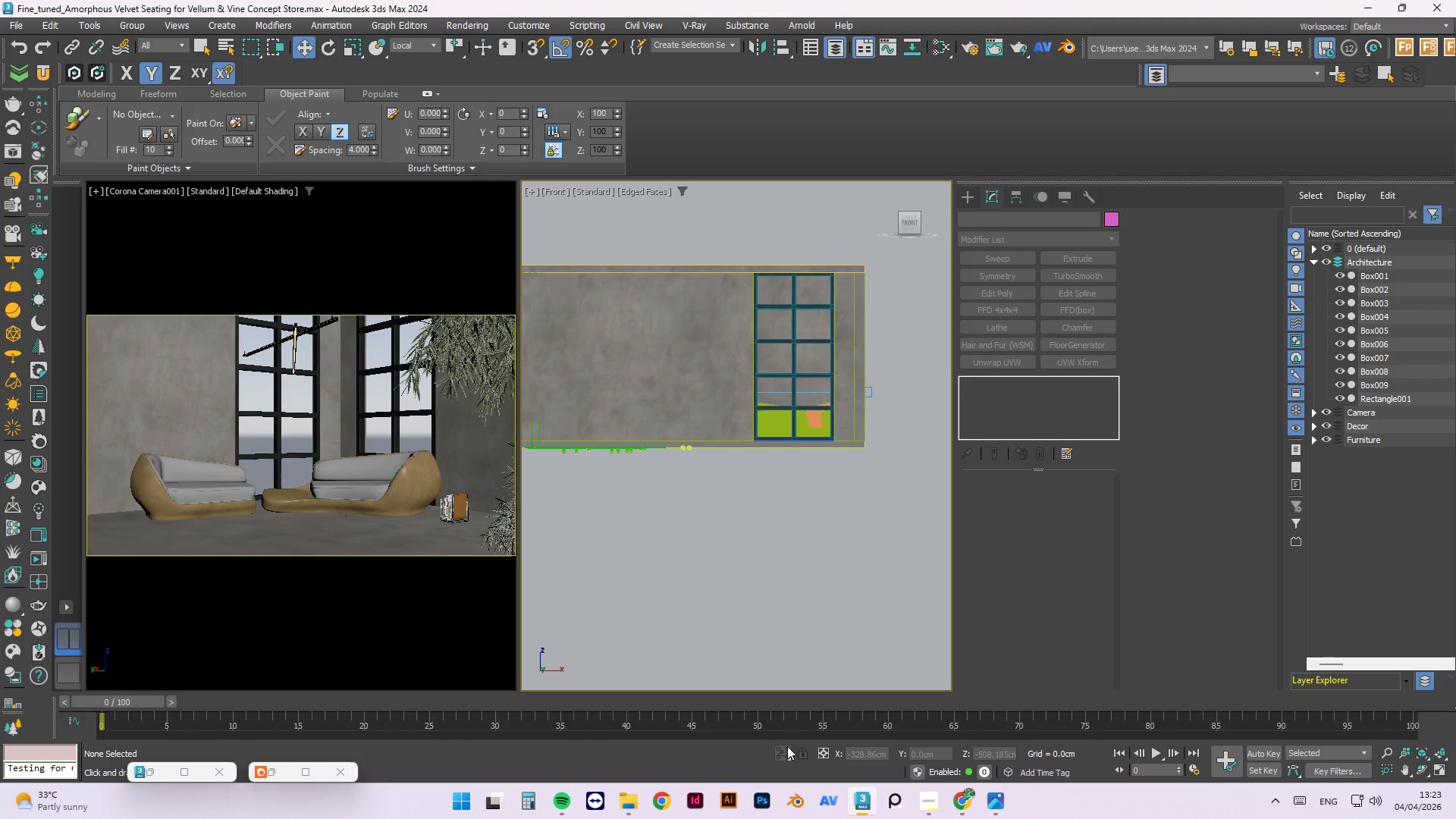 
key(F3)
 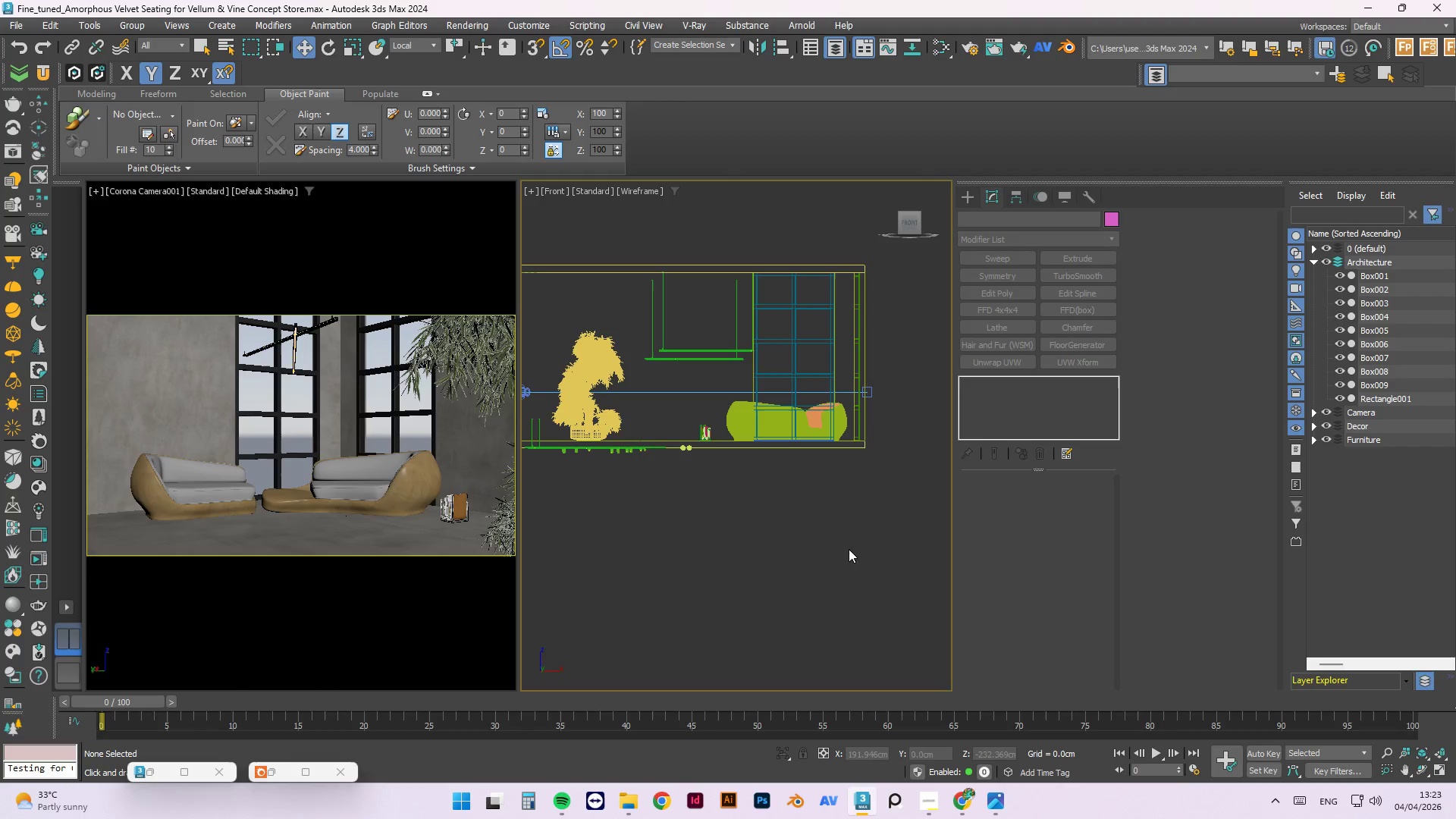 
scroll: coordinate [864, 535], scroll_direction: down, amount: 2.0
 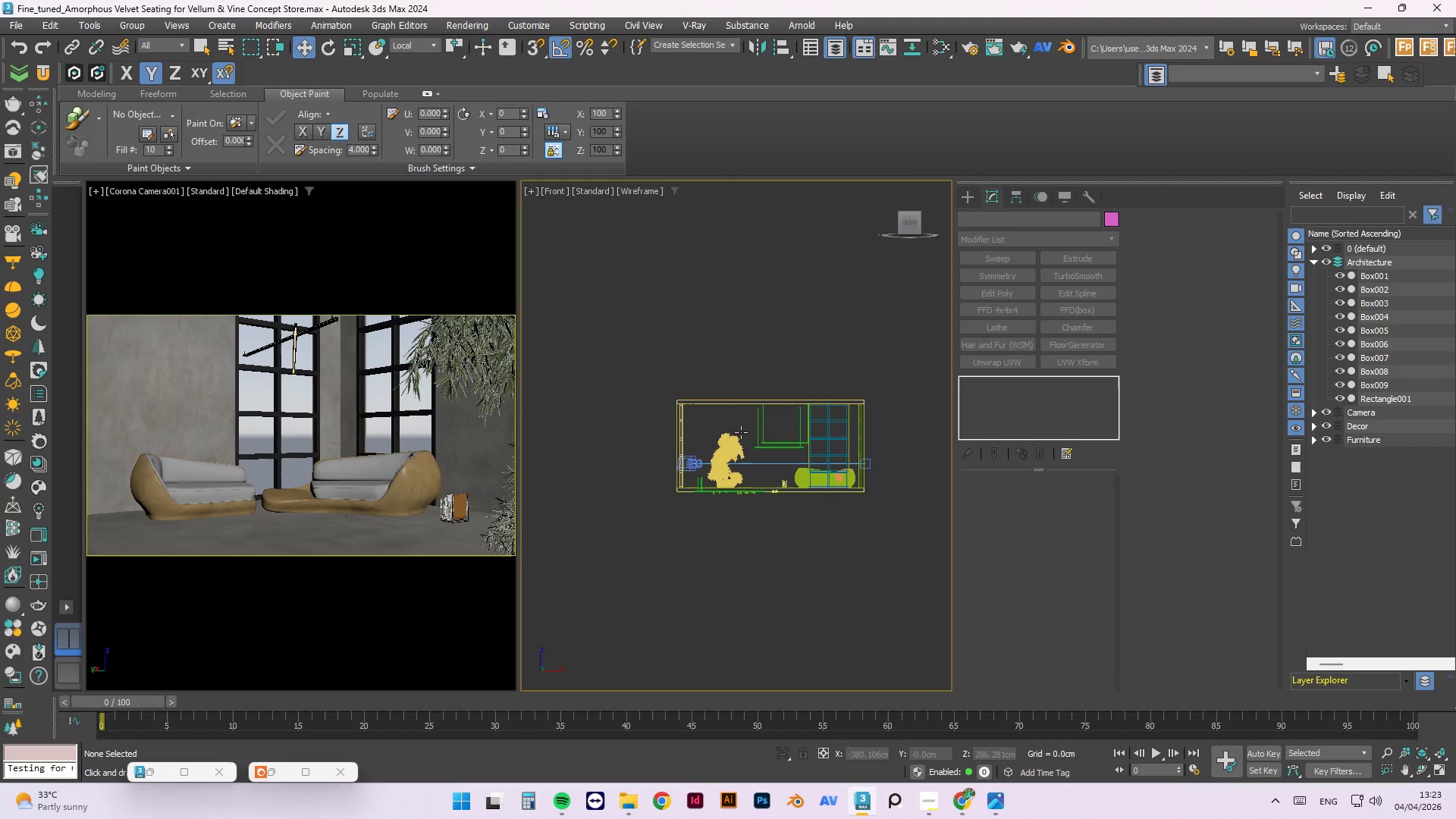 
scroll: coordinate [828, 356], scroll_direction: up, amount: 4.0
 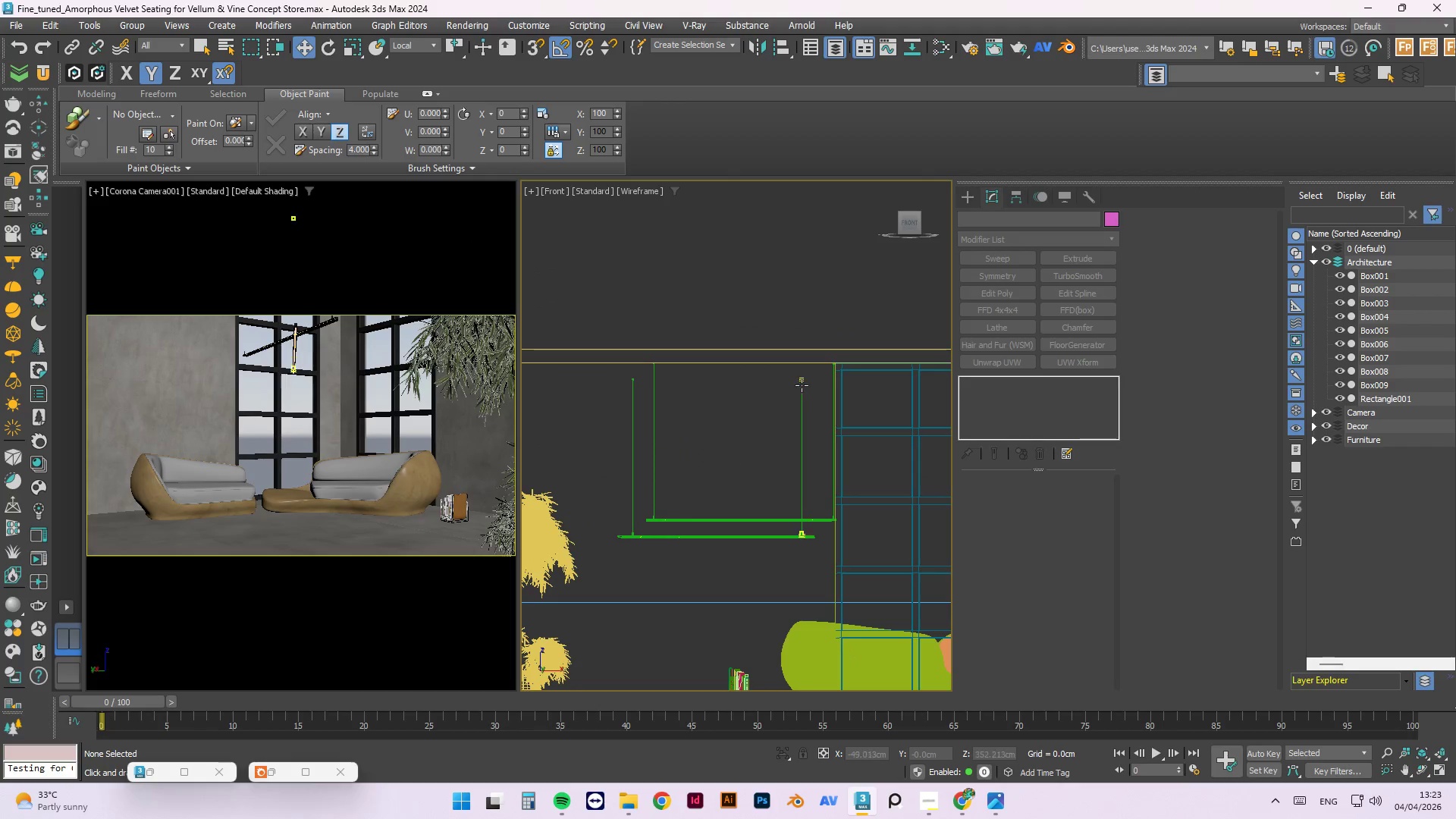 
left_click([802, 385])
 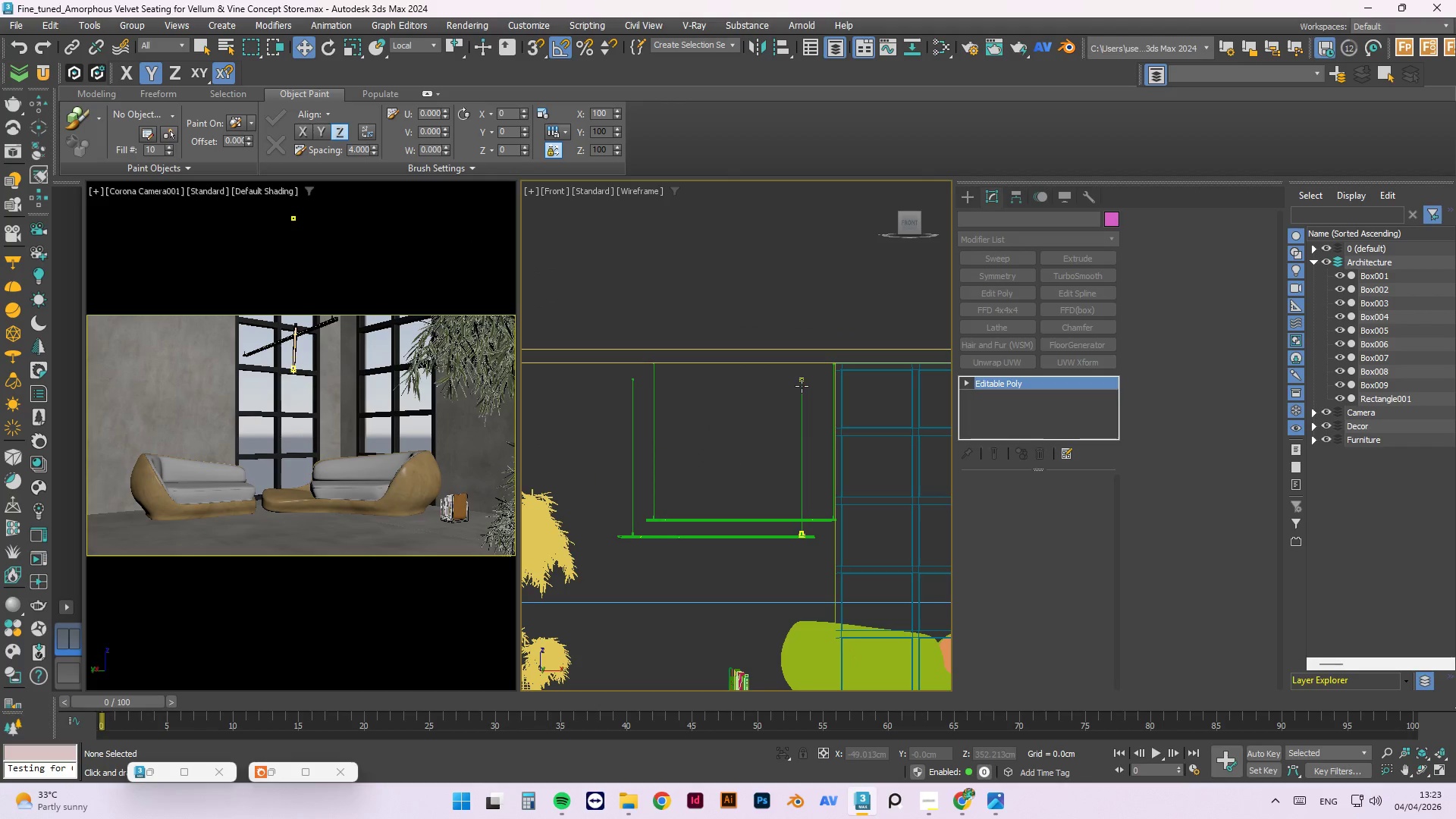 
scroll: coordinate [806, 384], scroll_direction: up, amount: 3.0
 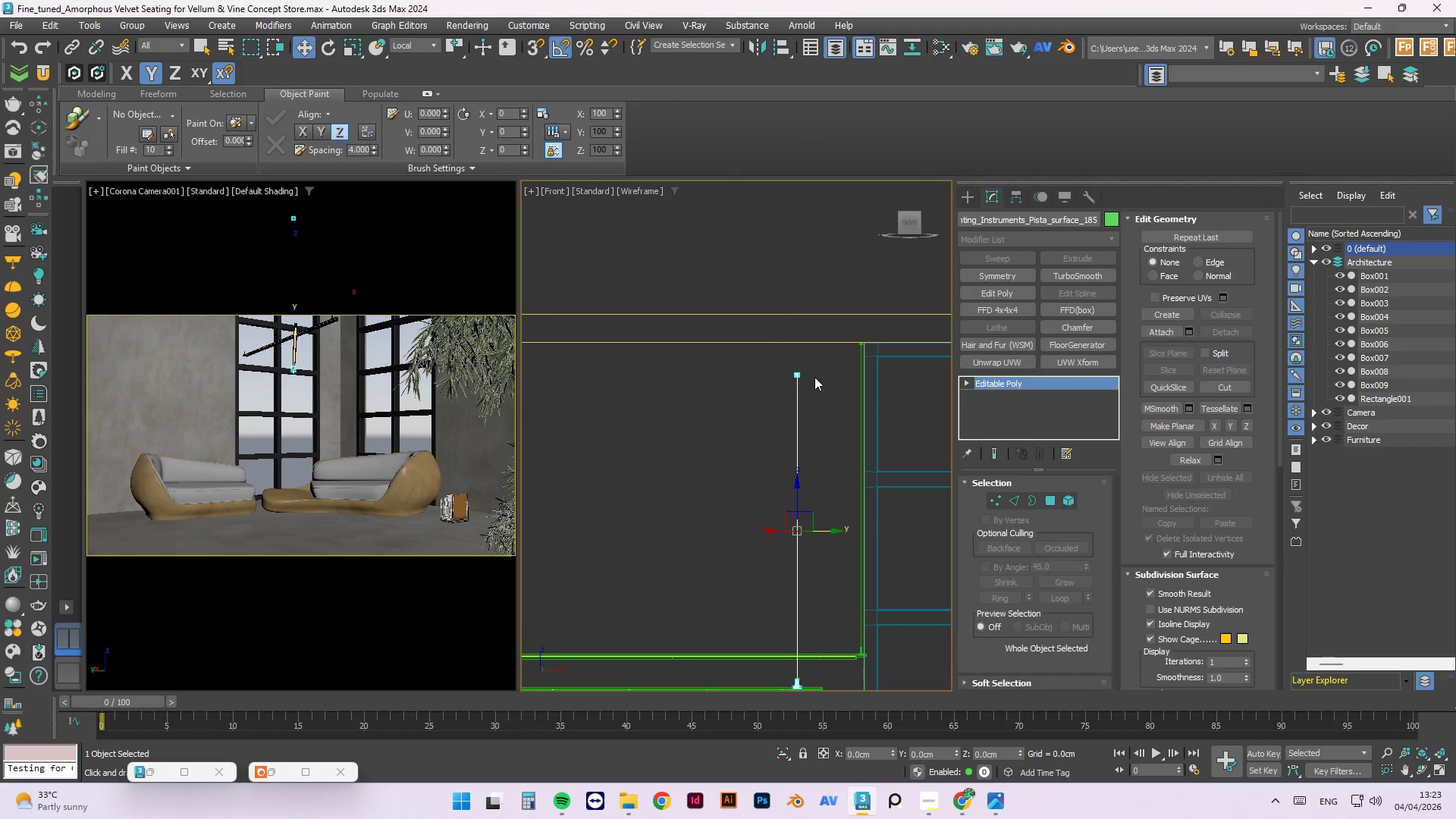 
scroll: coordinate [842, 369], scroll_direction: down, amount: 2.0
 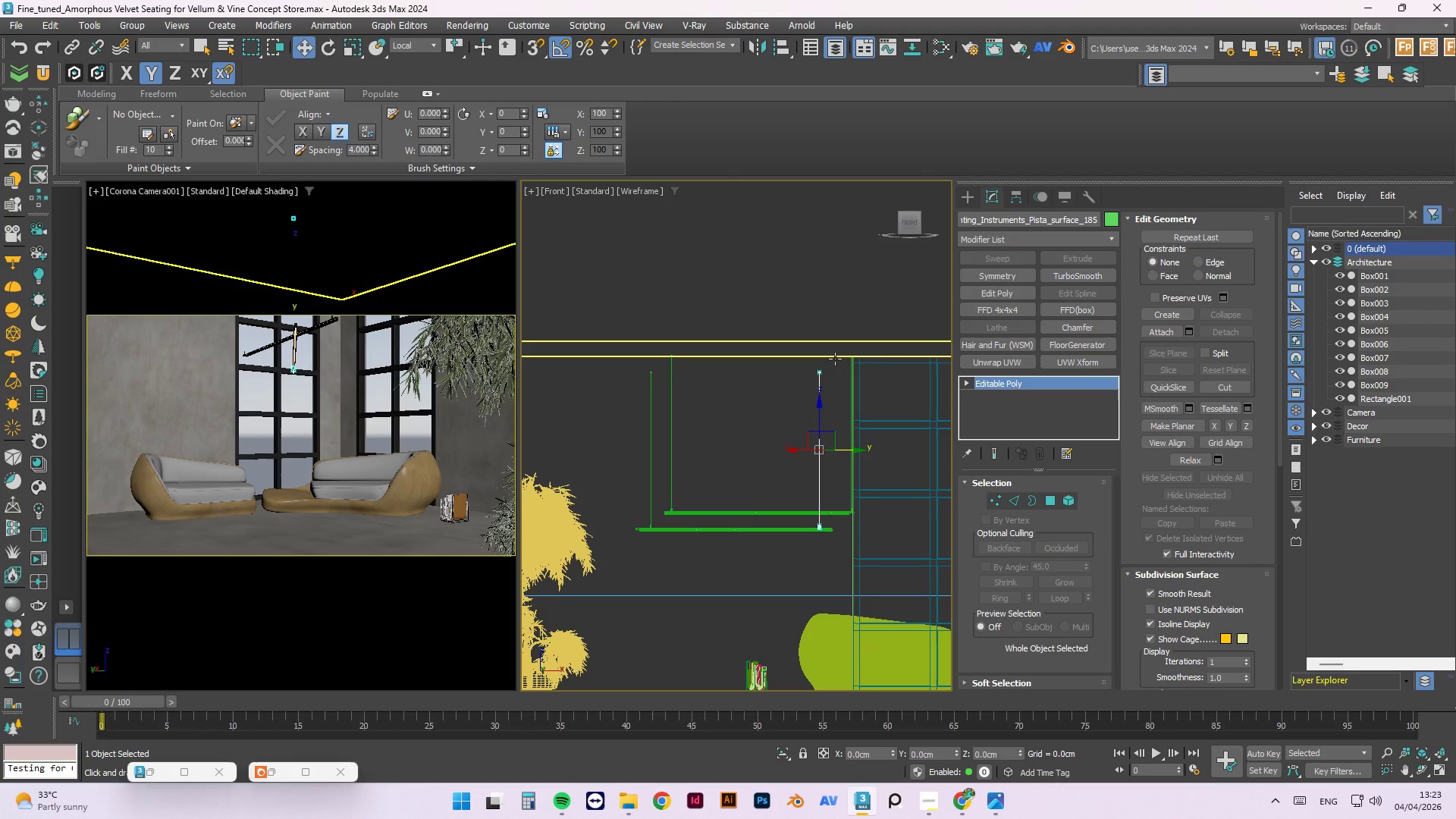 
key(1)
 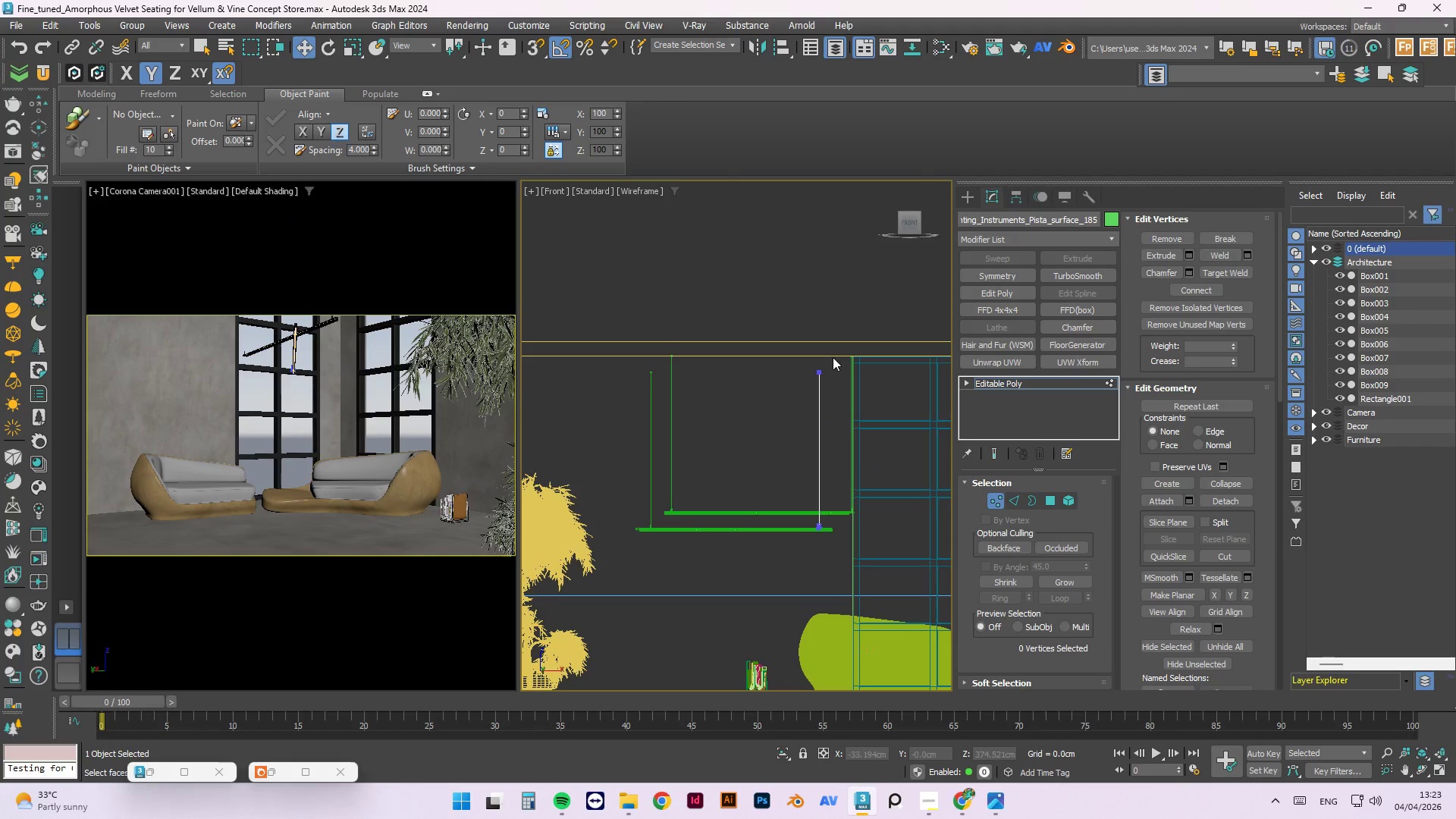 
left_click_drag(start_coordinate=[905, 365], to_coordinate=[830, 425])
 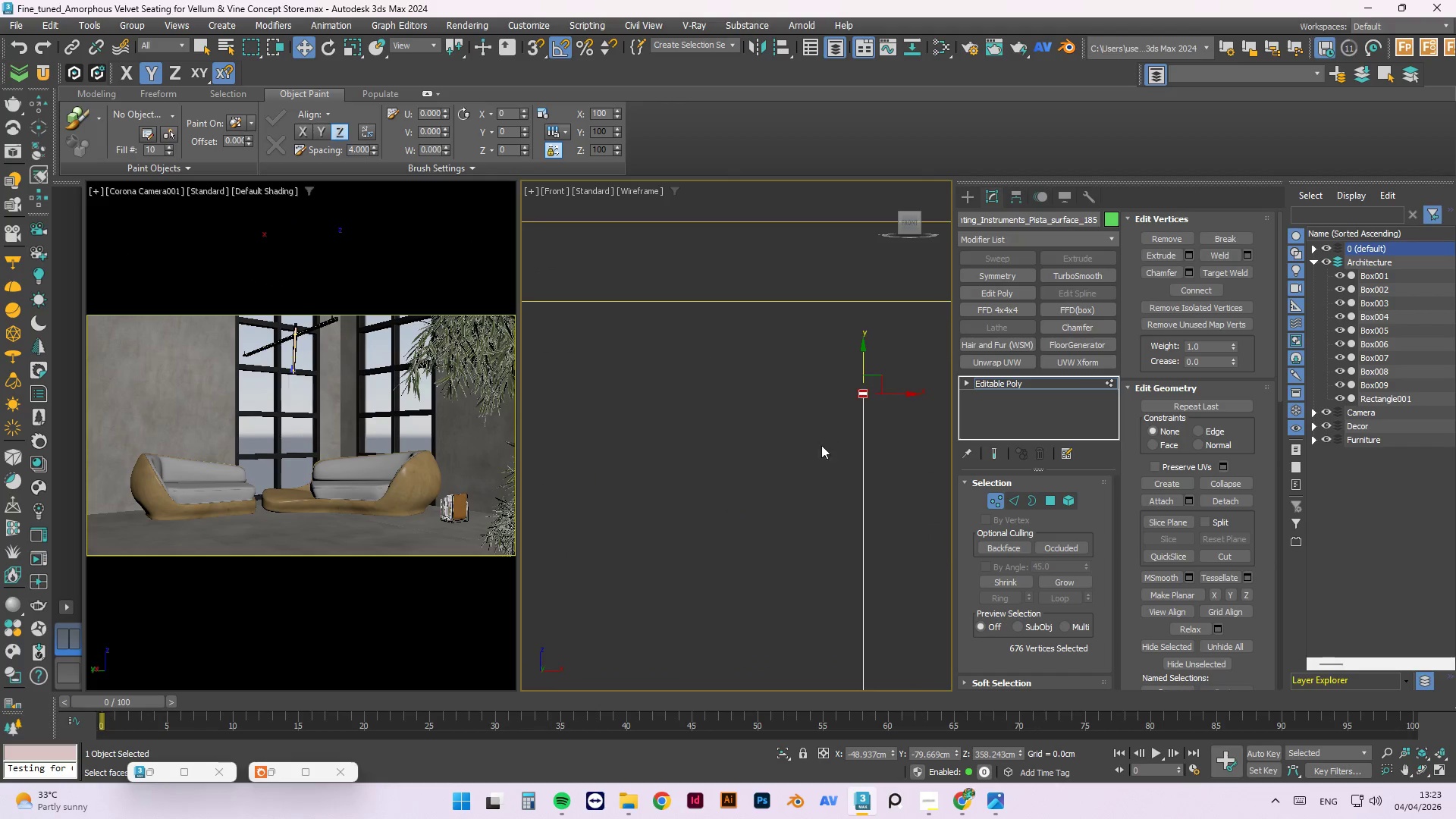 
scroll: coordinate [781, 384], scroll_direction: up, amount: 5.0
 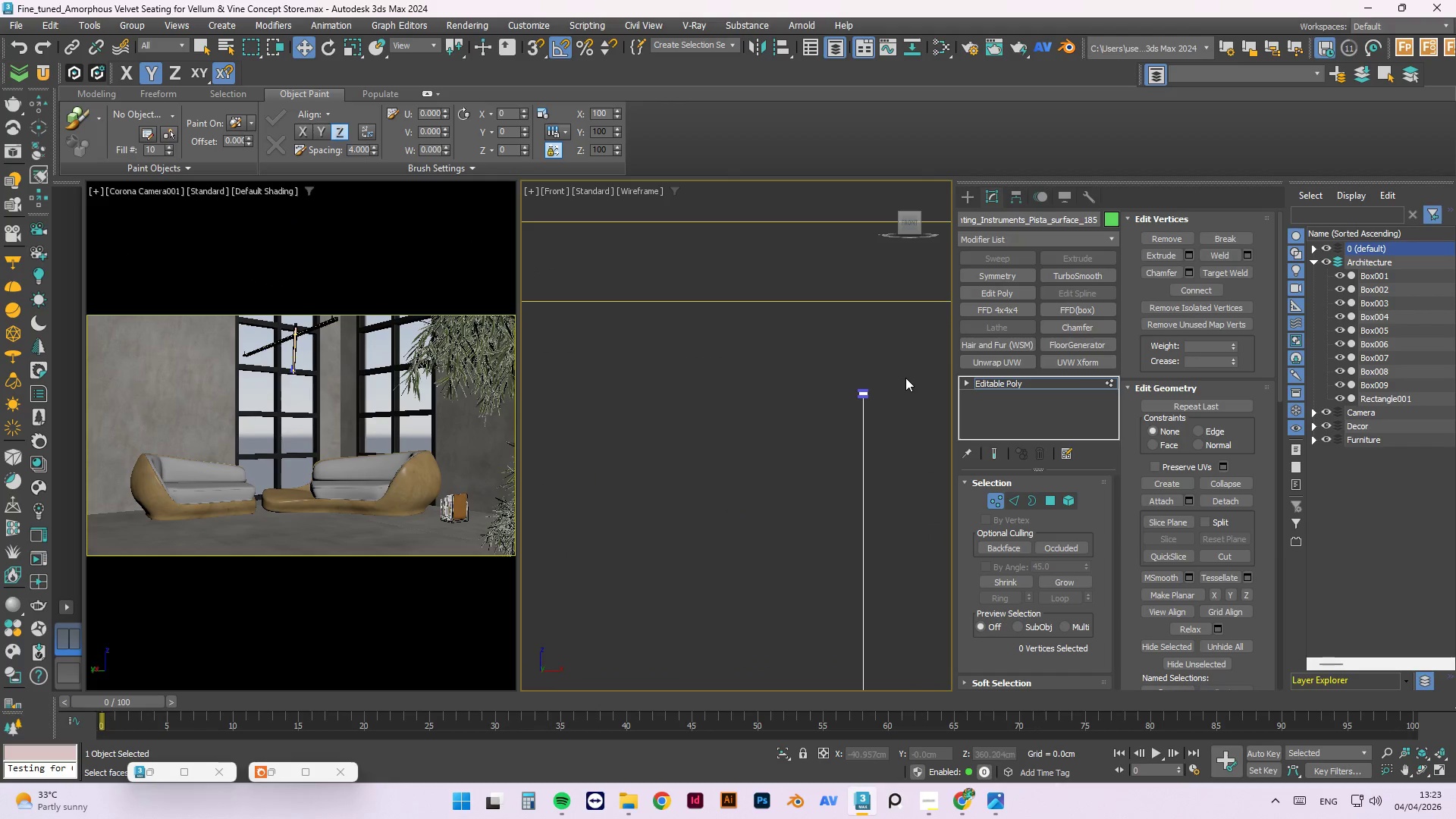 
scroll: coordinate [817, 457], scroll_direction: down, amount: 2.0
 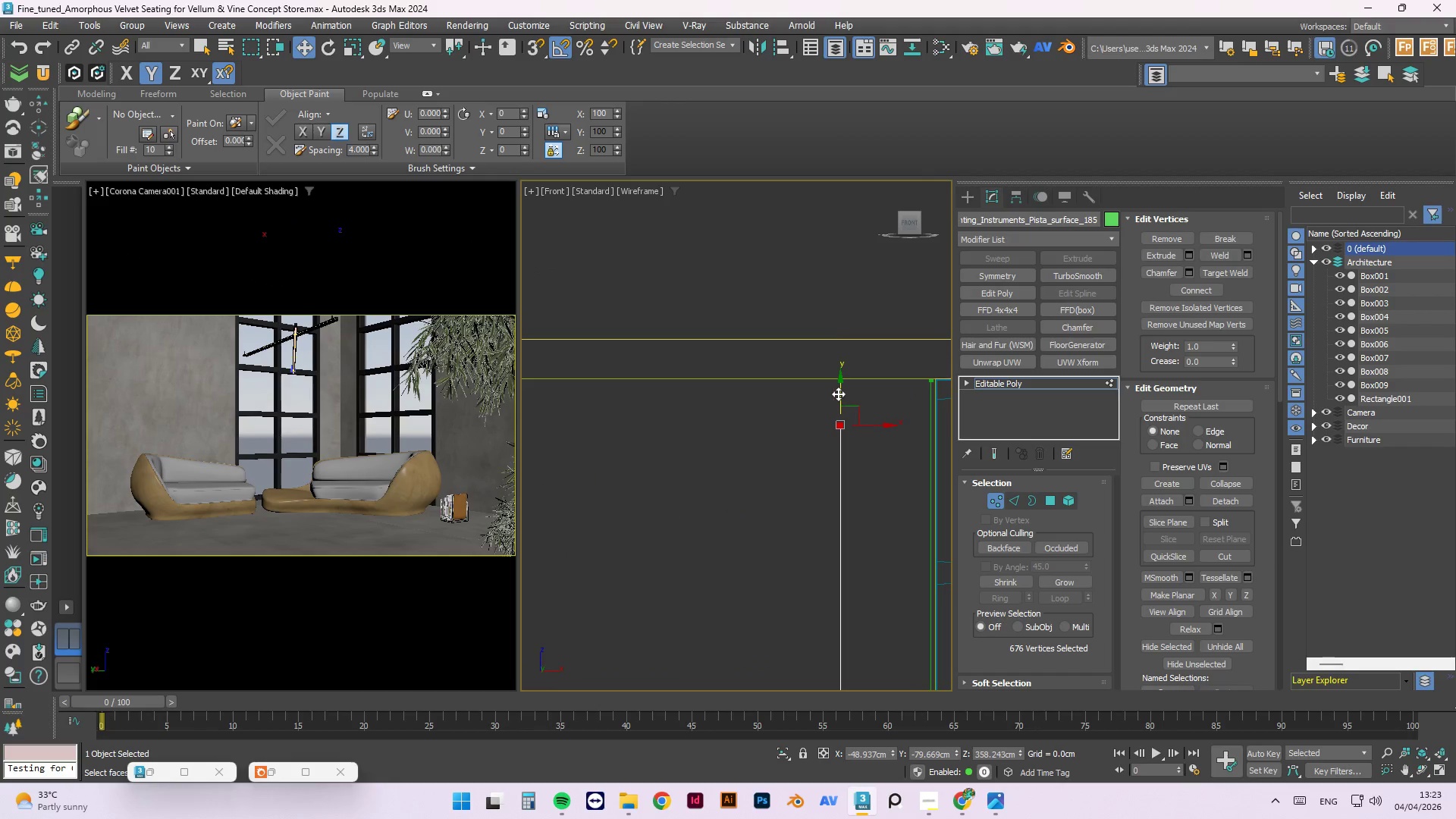 
left_click_drag(start_coordinate=[837, 394], to_coordinate=[835, 385])
 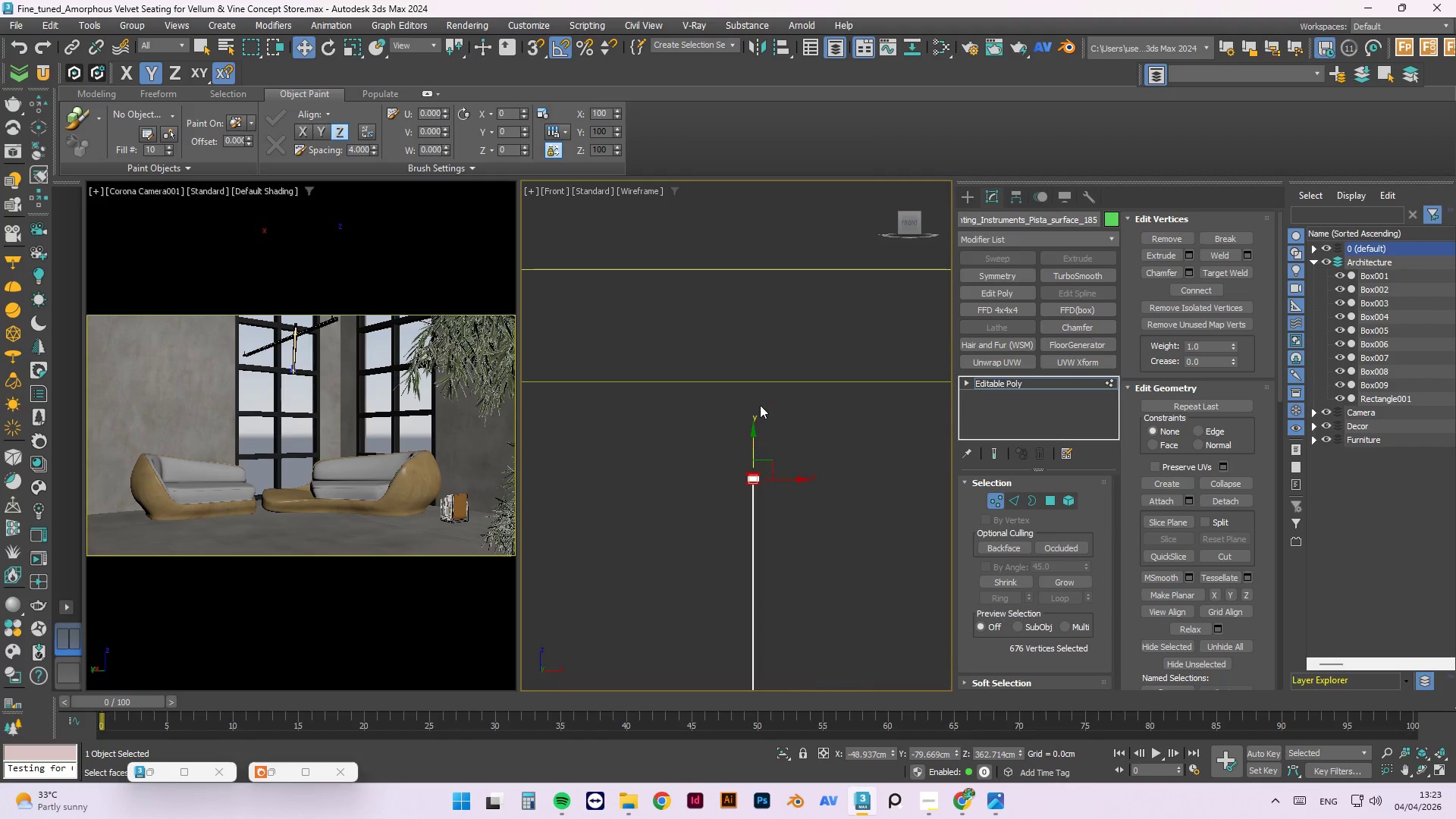 
scroll: coordinate [782, 401], scroll_direction: down, amount: 3.0
 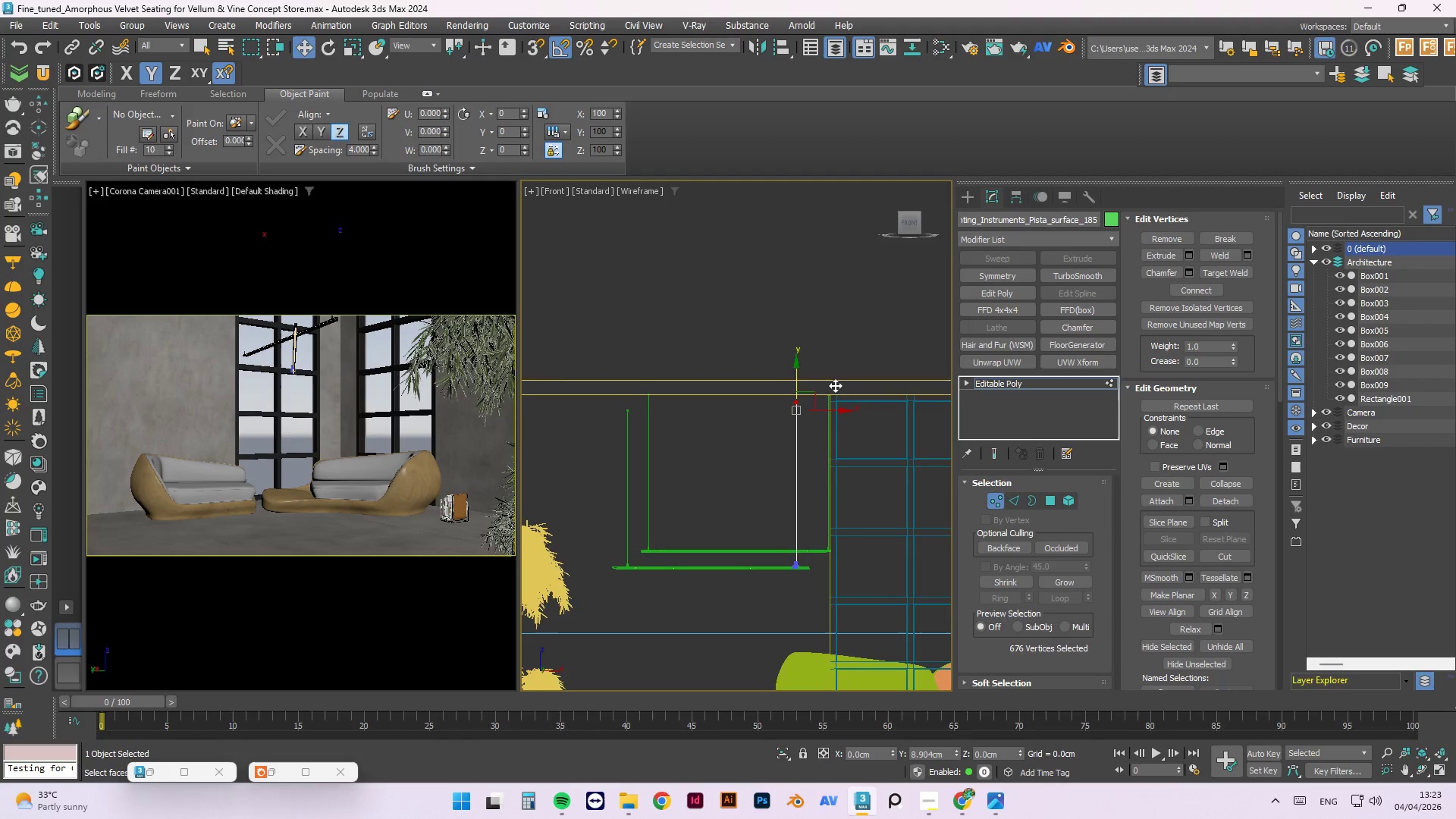 
scroll: coordinate [769, 461], scroll_direction: up, amount: 9.0
 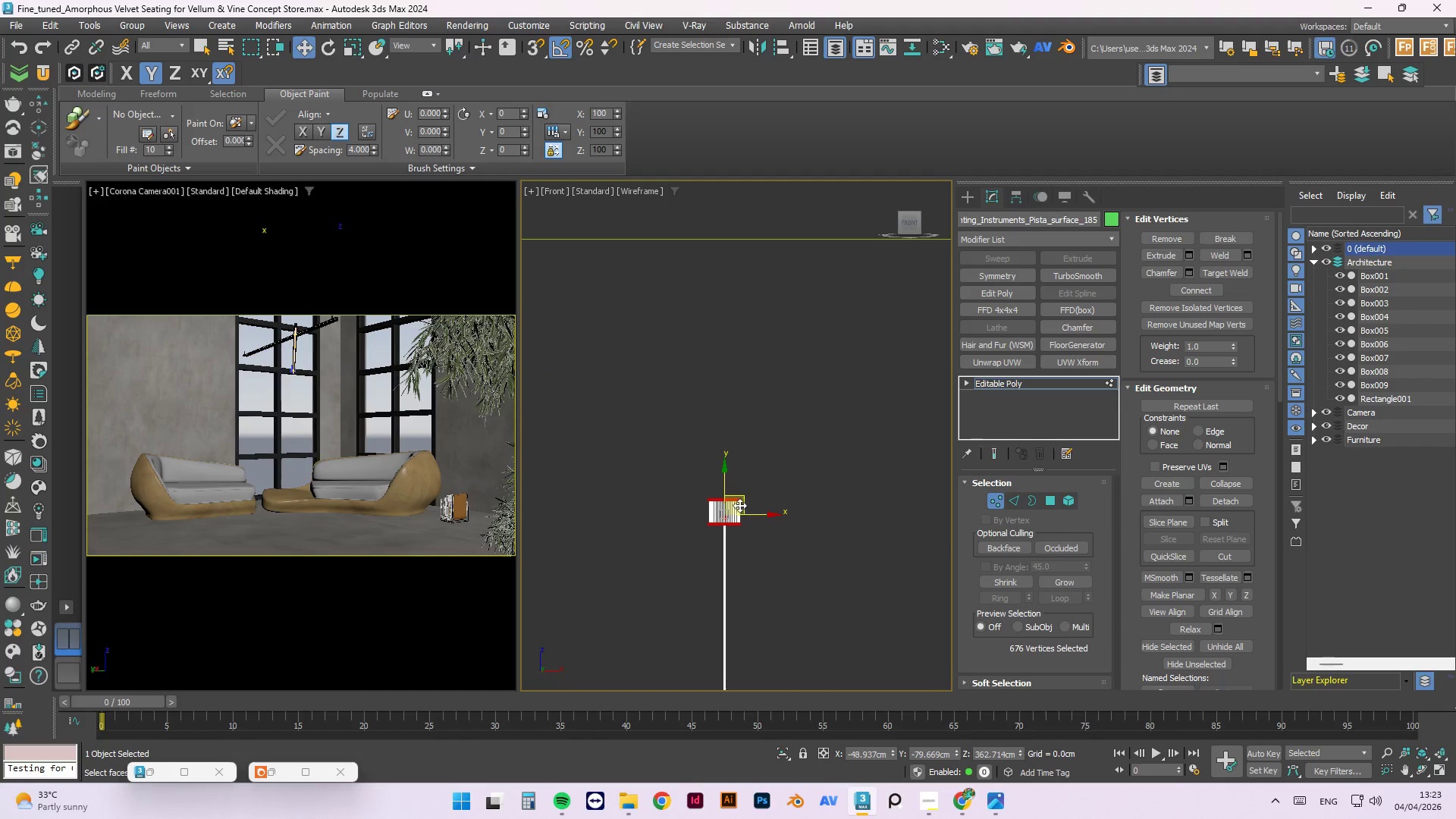 
key(S)
 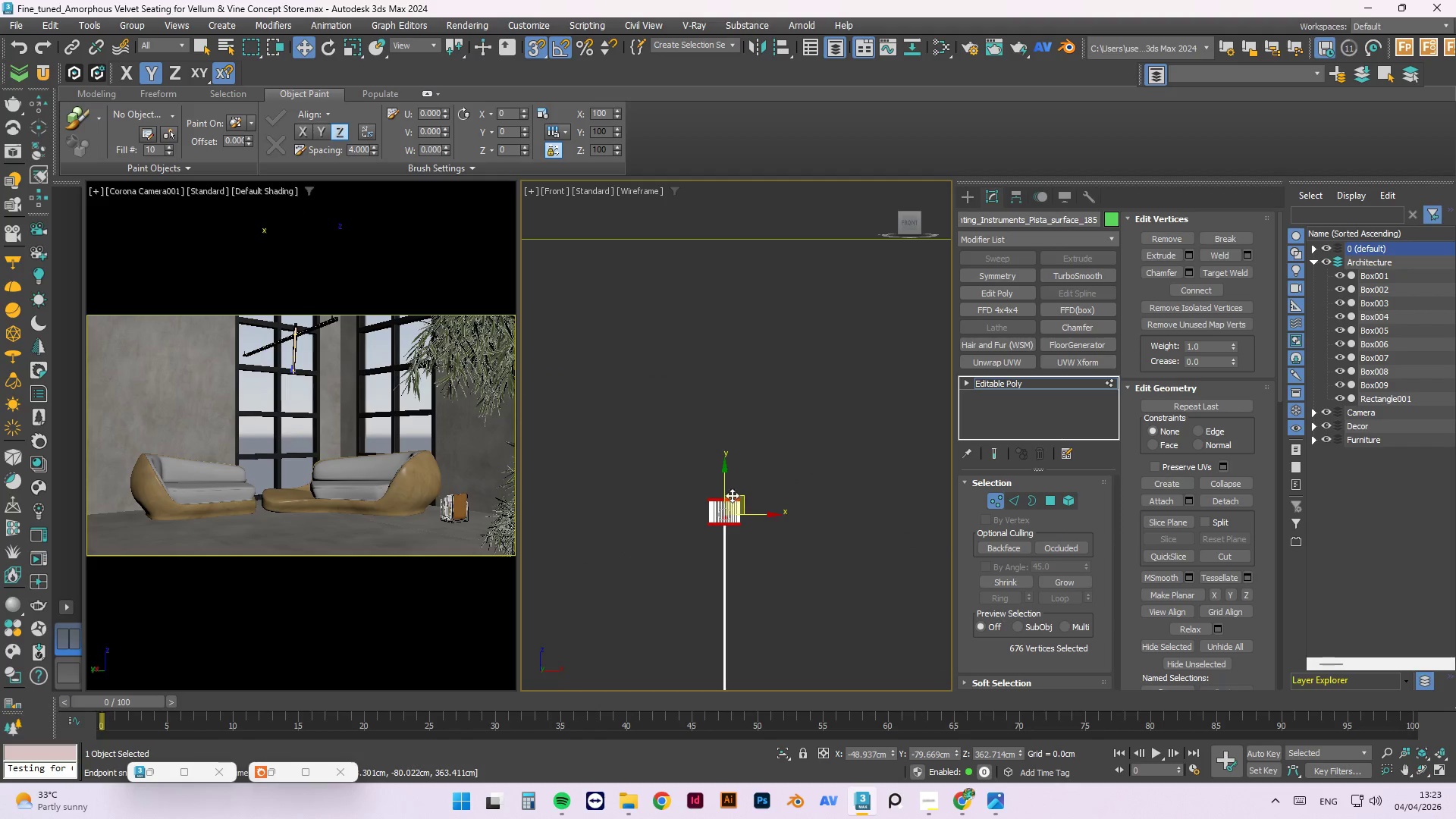 
scroll: coordinate [726, 487], scroll_direction: up, amount: 3.0
 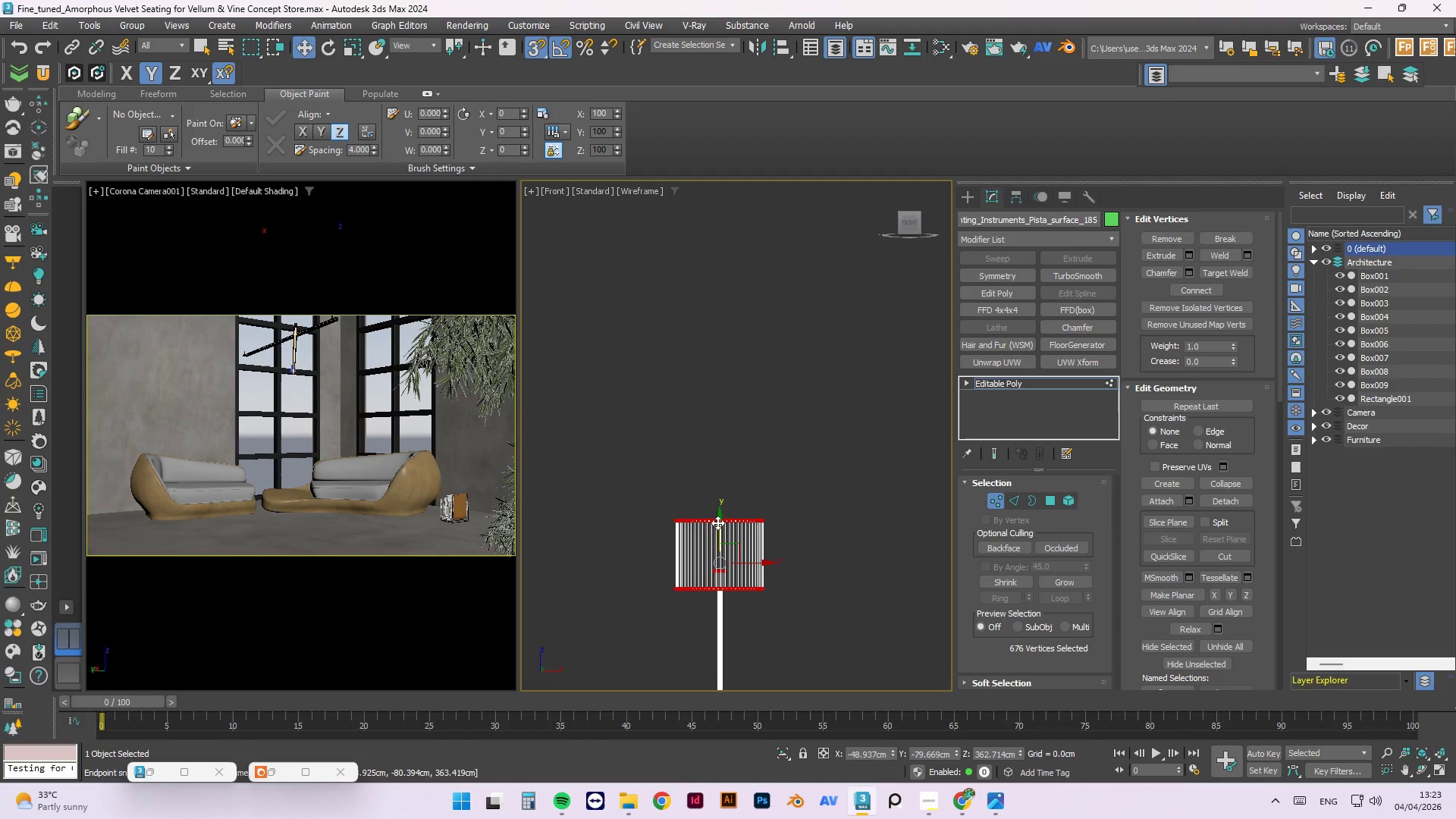 
left_click_drag(start_coordinate=[711, 522], to_coordinate=[904, 428])
 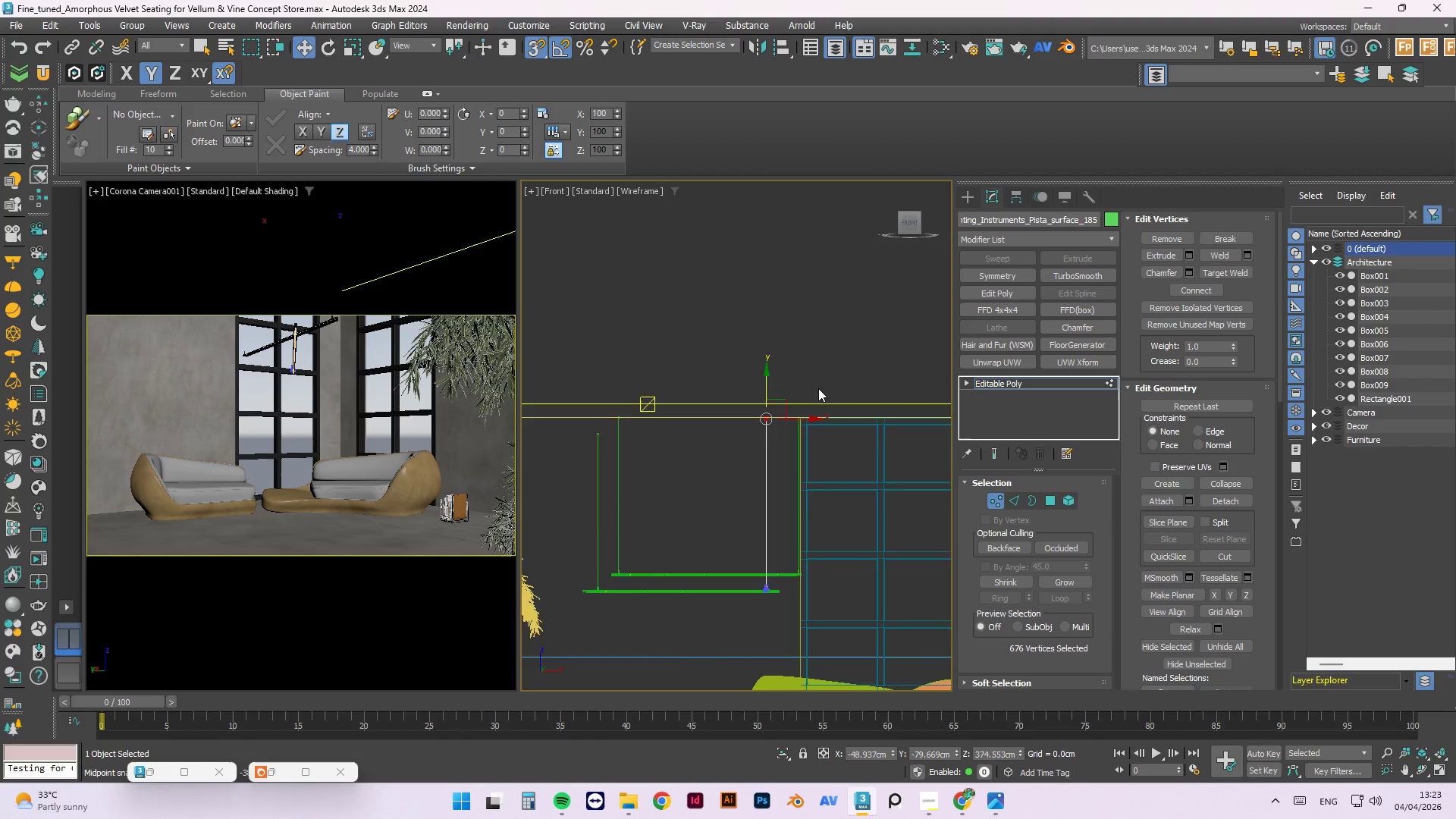 
scroll: coordinate [752, 433], scroll_direction: down, amount: 11.0
 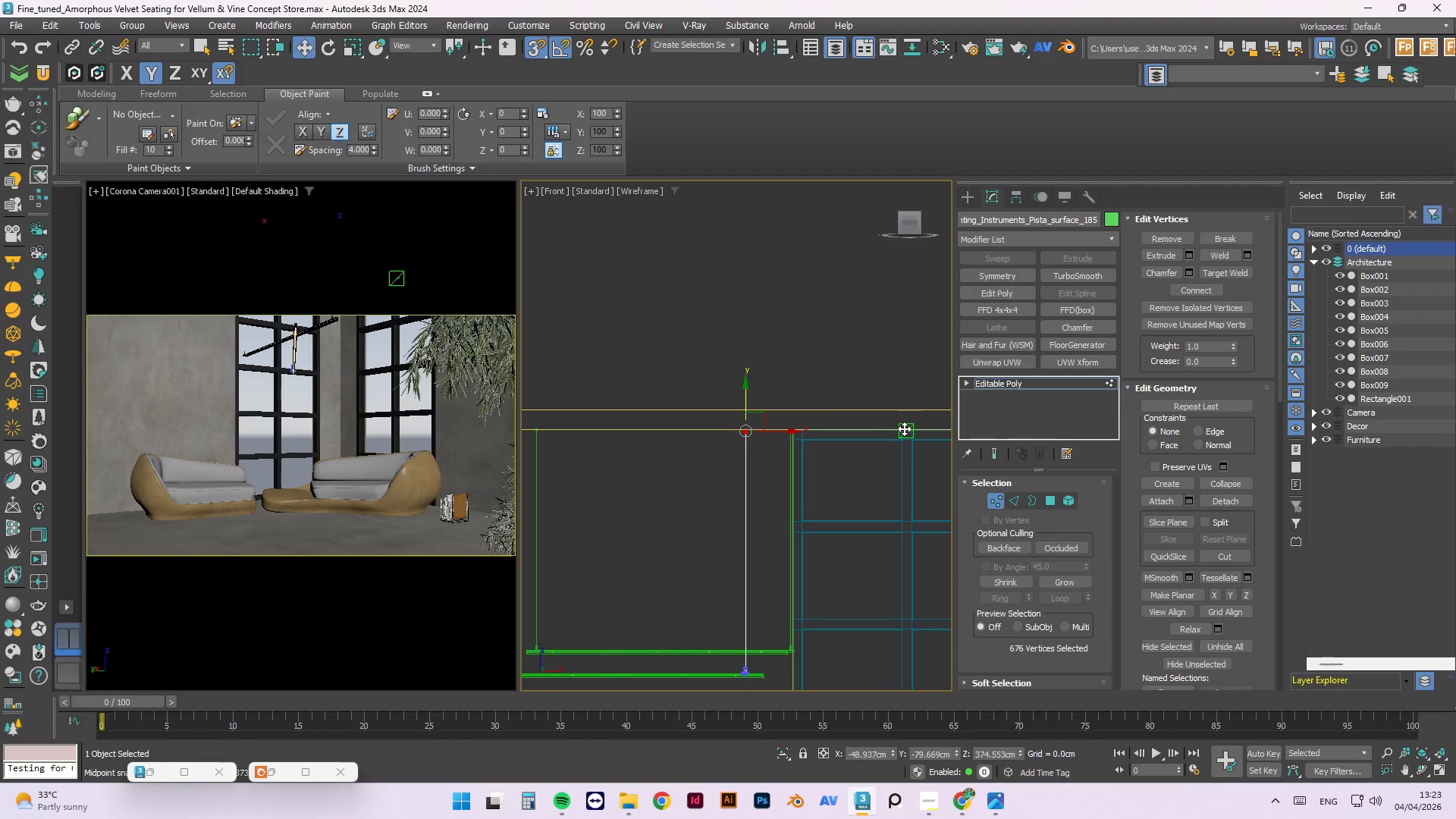 
right_click([758, 341])
 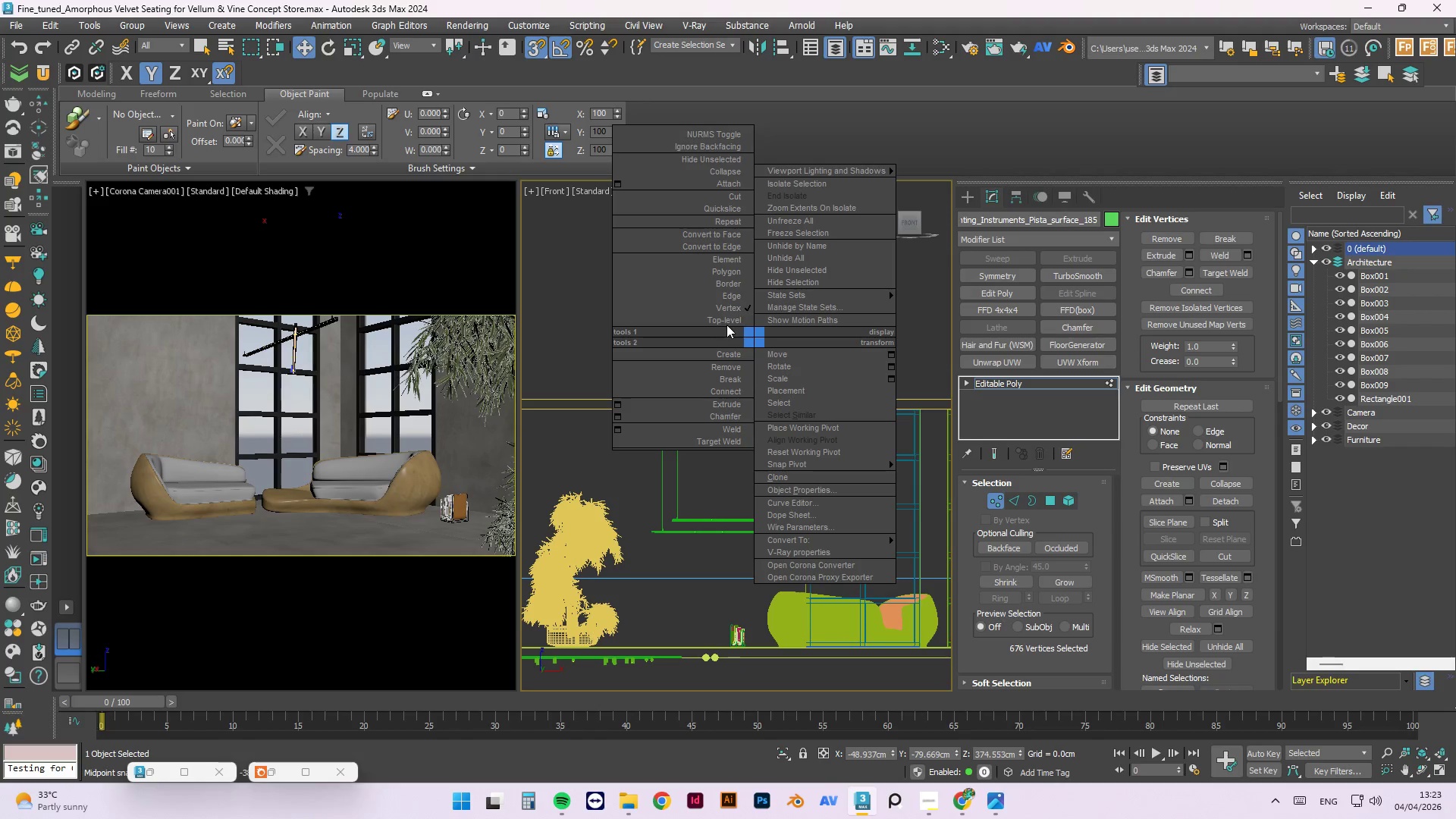 
scroll: coordinate [819, 388], scroll_direction: down, amount: 2.0
 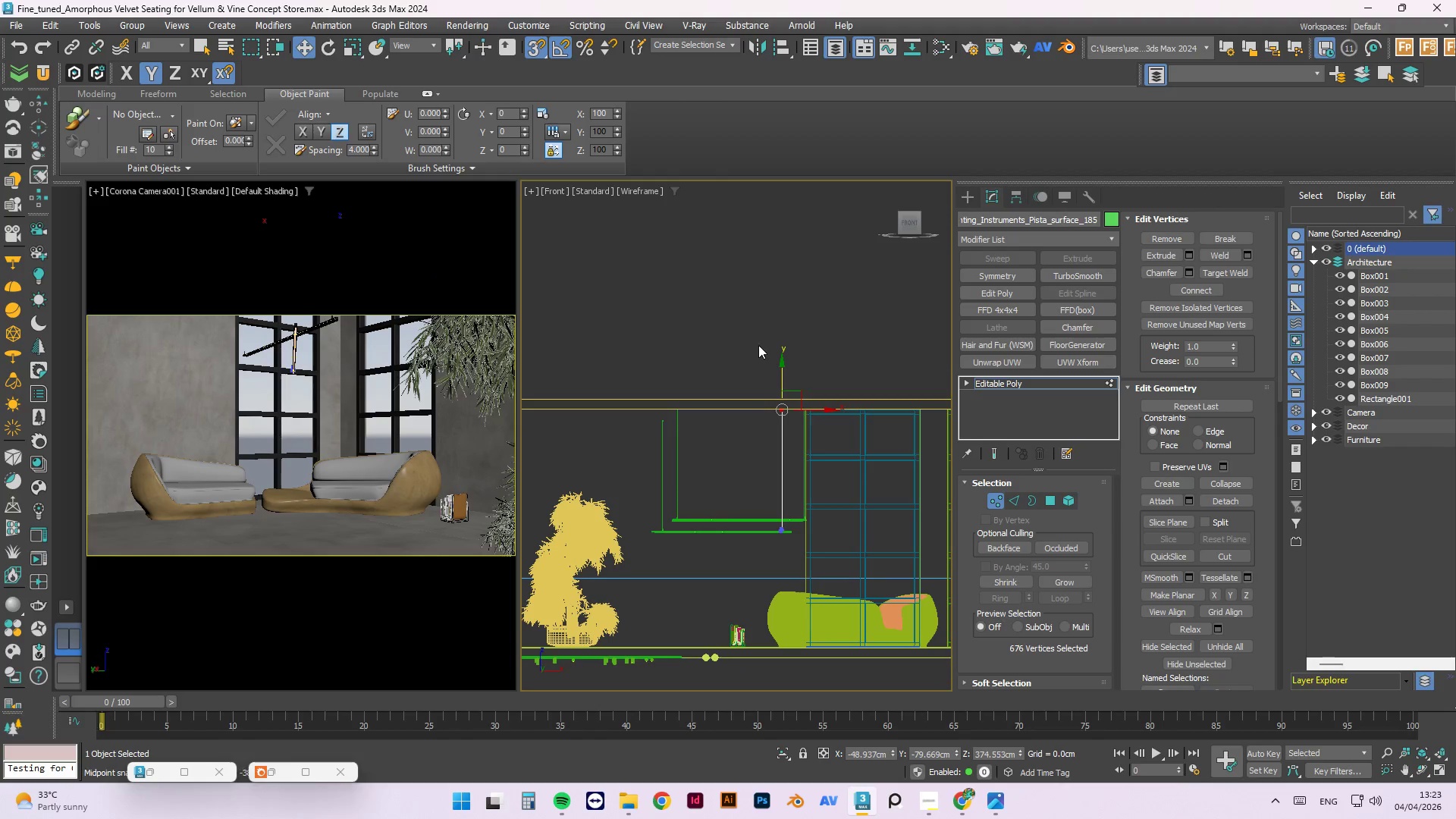 
left_click([727, 320])
 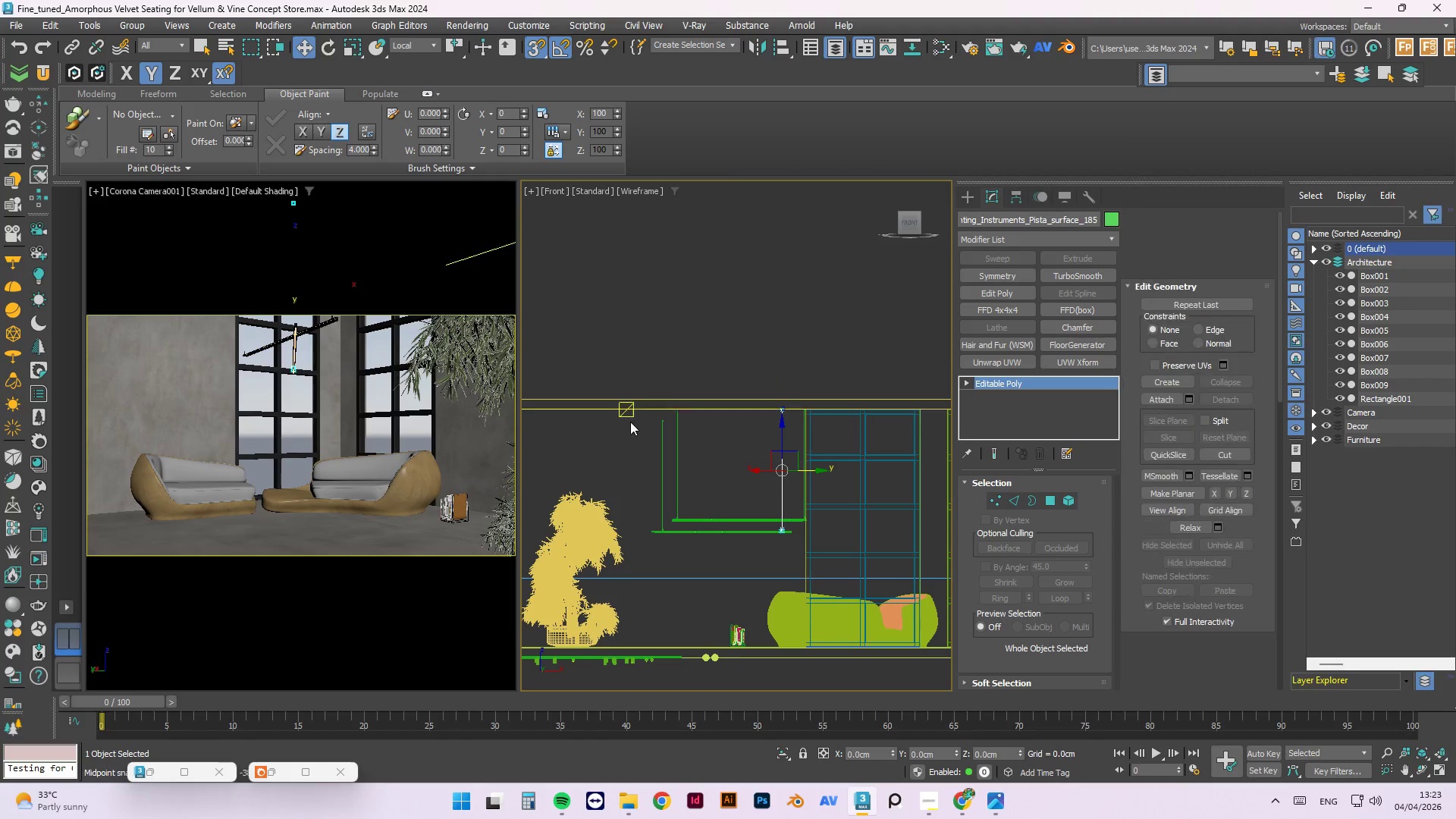 
scroll: coordinate [700, 428], scroll_direction: up, amount: 7.0
 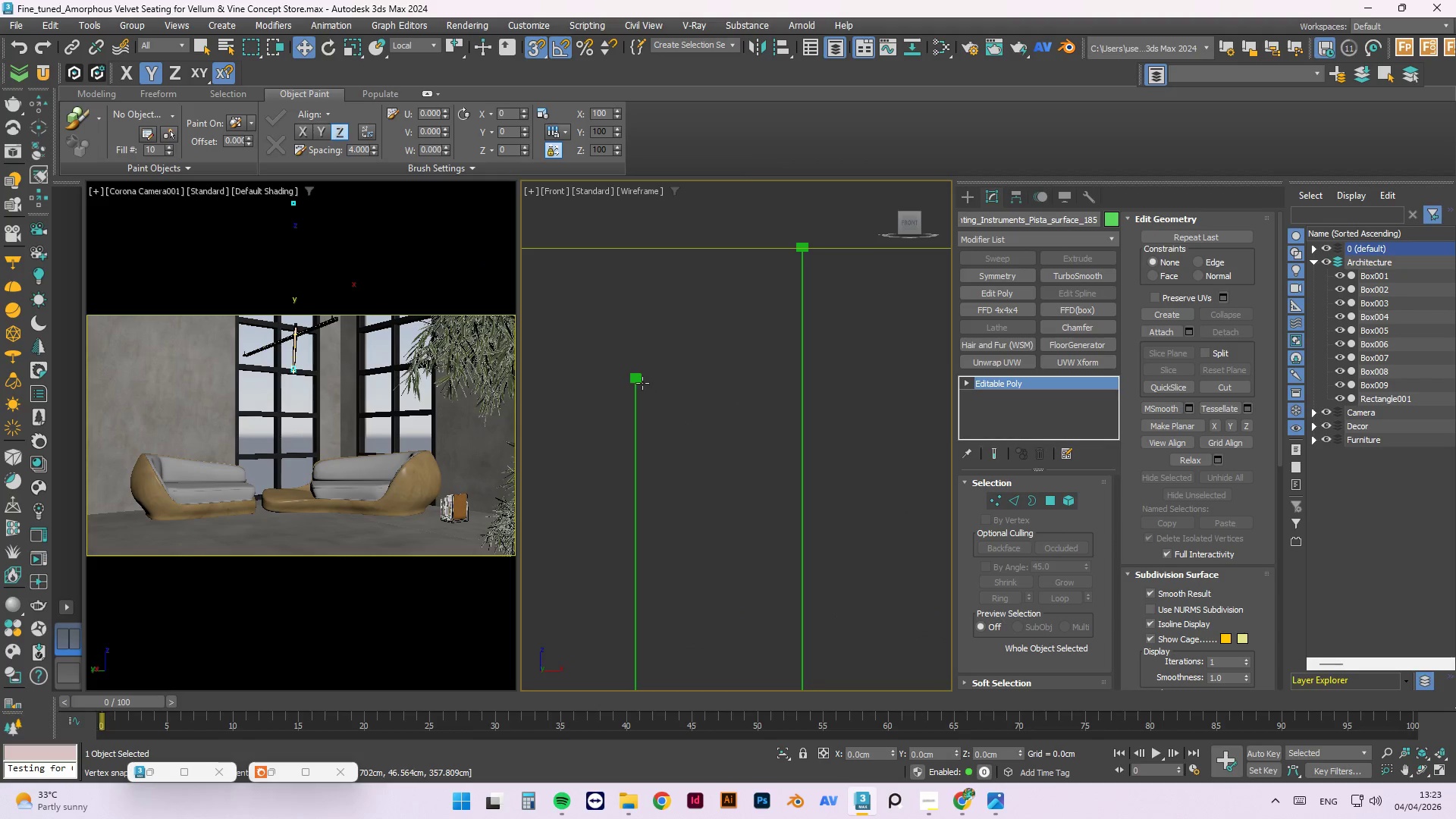 
left_click([629, 378])
 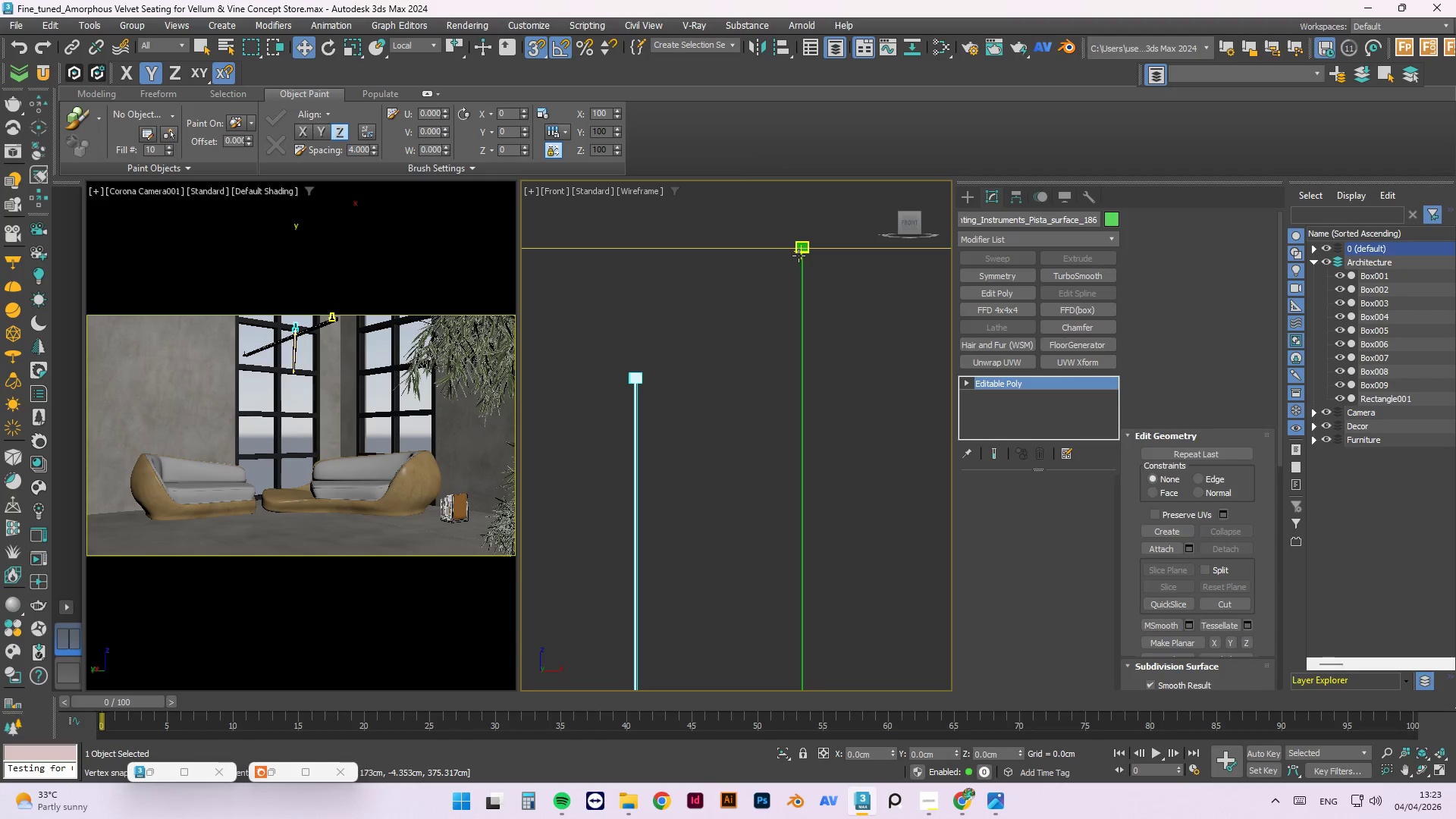 
left_click([801, 262])
 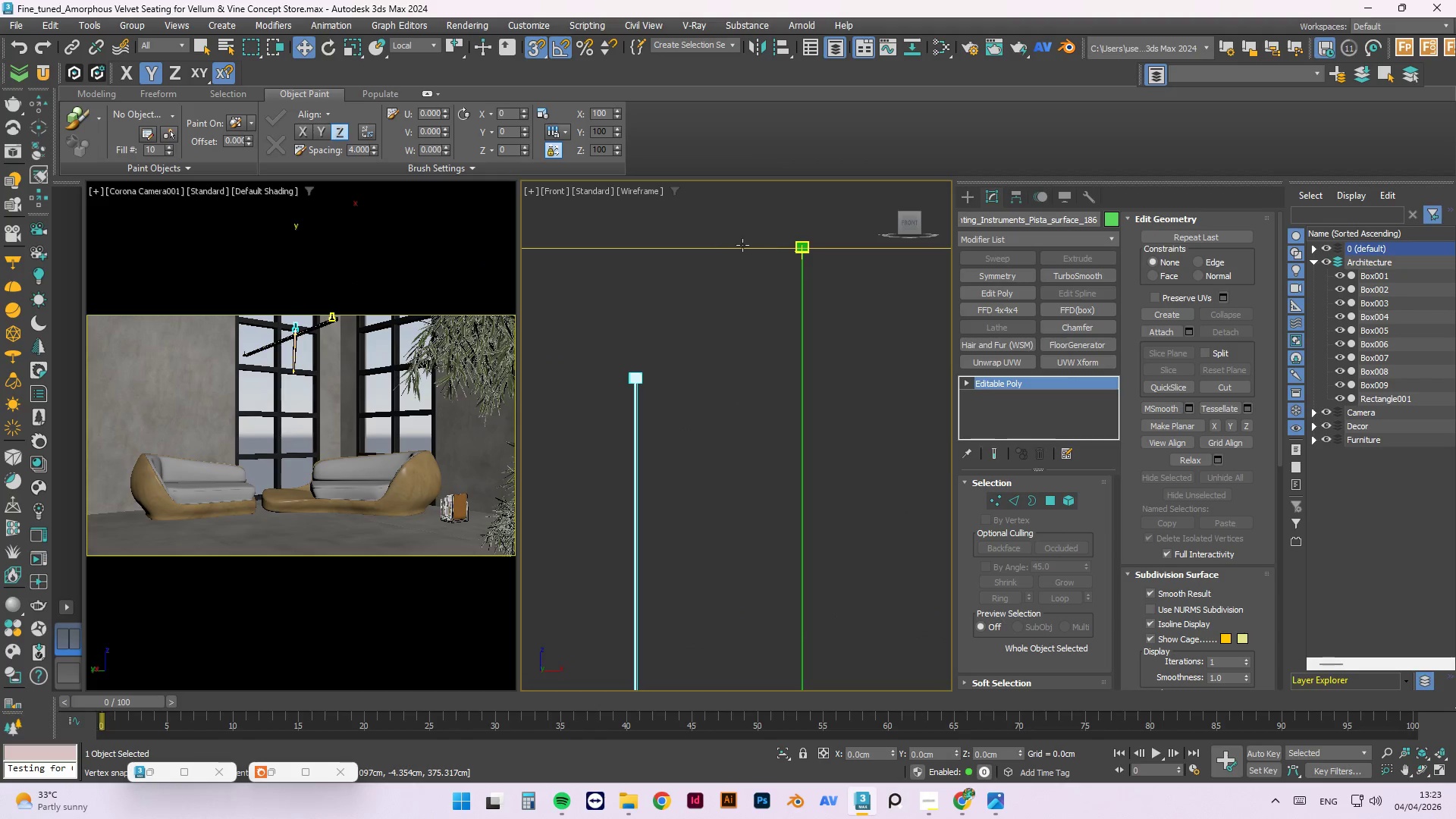 
scroll: coordinate [708, 266], scroll_direction: down, amount: 8.0
 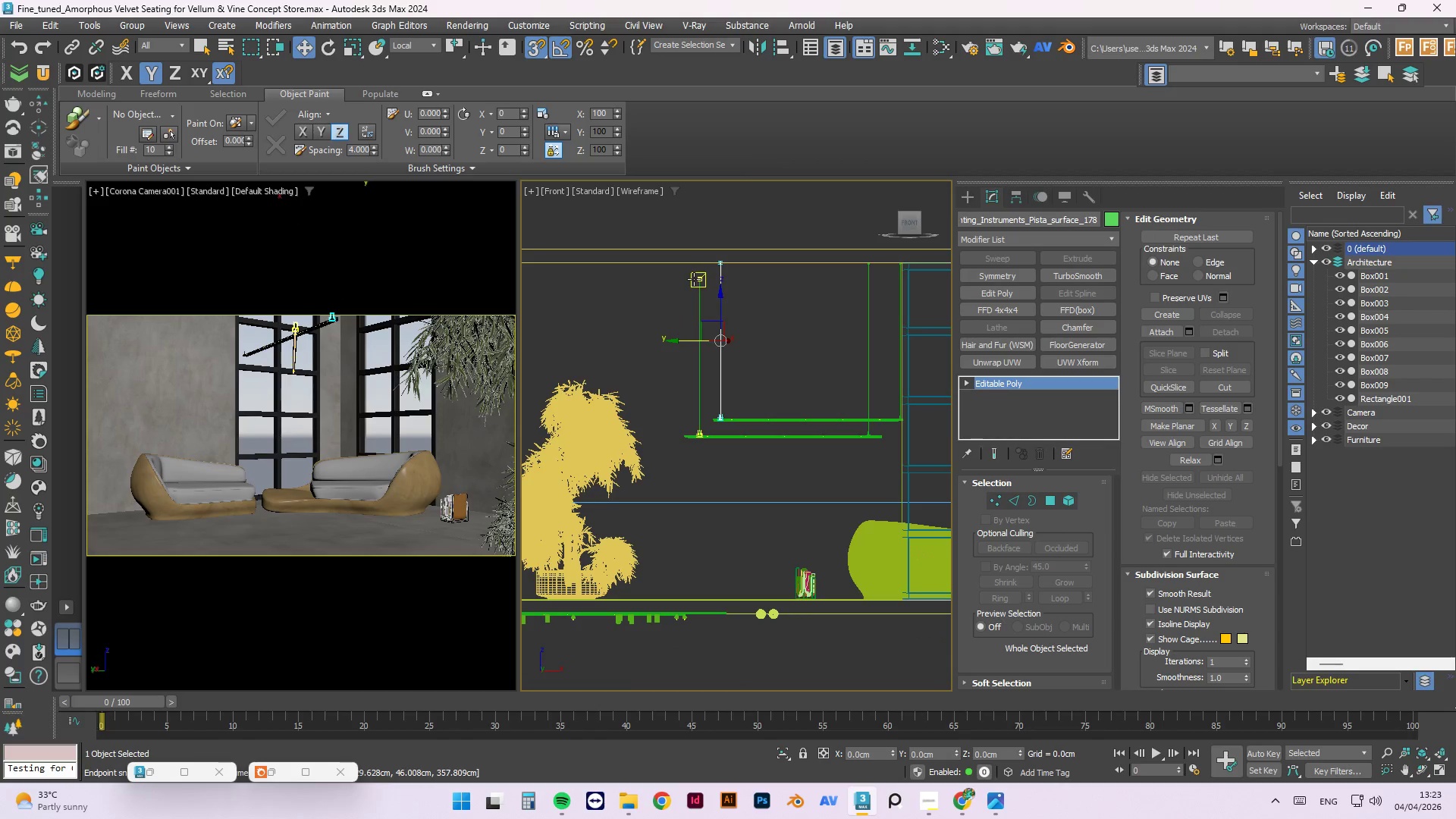 
scroll: coordinate [750, 213], scroll_direction: up, amount: 5.0
 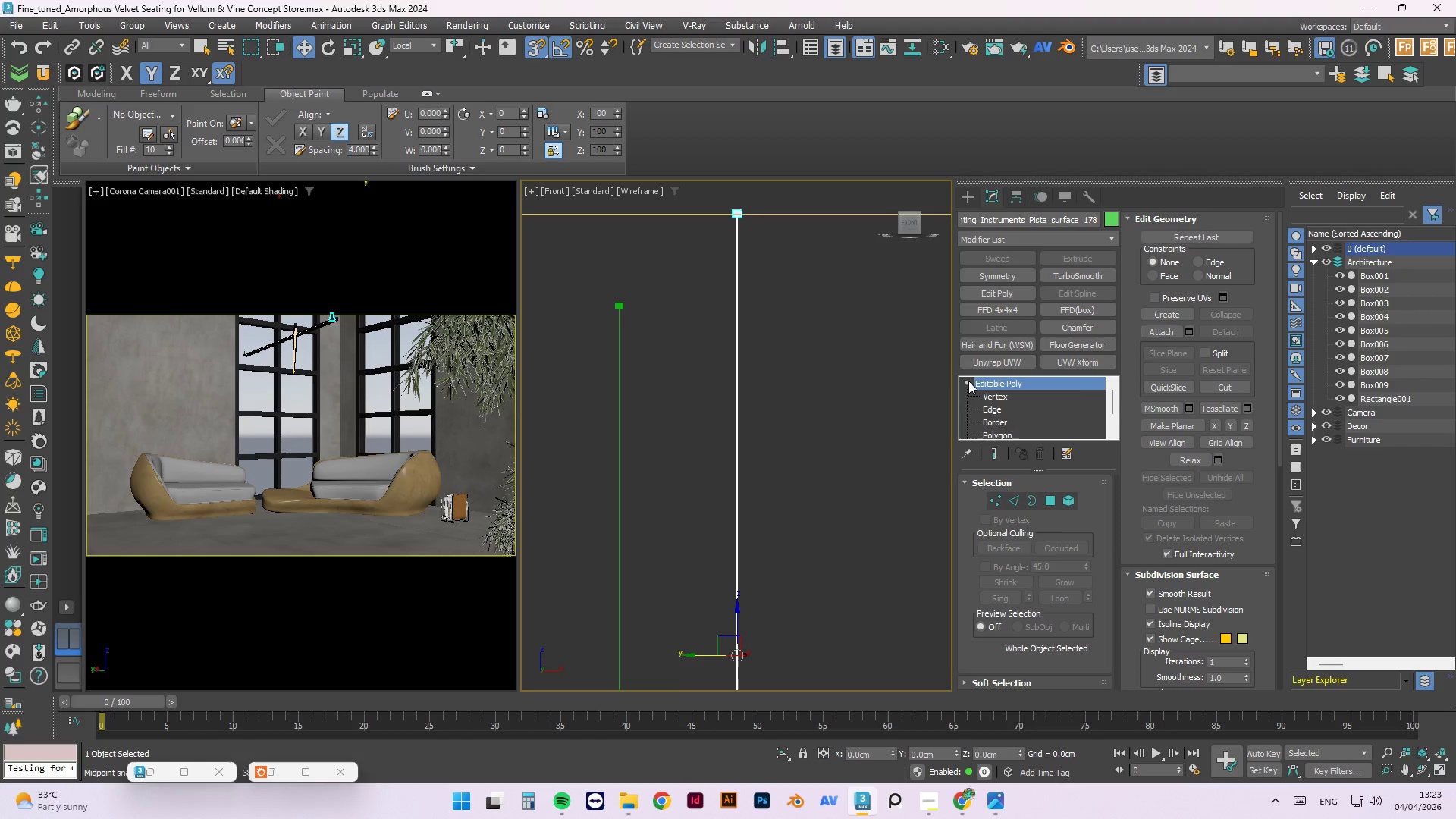 
double_click([985, 394])
 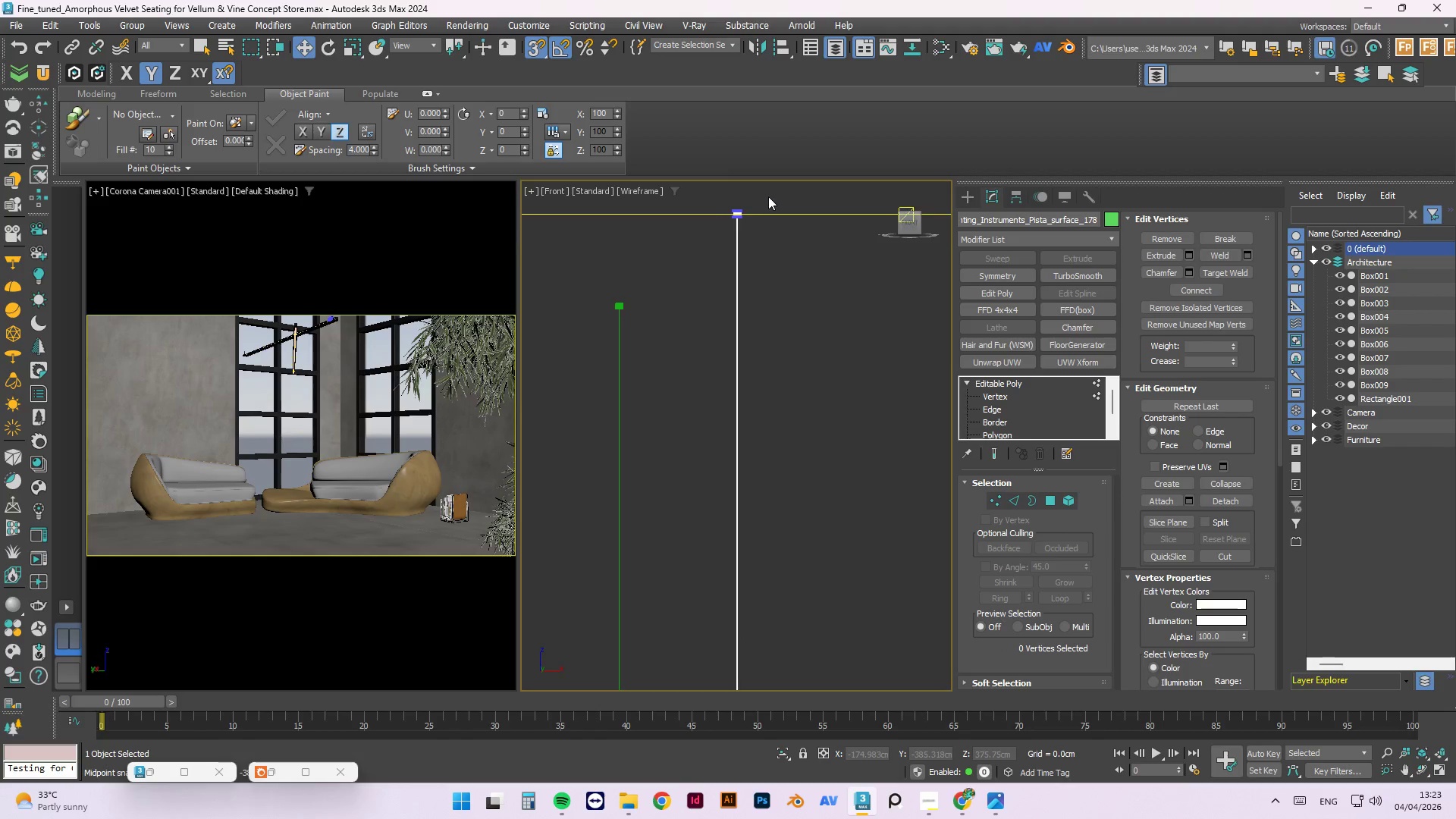 
left_click_drag(start_coordinate=[744, 212], to_coordinate=[611, 316])
 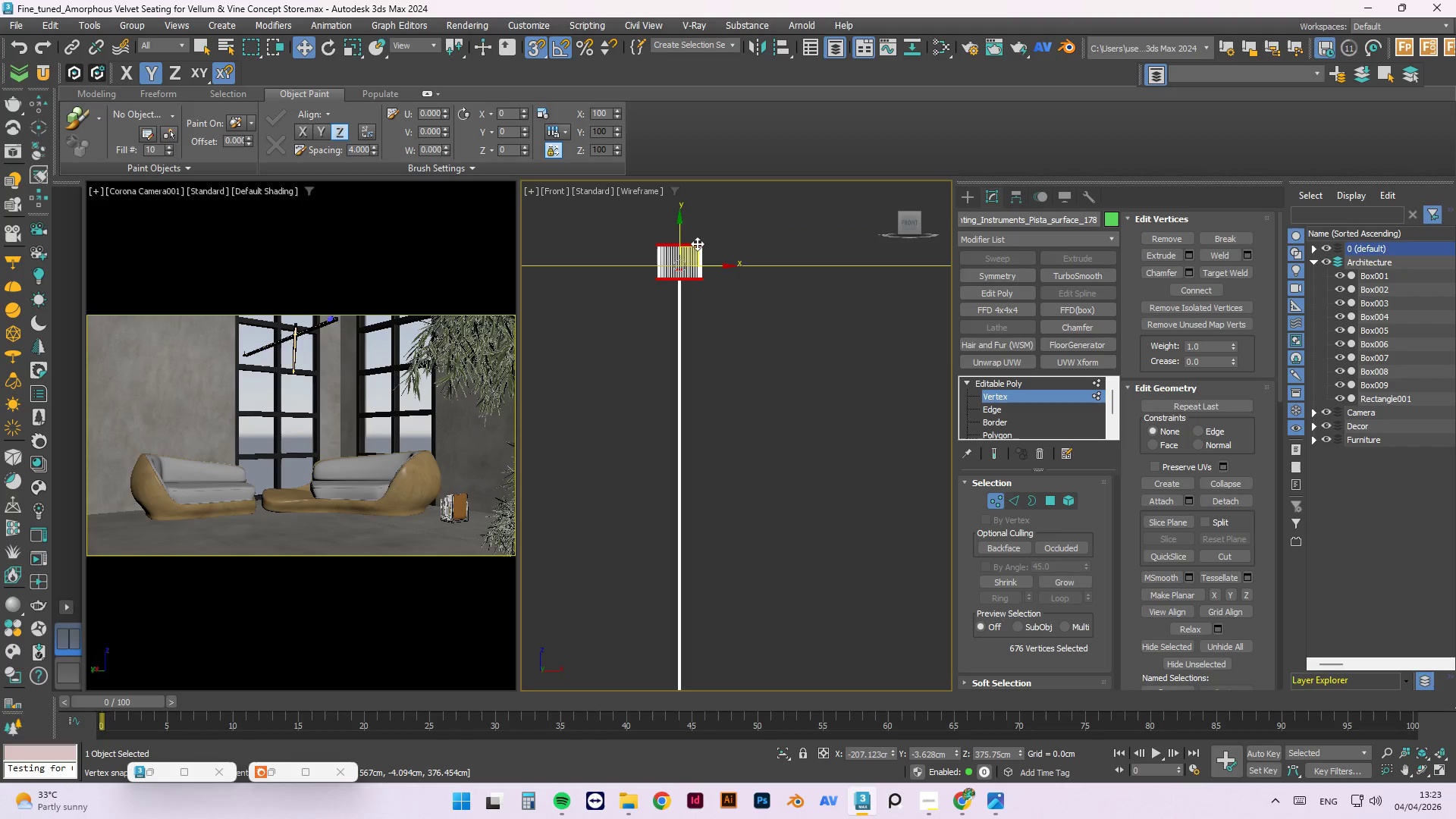 
scroll: coordinate [738, 212], scroll_direction: up, amount: 5.0
 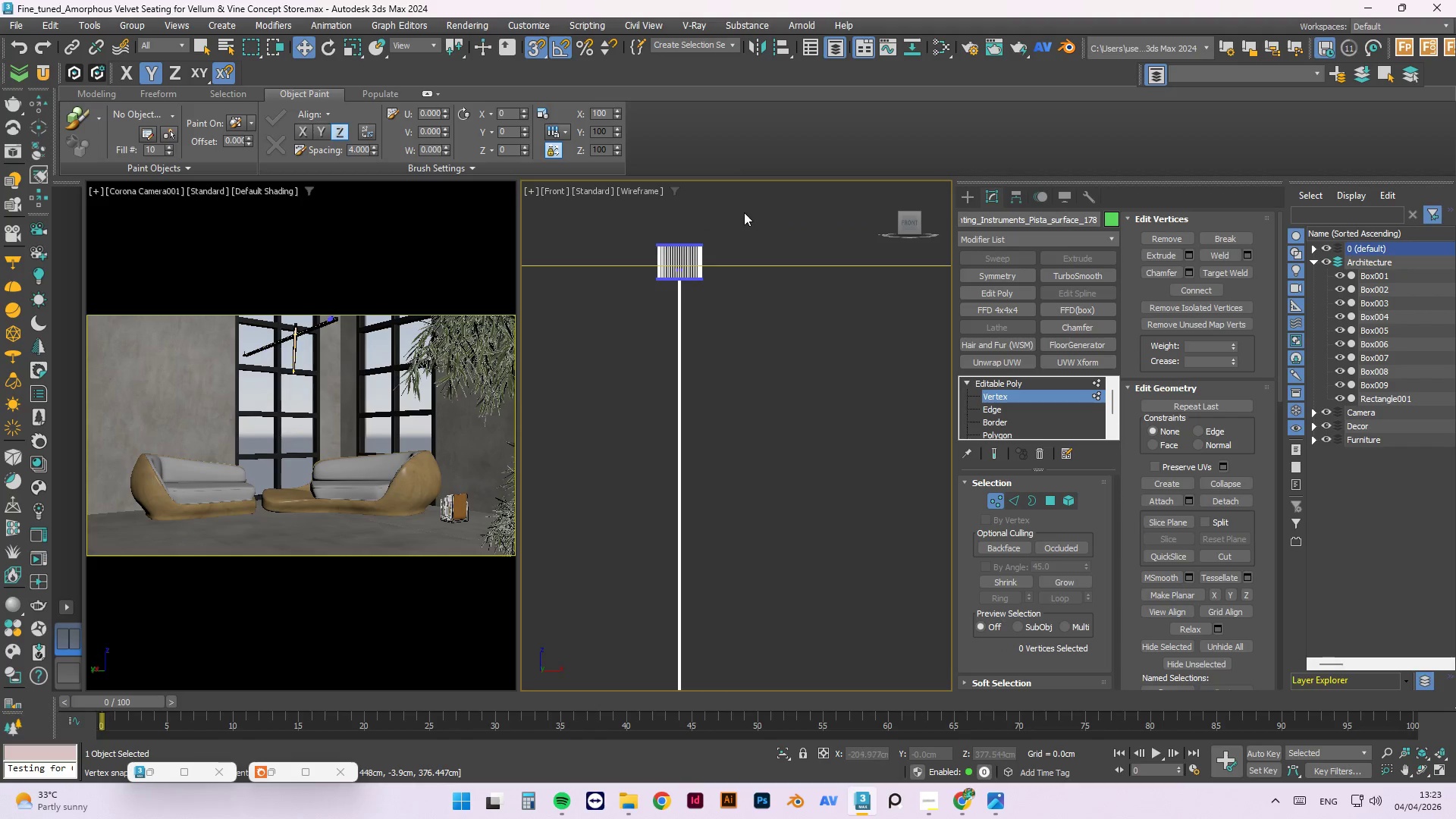 
left_click_drag(start_coordinate=[697, 243], to_coordinate=[686, 283])
 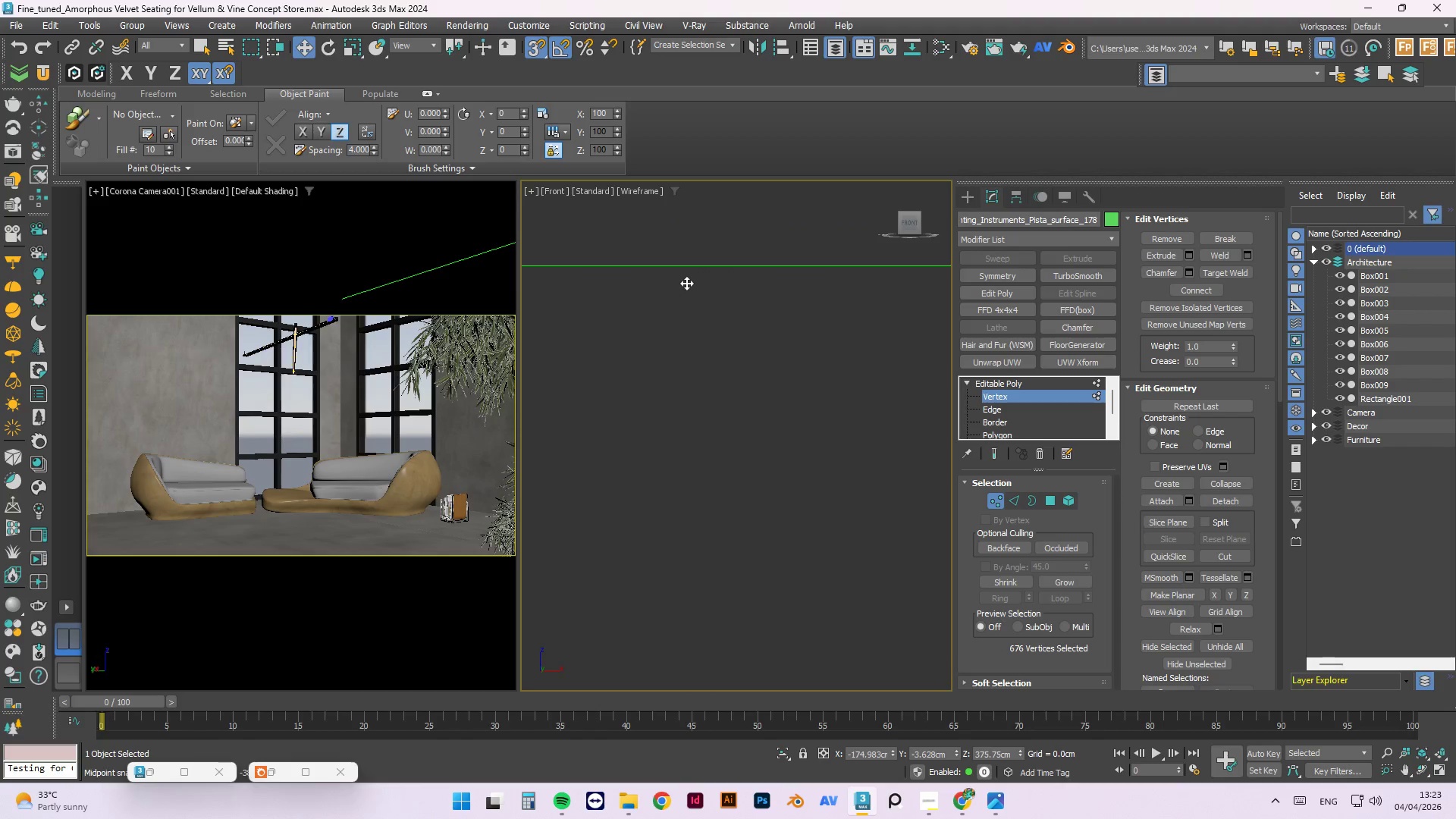 
key(Control+Z)
 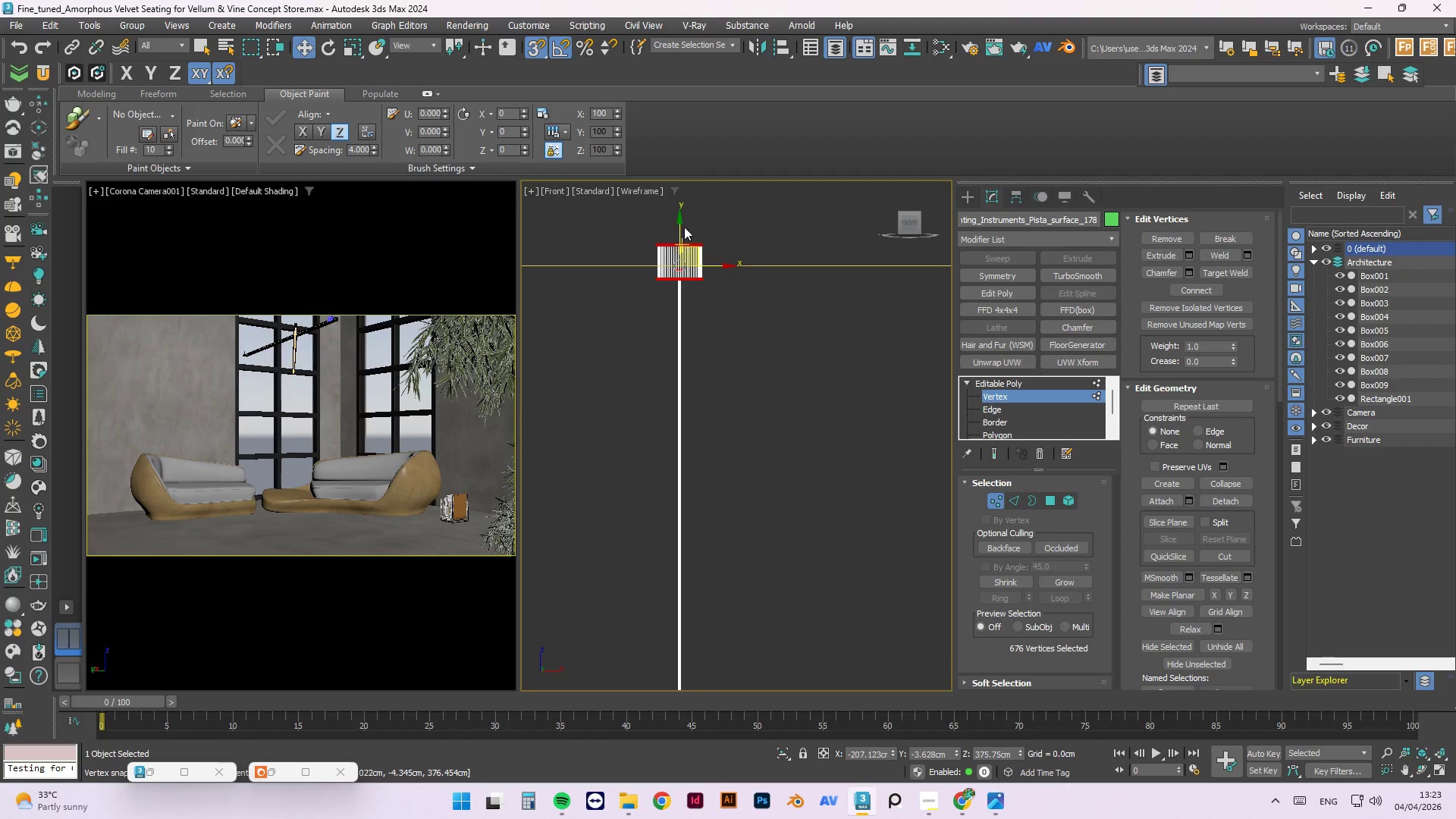 
left_click([683, 222])
 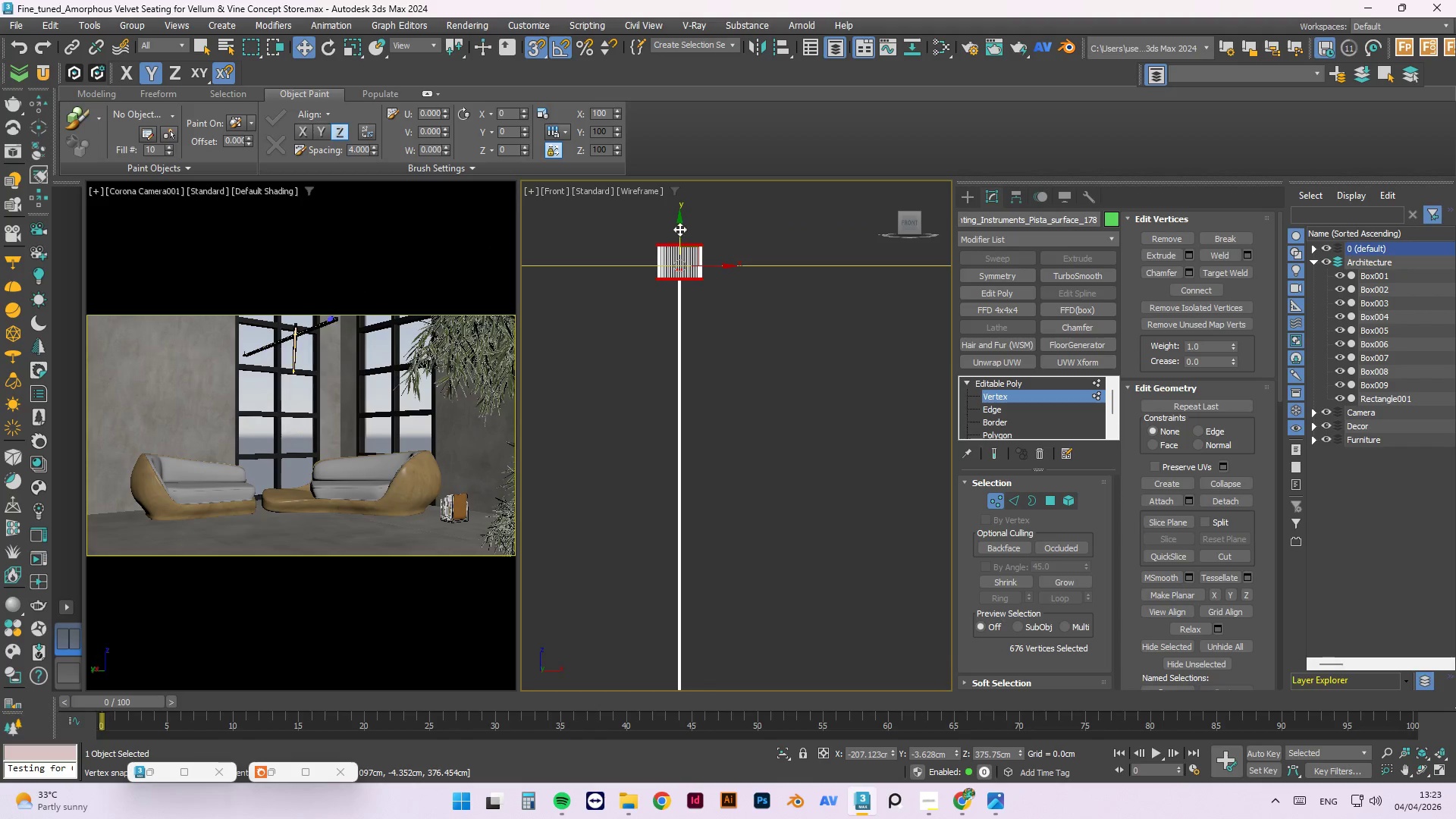 
scroll: coordinate [678, 218], scroll_direction: up, amount: 2.0
 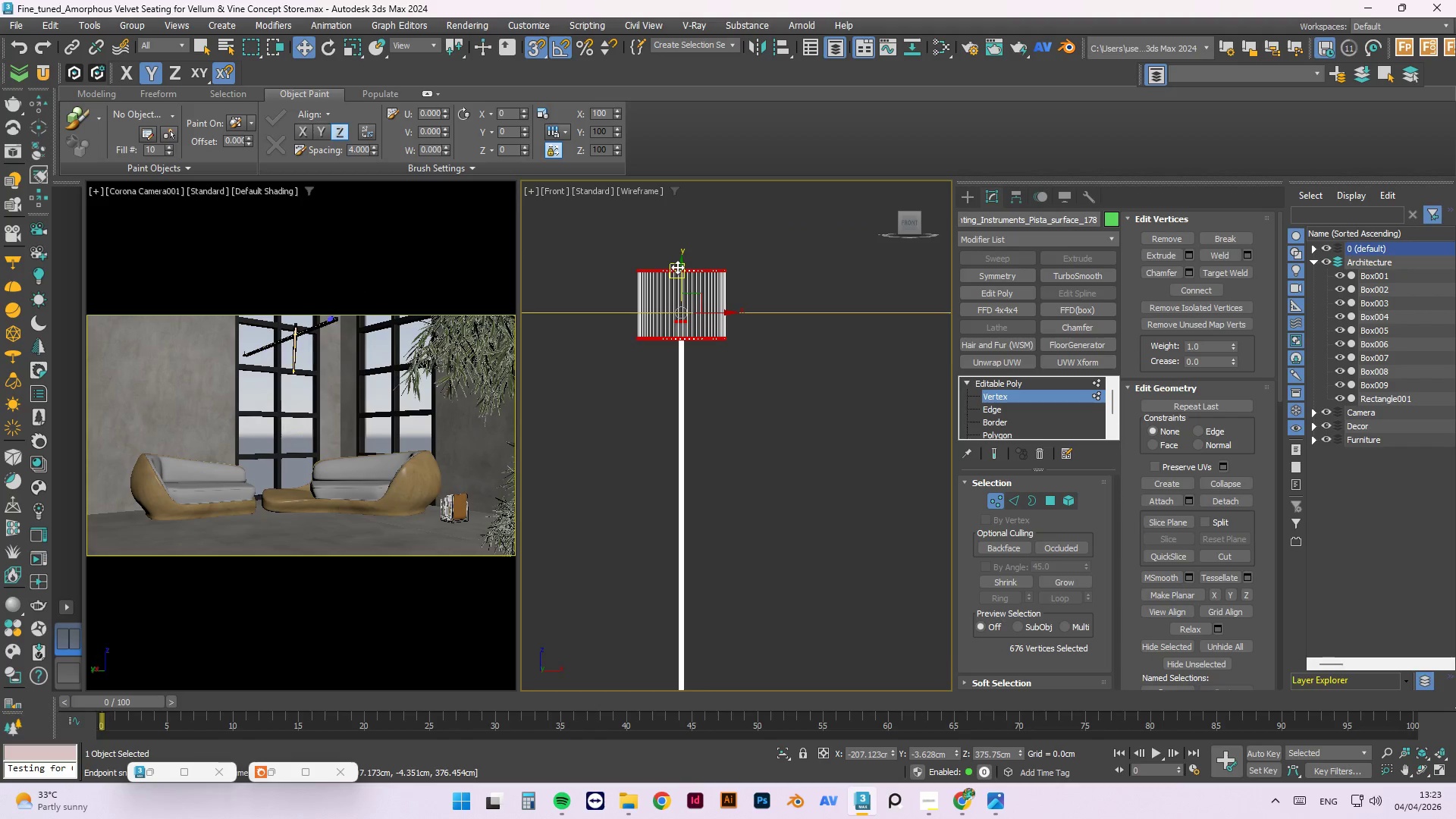 
left_click([683, 265])
 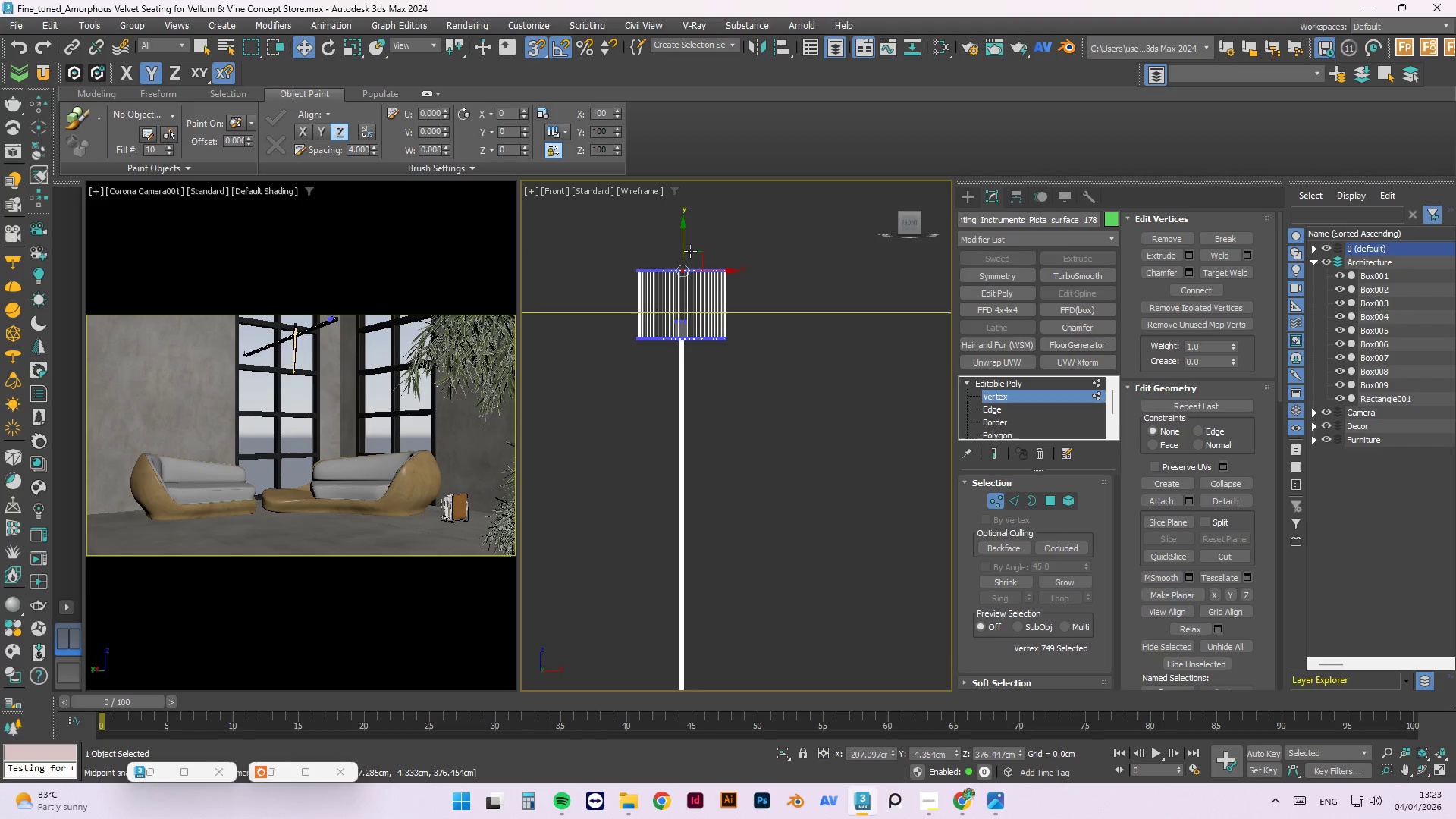 
left_click_drag(start_coordinate=[774, 232], to_coordinate=[588, 388])
 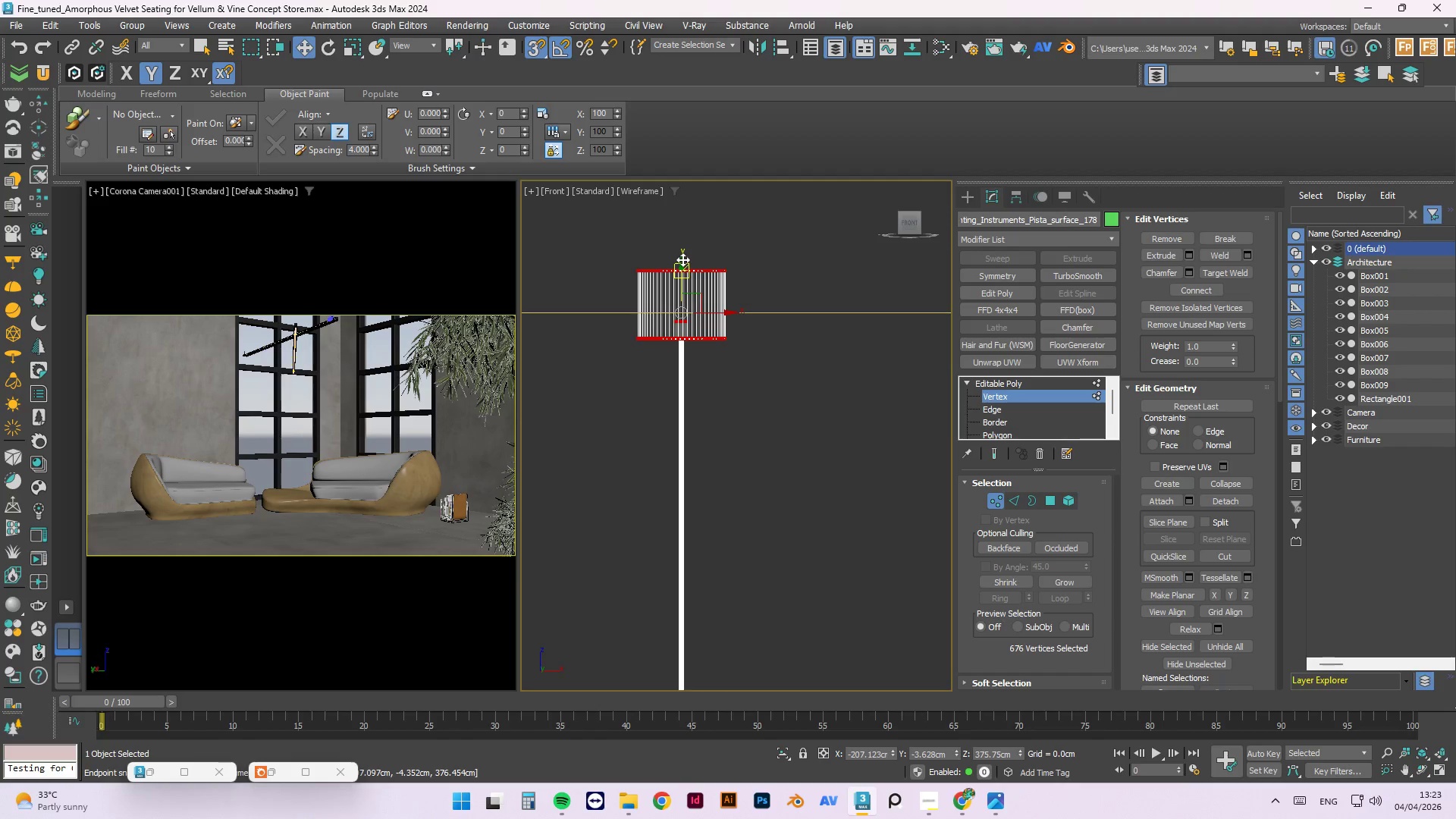 
scroll: coordinate [684, 255], scroll_direction: up, amount: 2.0
 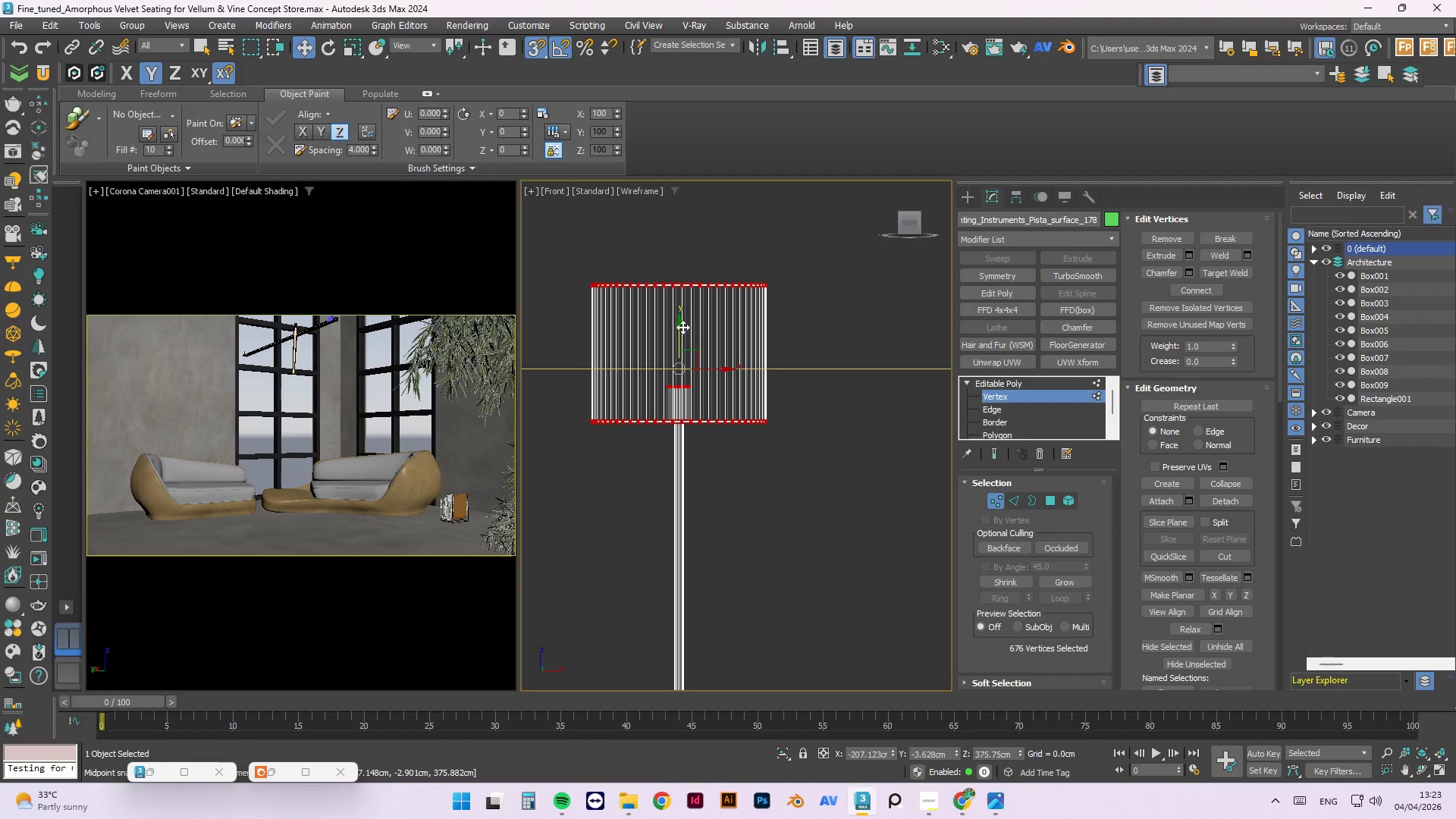 
left_click([680, 324])
 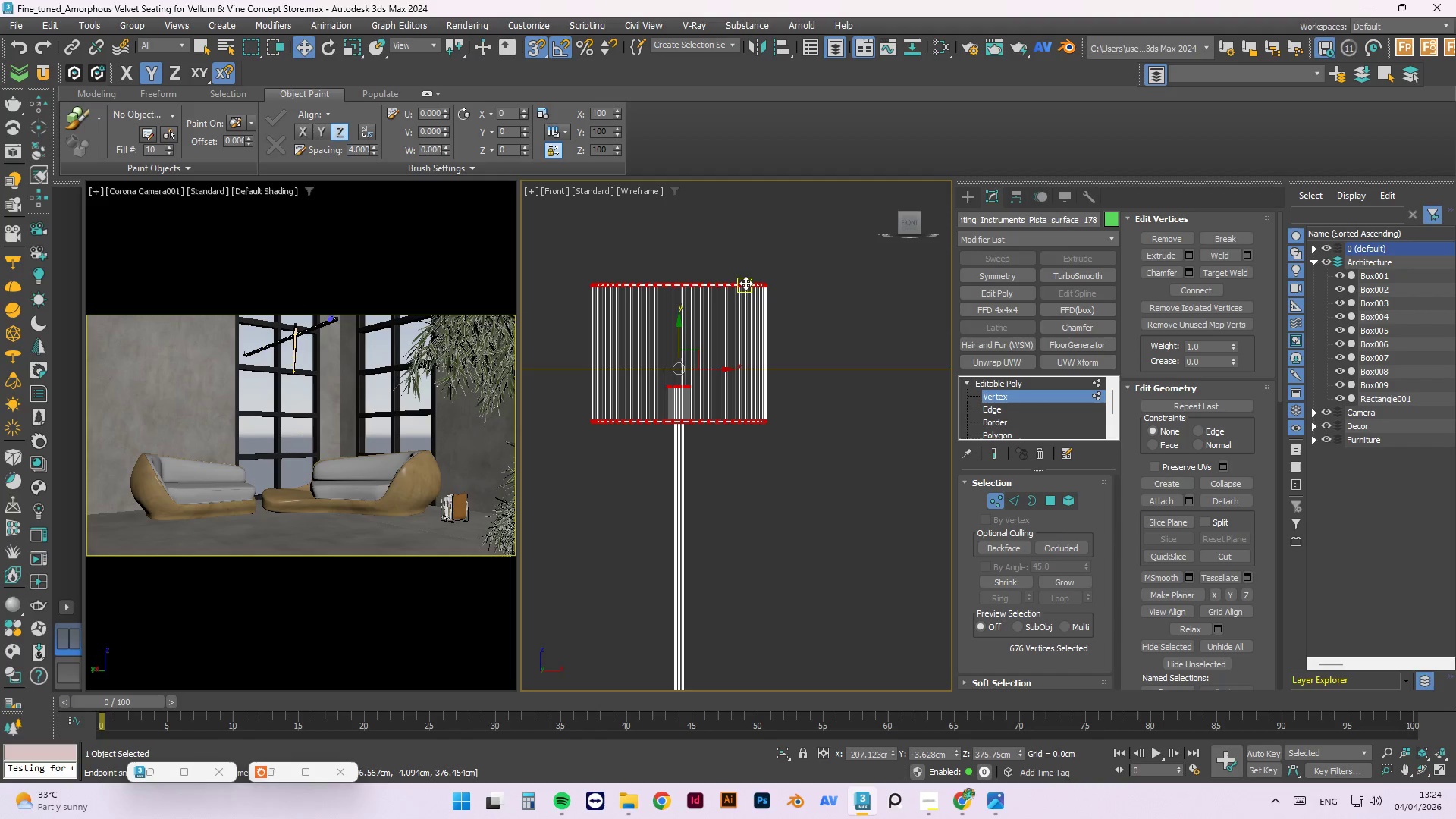 
left_click_drag(start_coordinate=[743, 283], to_coordinate=[774, 356])
 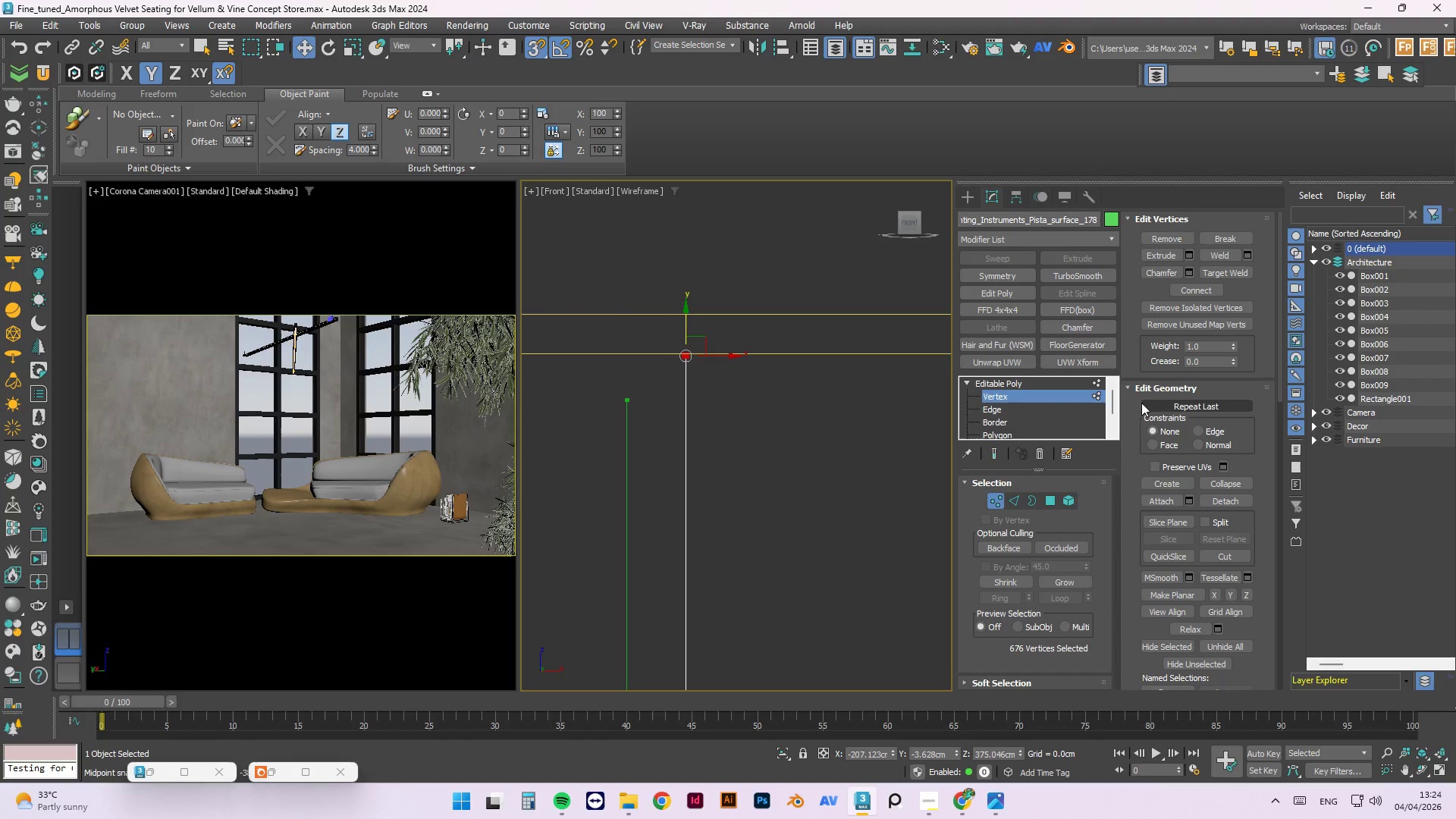 
scroll: coordinate [687, 353], scroll_direction: down, amount: 11.0
 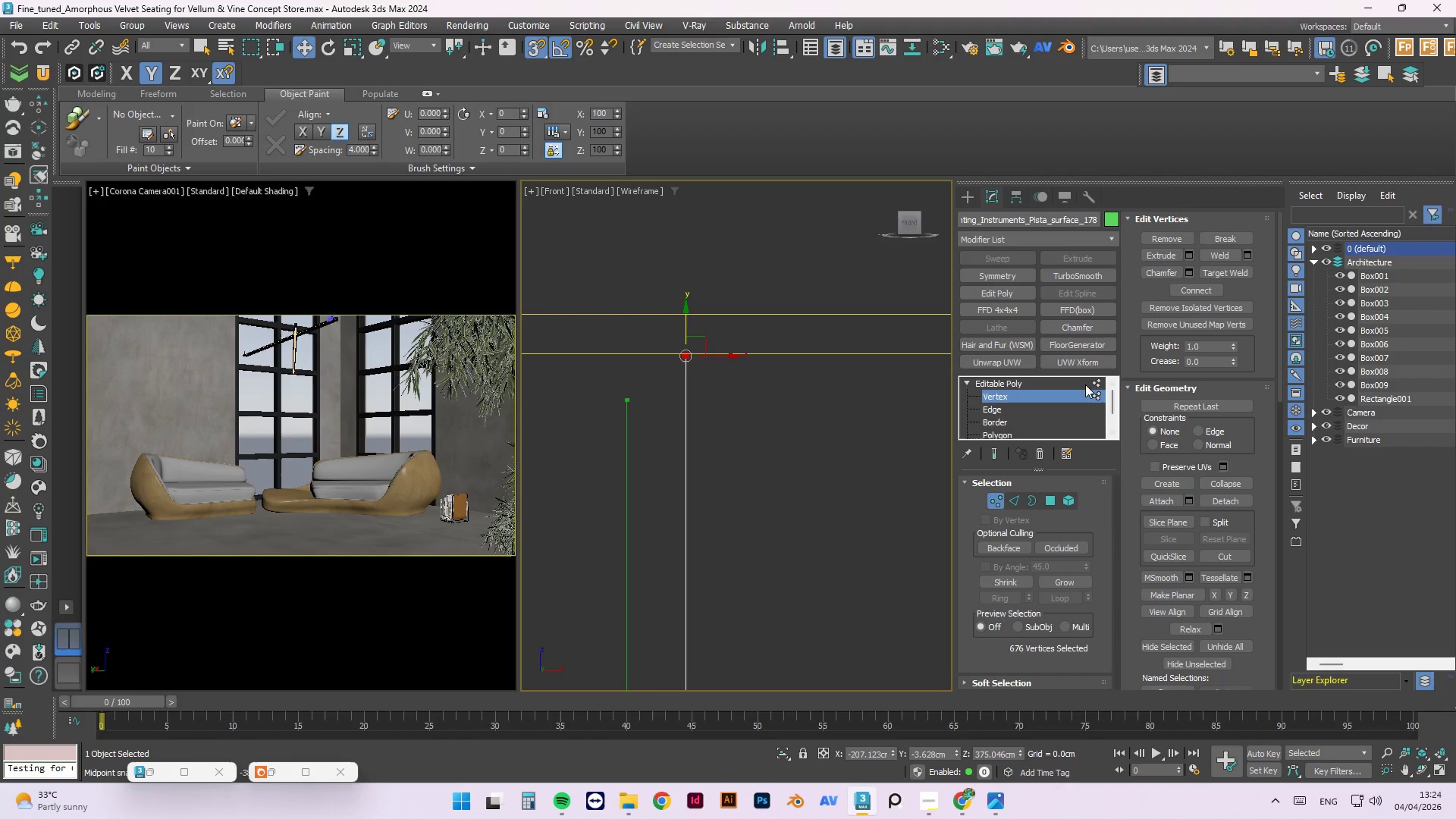 
double_click([783, 401])
 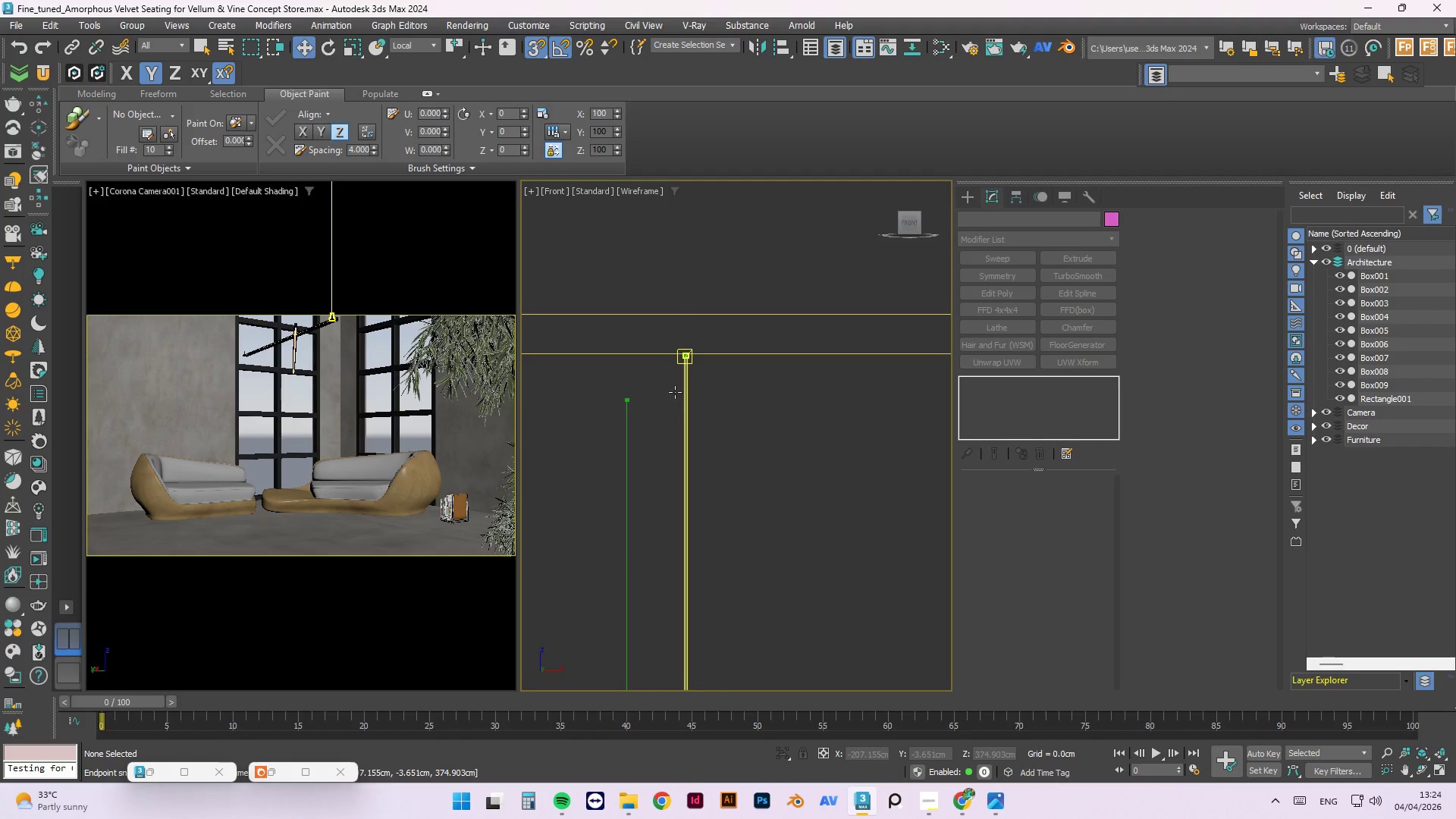 
left_click([601, 425])
 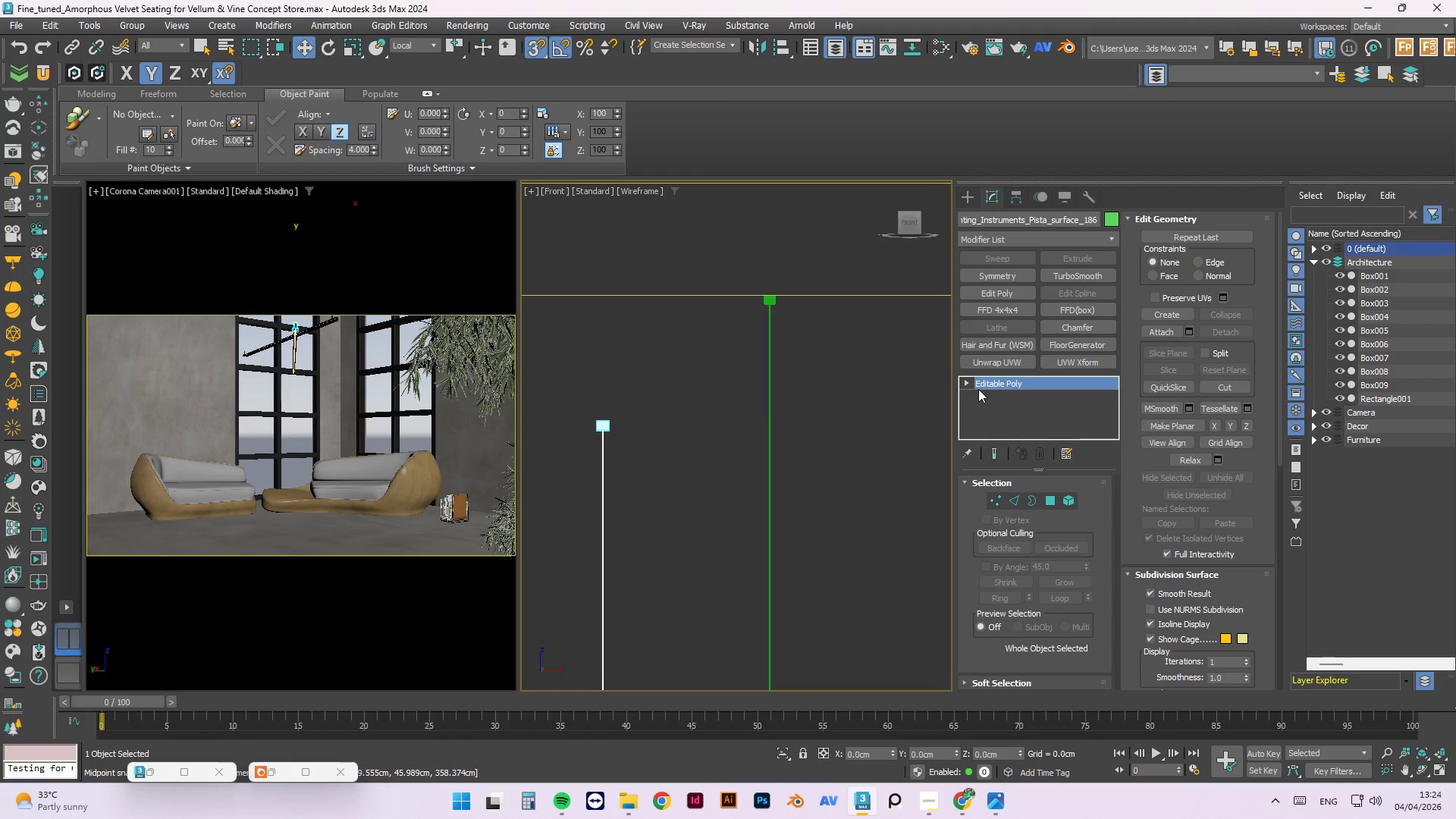 
scroll: coordinate [637, 388], scroll_direction: up, amount: 3.0
 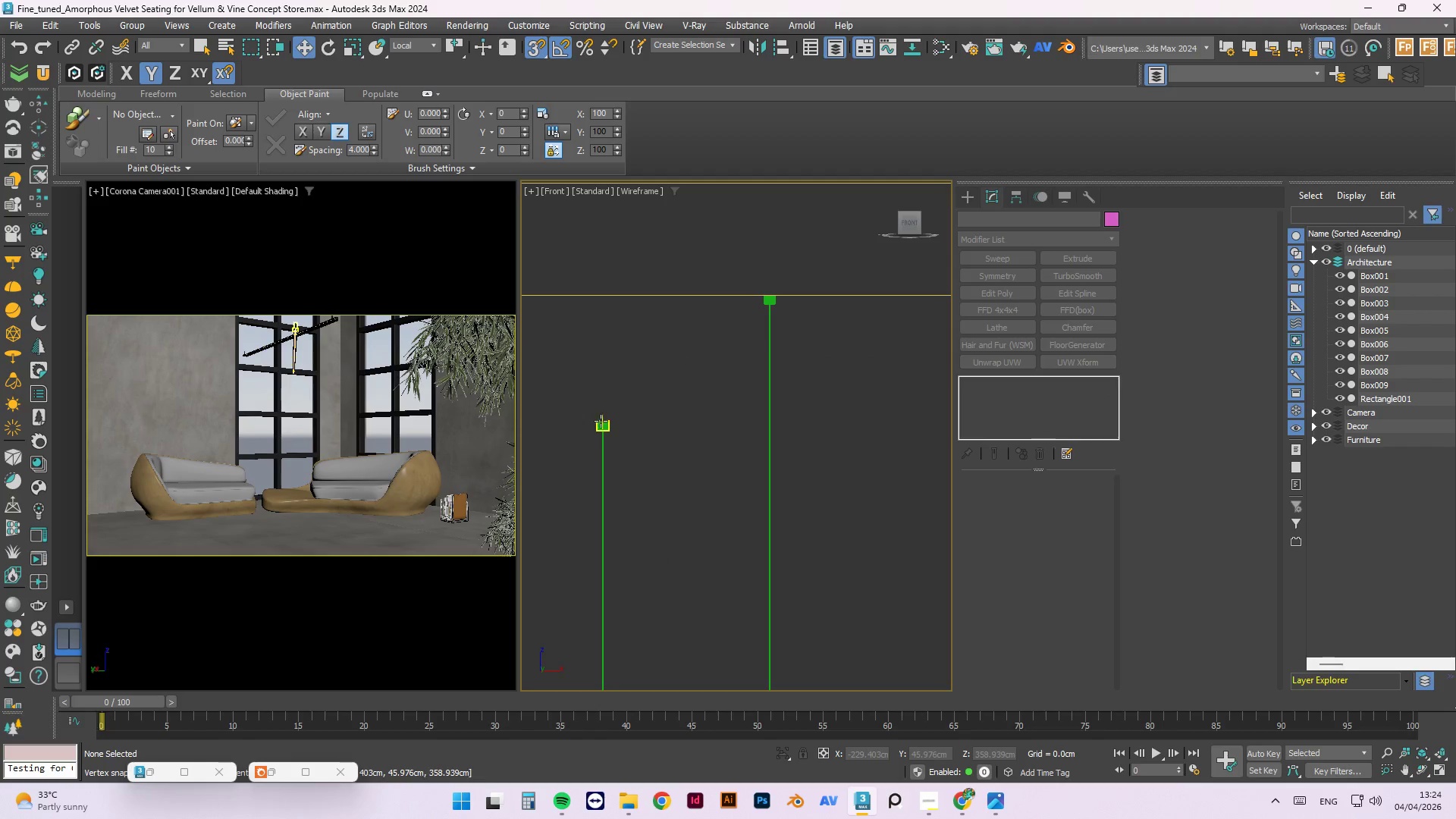 
left_click([971, 381])
 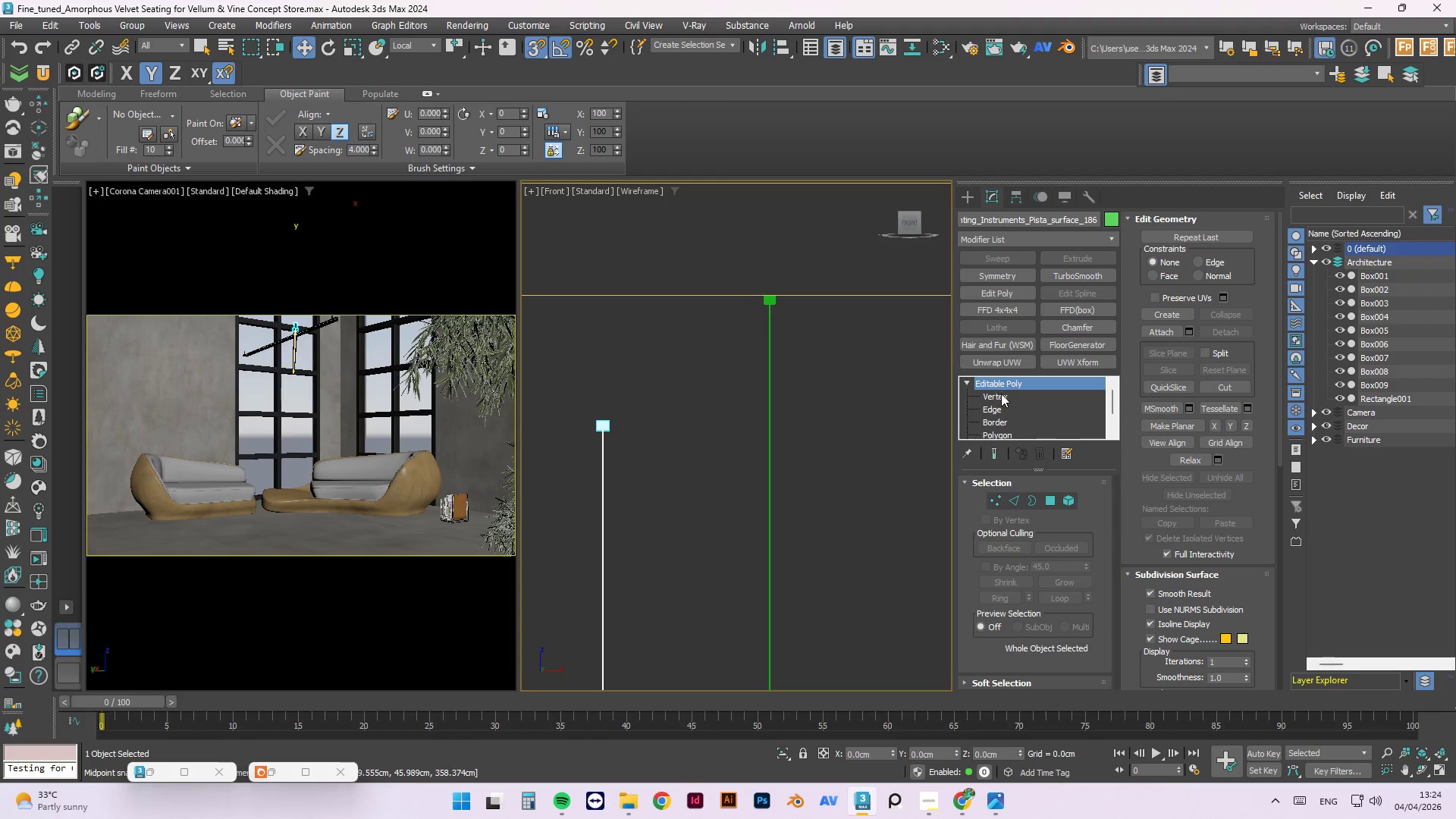 
left_click([1003, 394])
 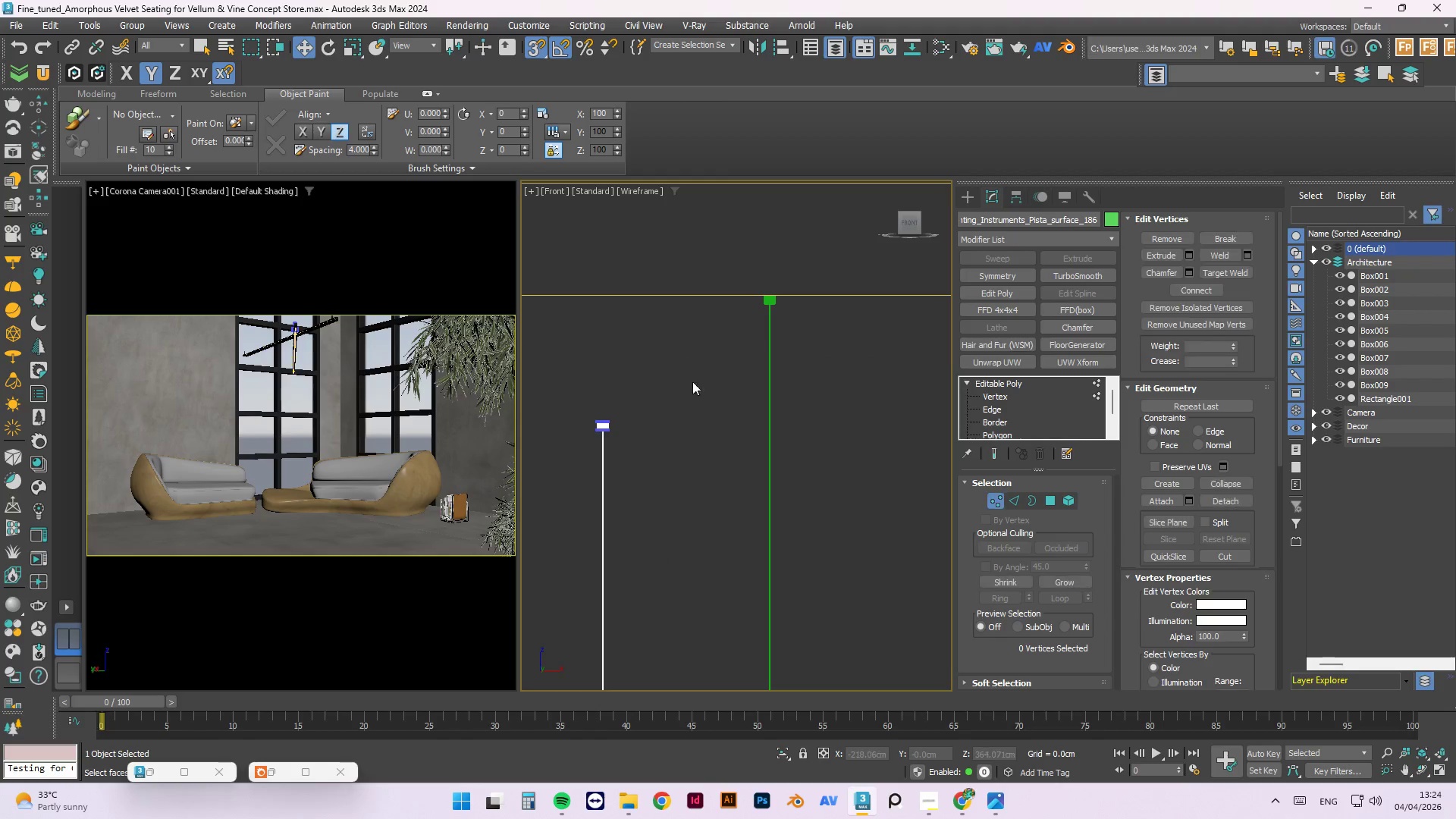 
left_click_drag(start_coordinate=[673, 362], to_coordinate=[582, 430])
 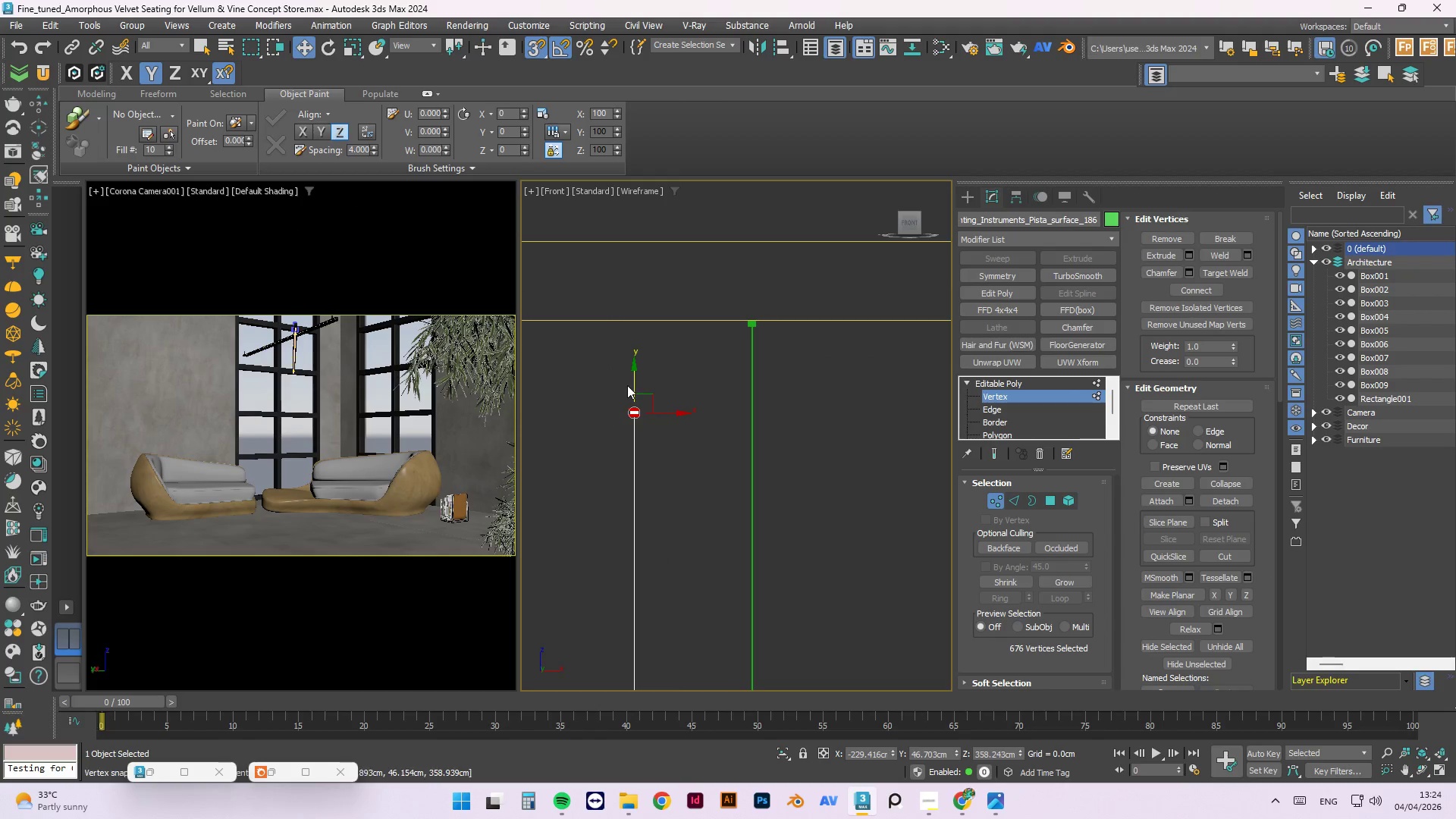 
scroll: coordinate [710, 381], scroll_direction: down, amount: 1.0
 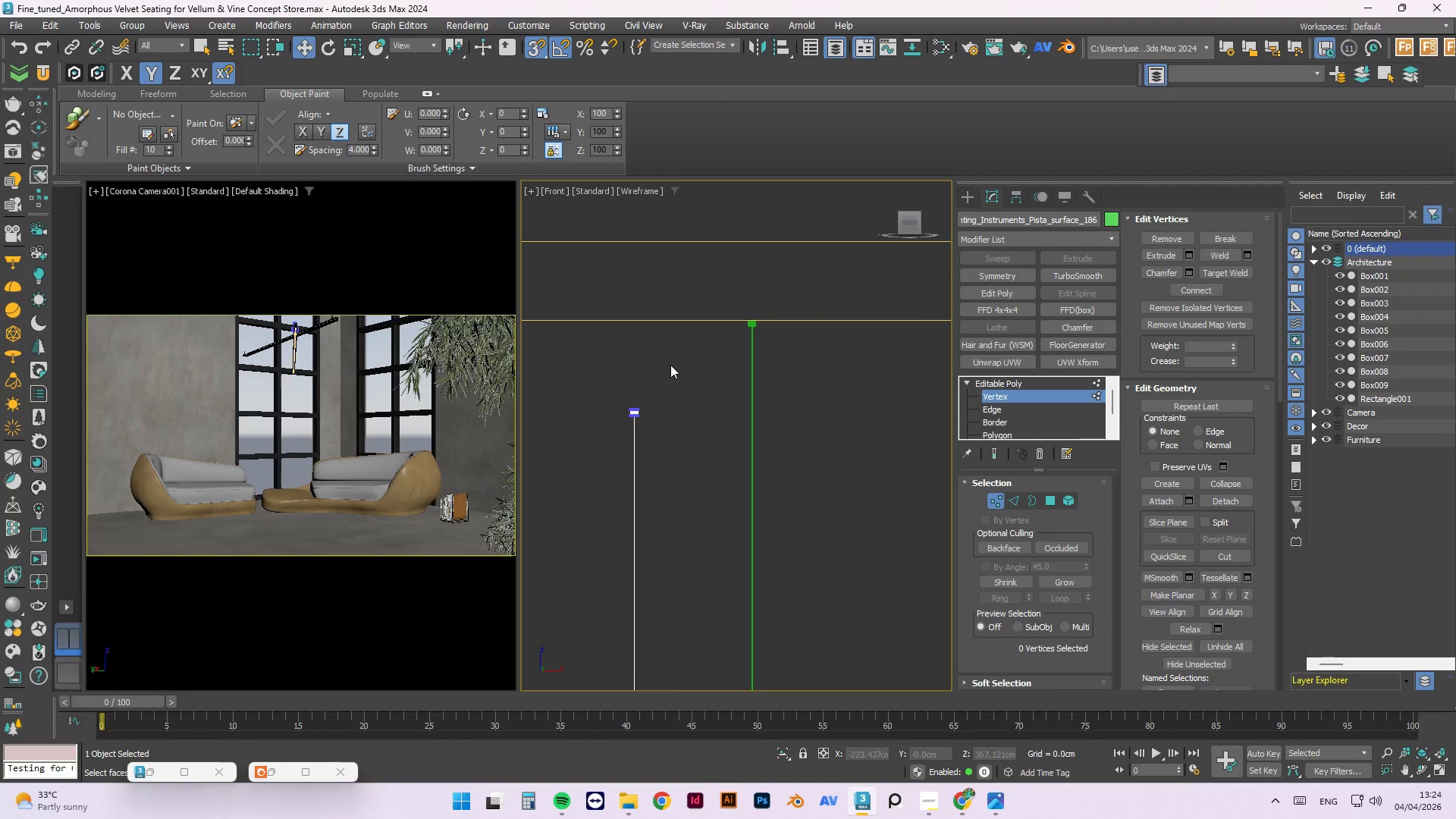 
scroll: coordinate [625, 386], scroll_direction: up, amount: 2.0
 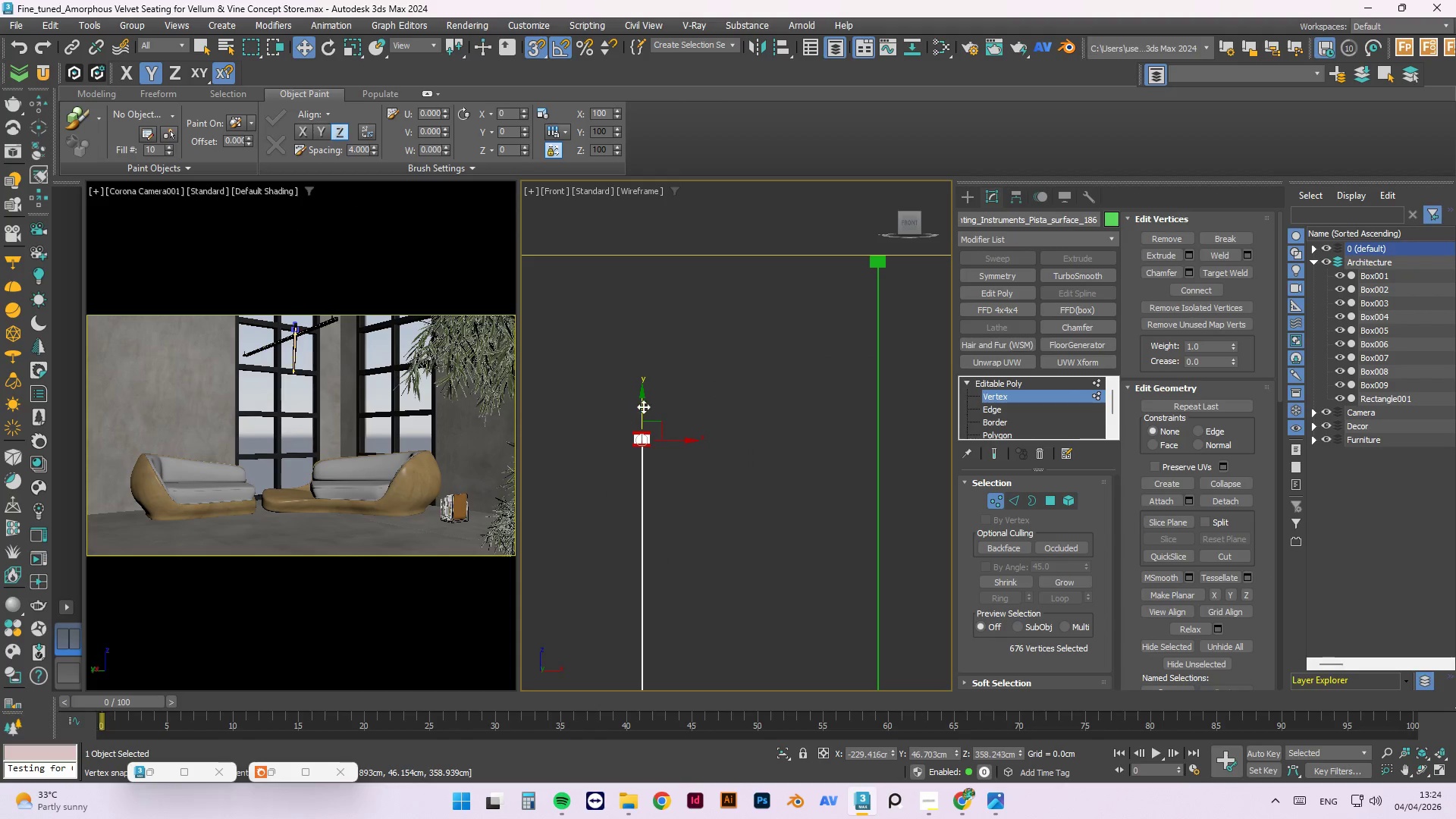 
left_click_drag(start_coordinate=[644, 406], to_coordinate=[817, 314])
 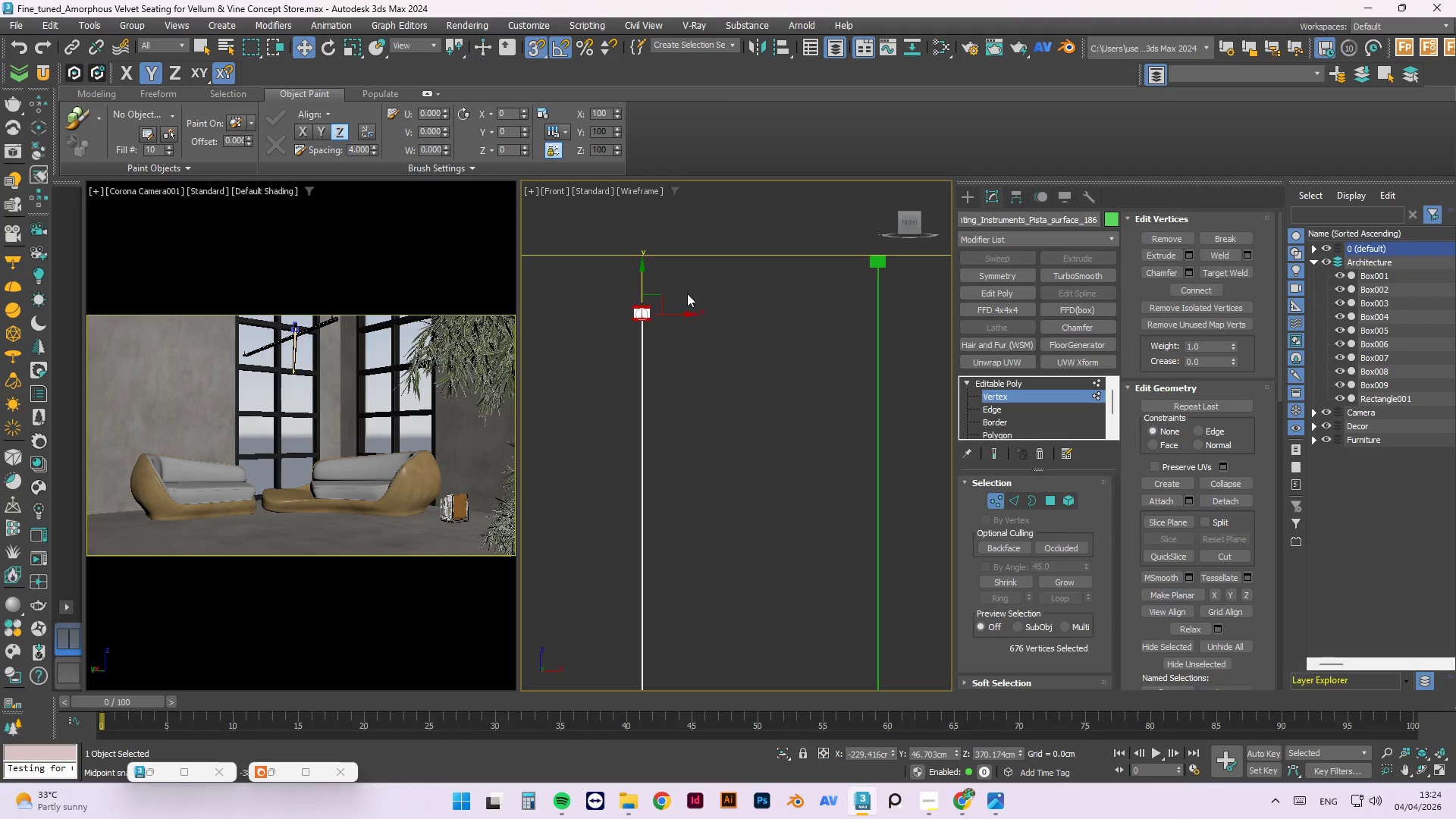 
left_click_drag(start_coordinate=[623, 338], to_coordinate=[894, 265])
 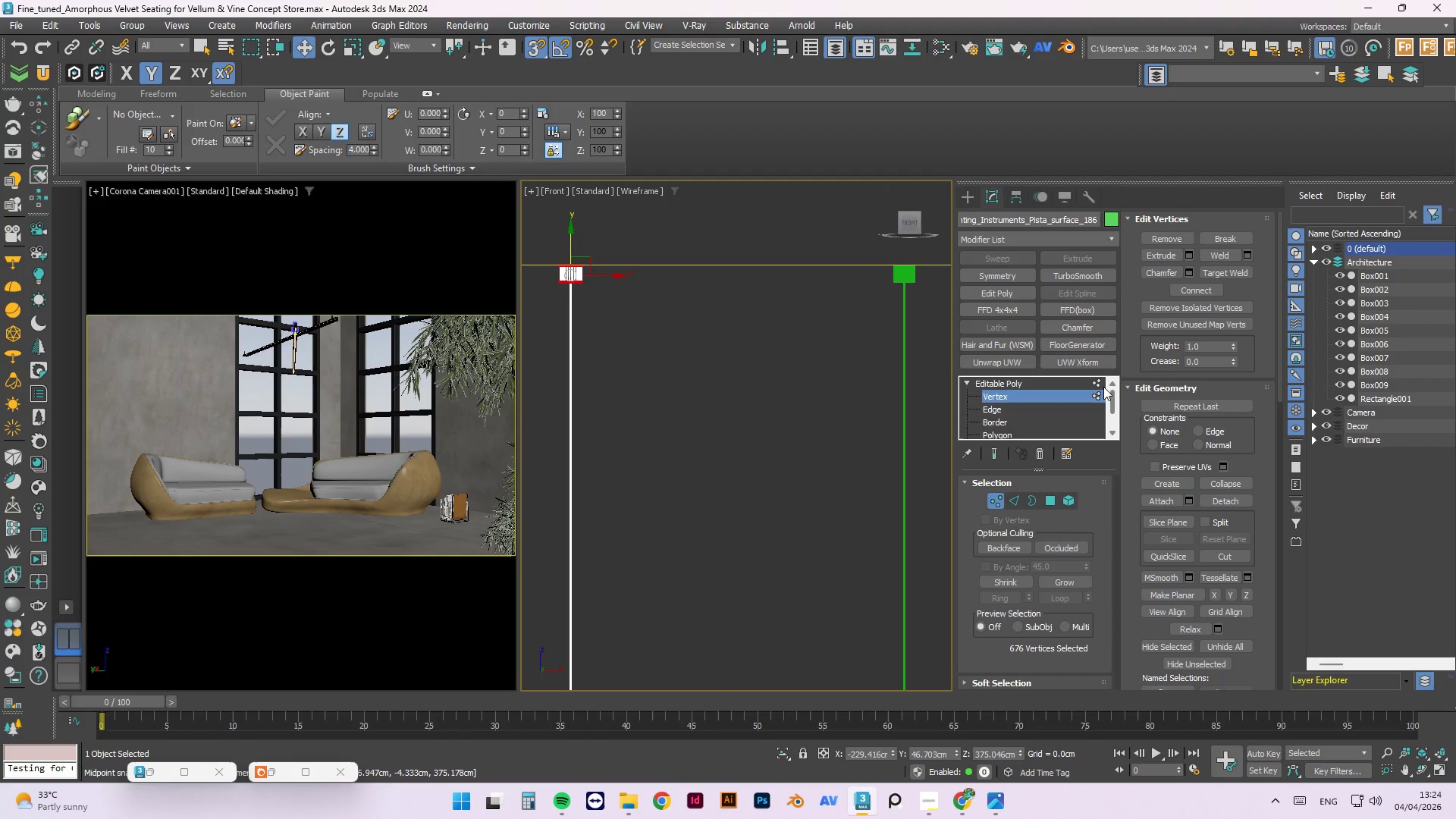 
scroll: coordinate [629, 326], scroll_direction: up, amount: 5.0
 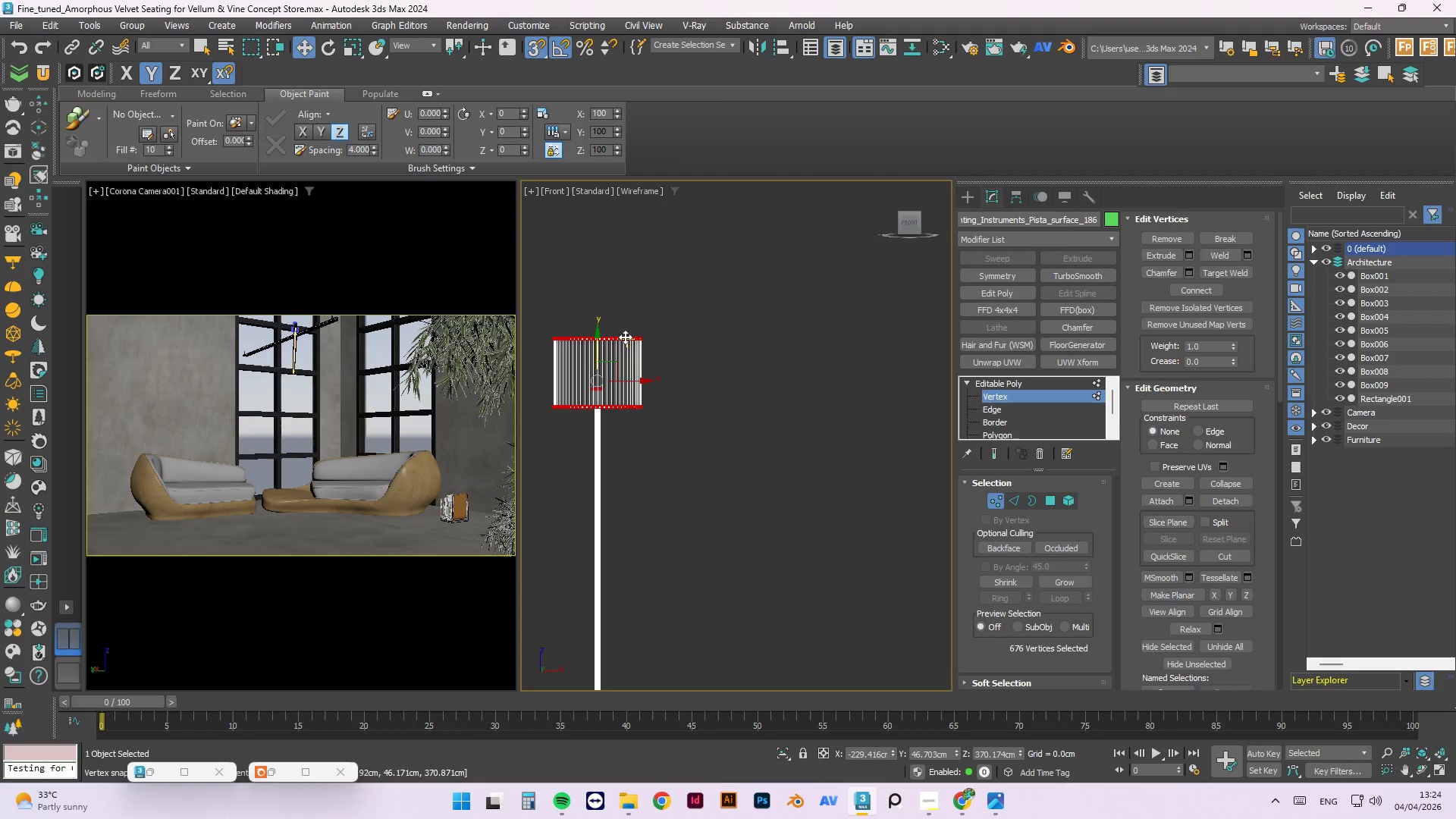 
scroll: coordinate [563, 338], scroll_direction: down, amount: 4.0
 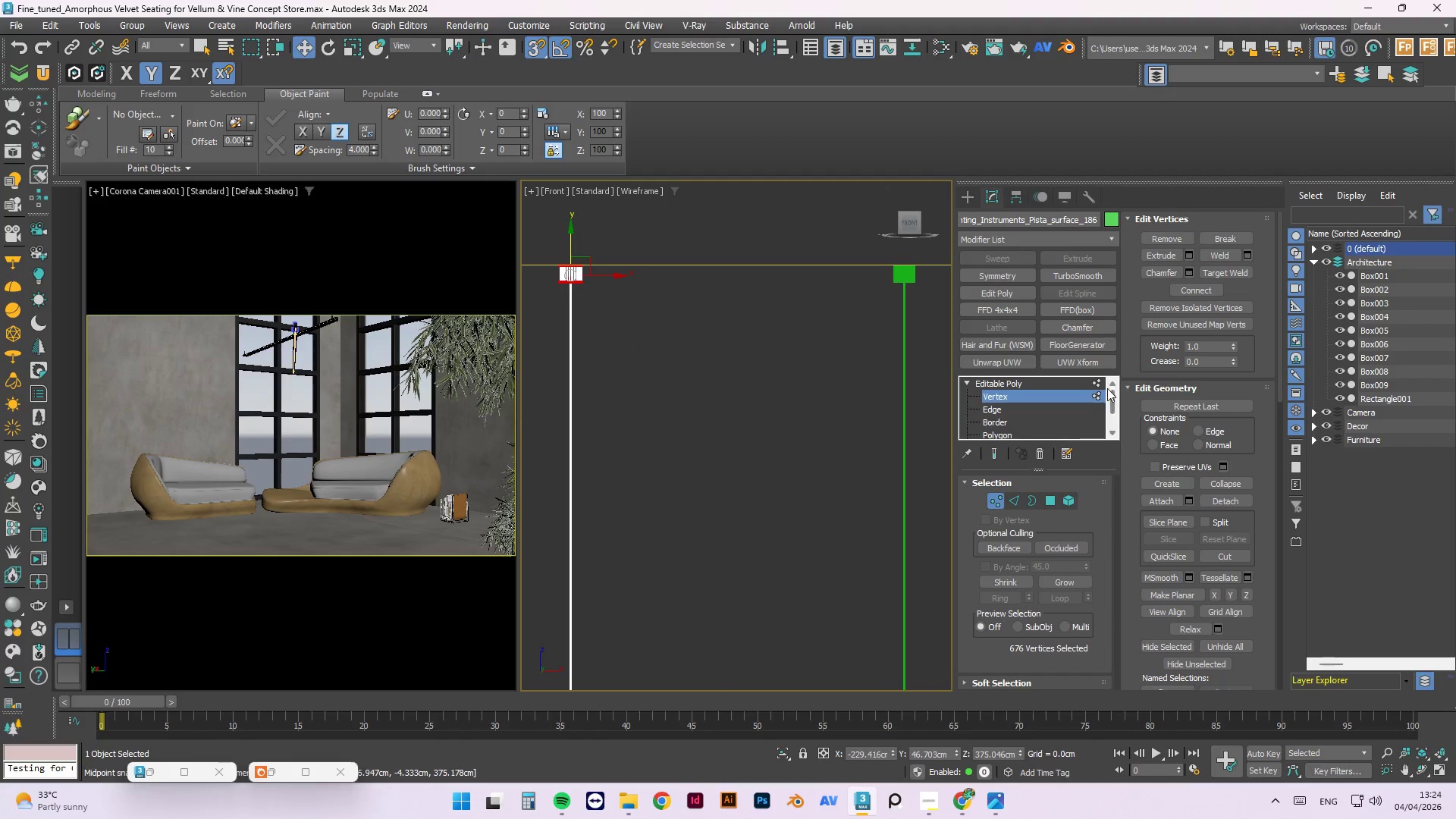 
double_click([612, 390])
 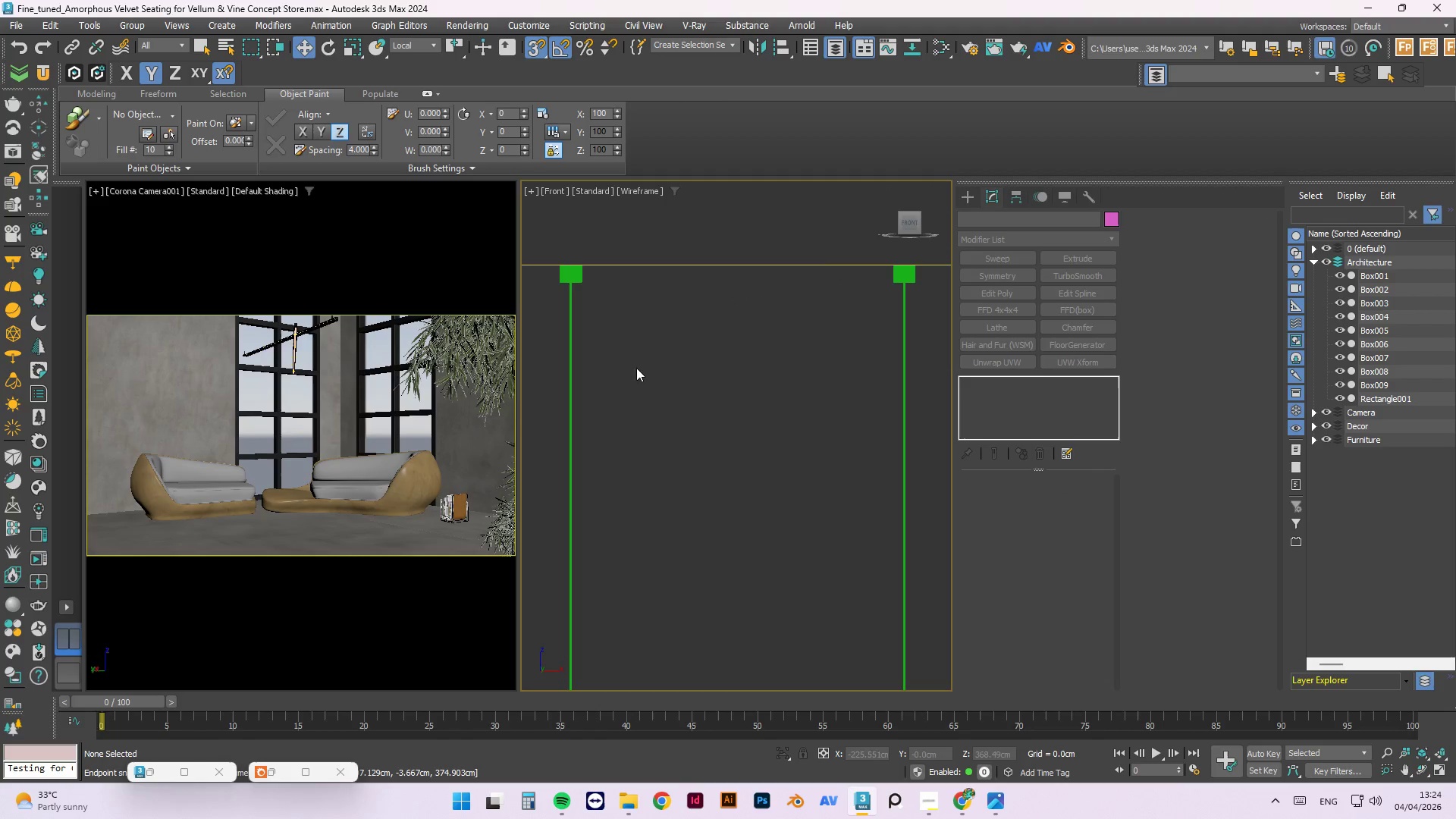 
scroll: coordinate [661, 349], scroll_direction: down, amount: 9.0
 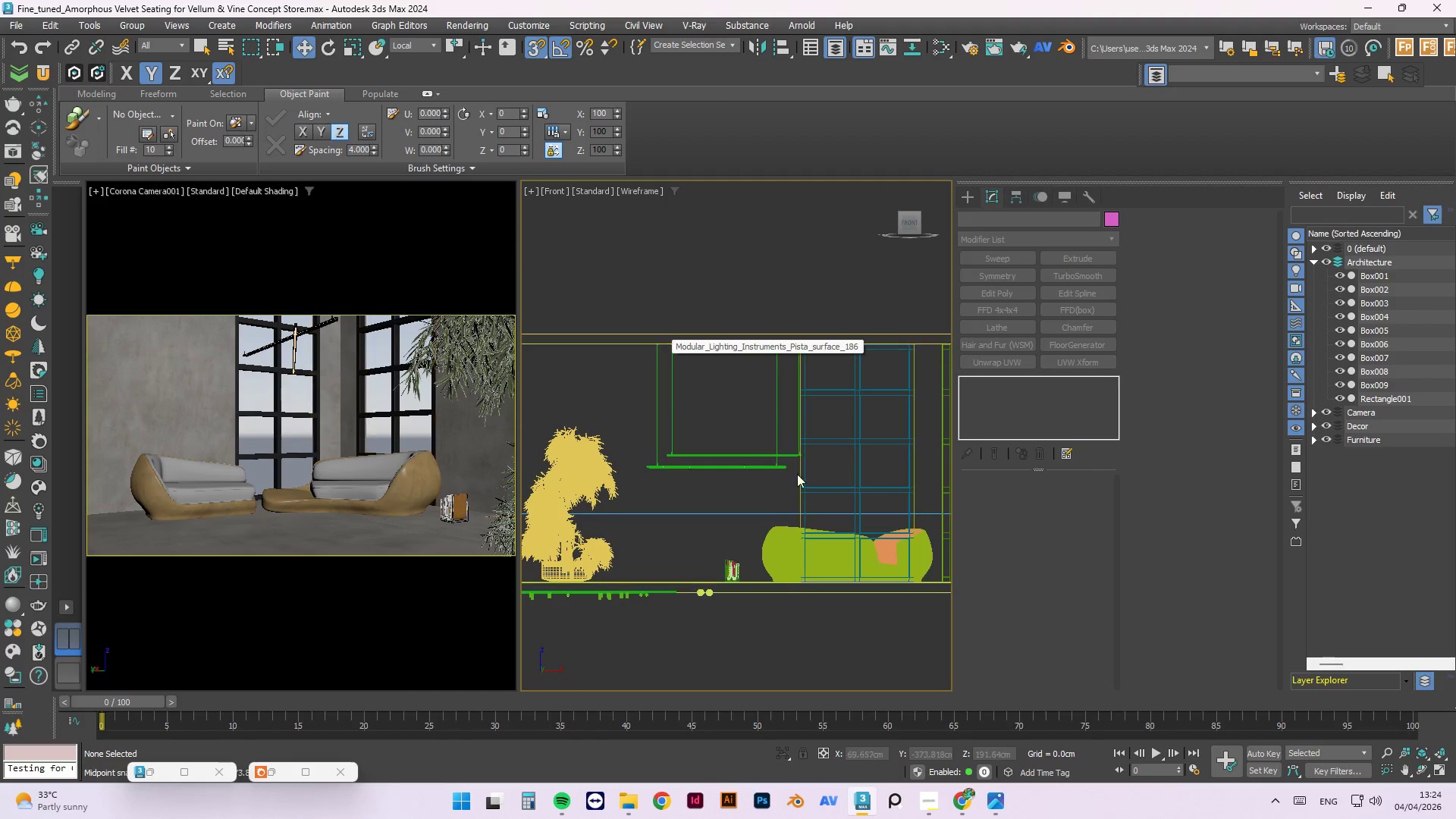 
scroll: coordinate [777, 452], scroll_direction: none, amount: 0.0
 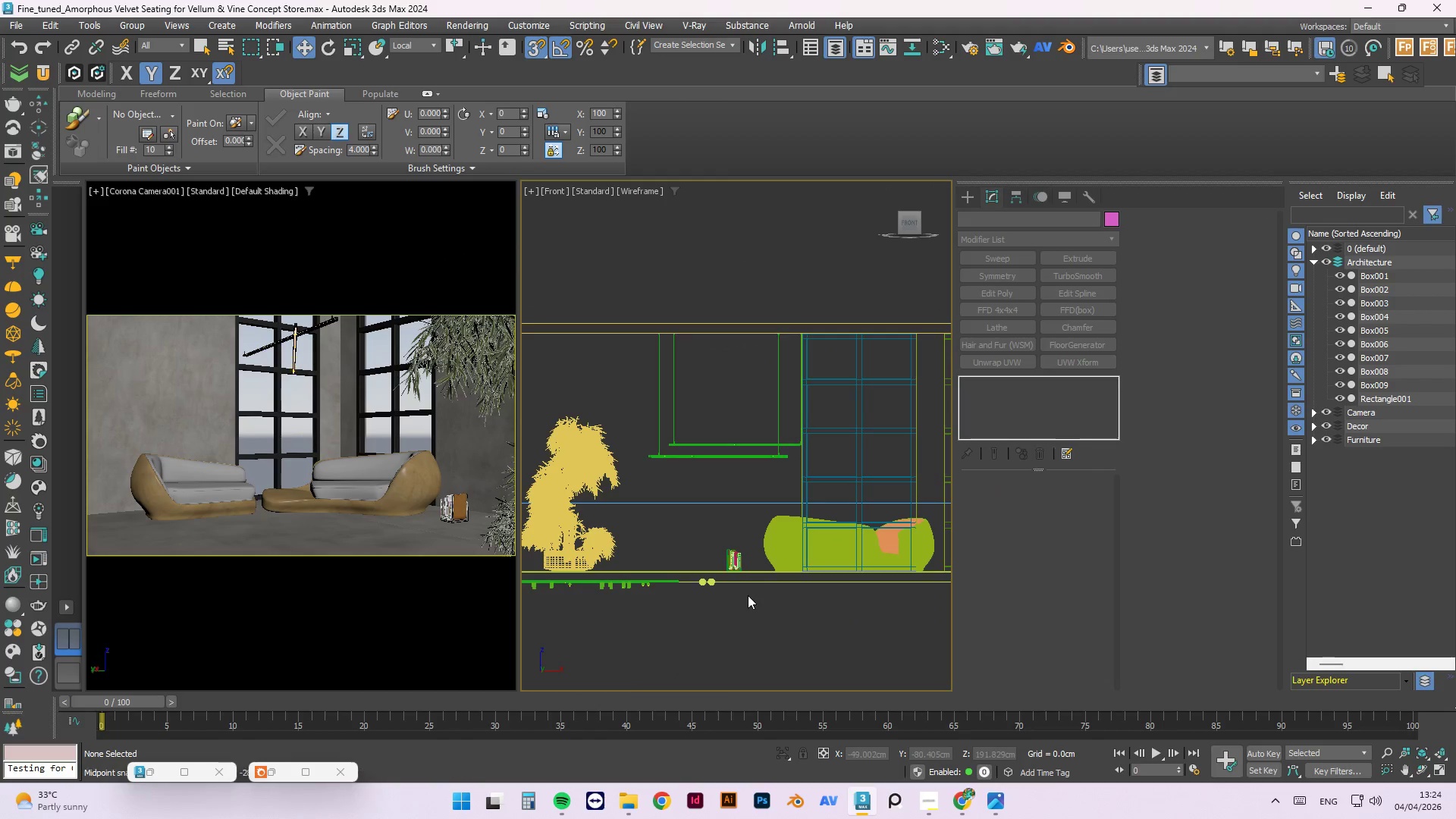 
scroll: coordinate [742, 595], scroll_direction: up, amount: 2.0
 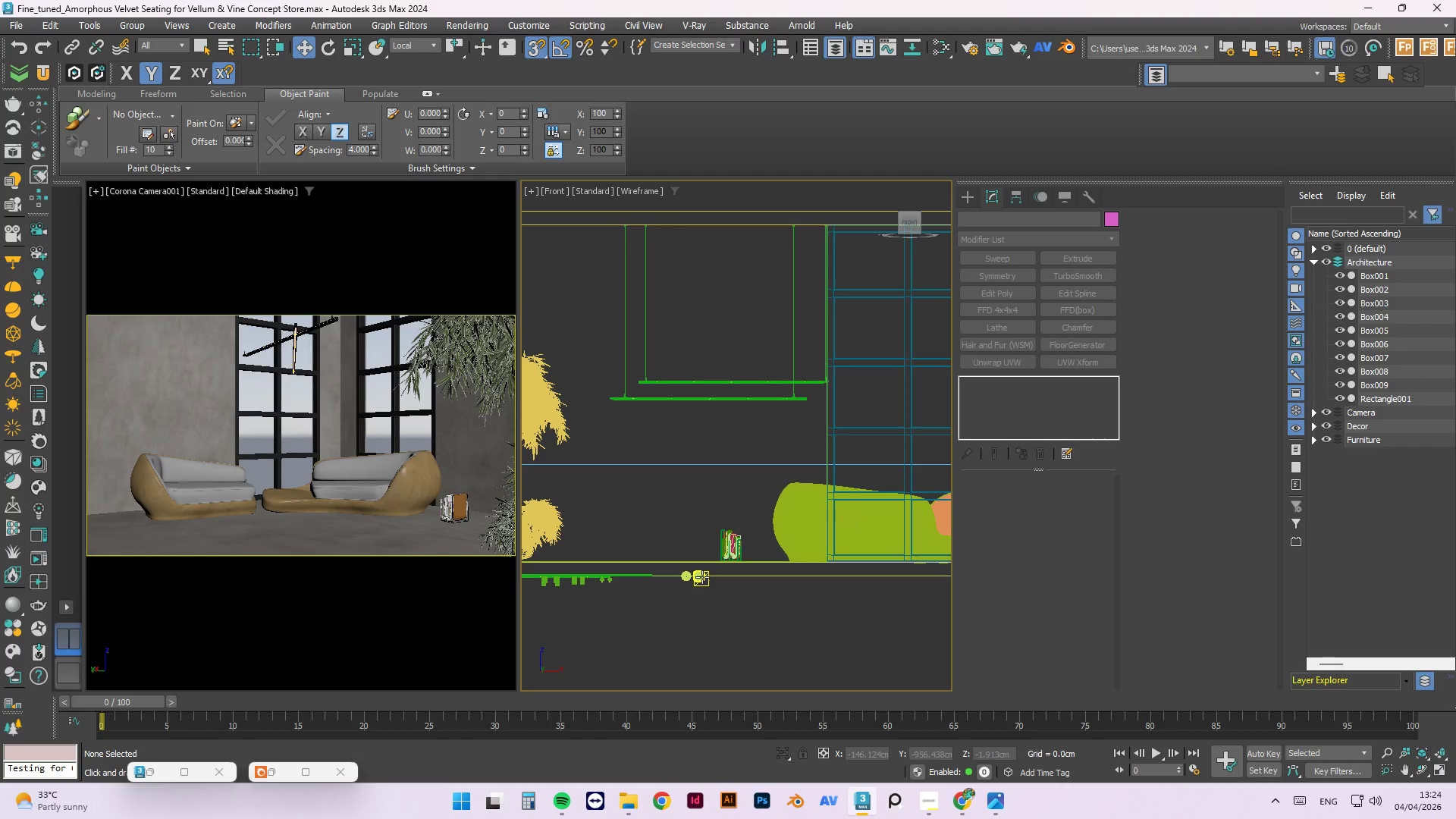 
wait(5.81)
 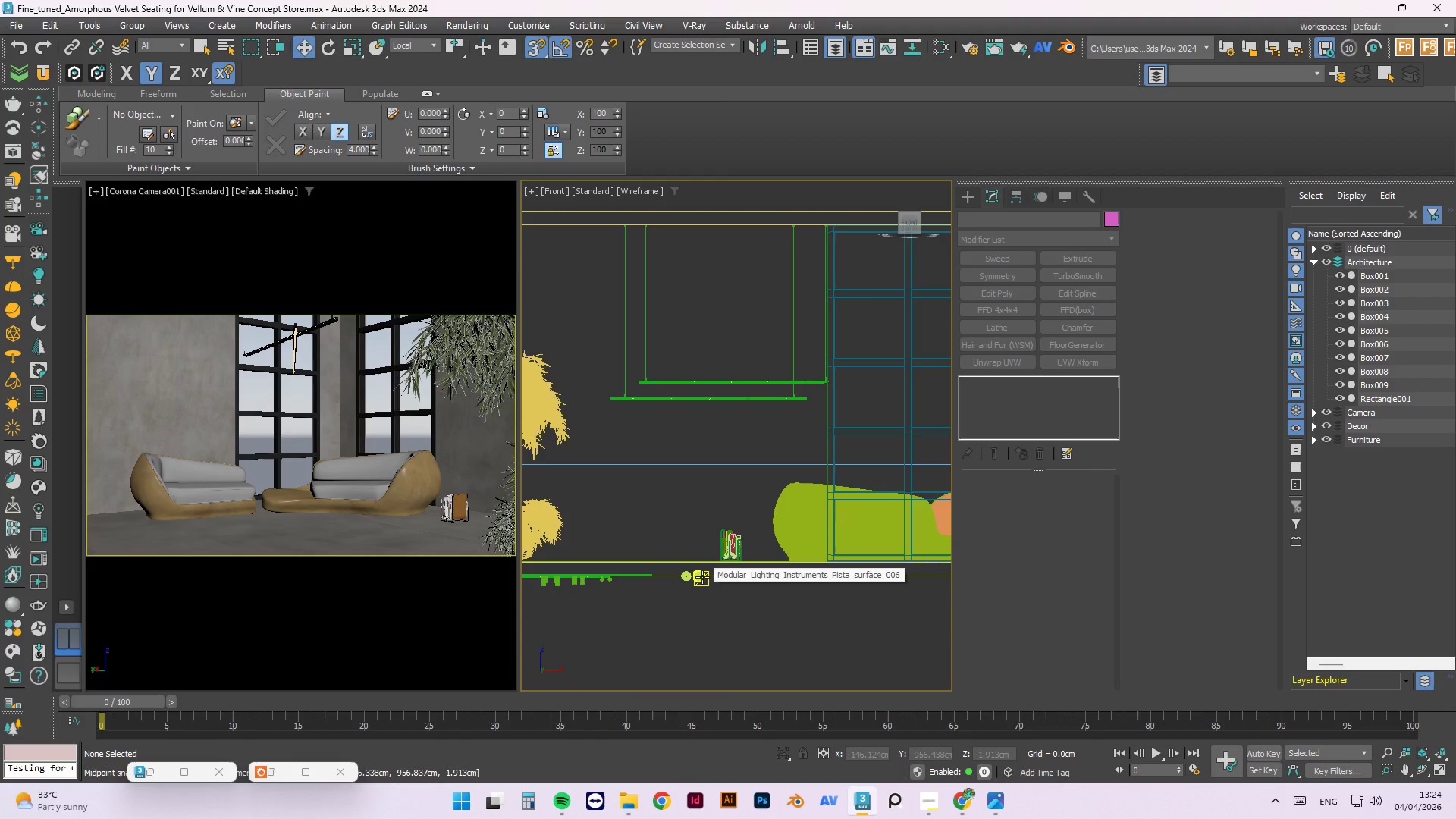 
left_click([799, 629])
 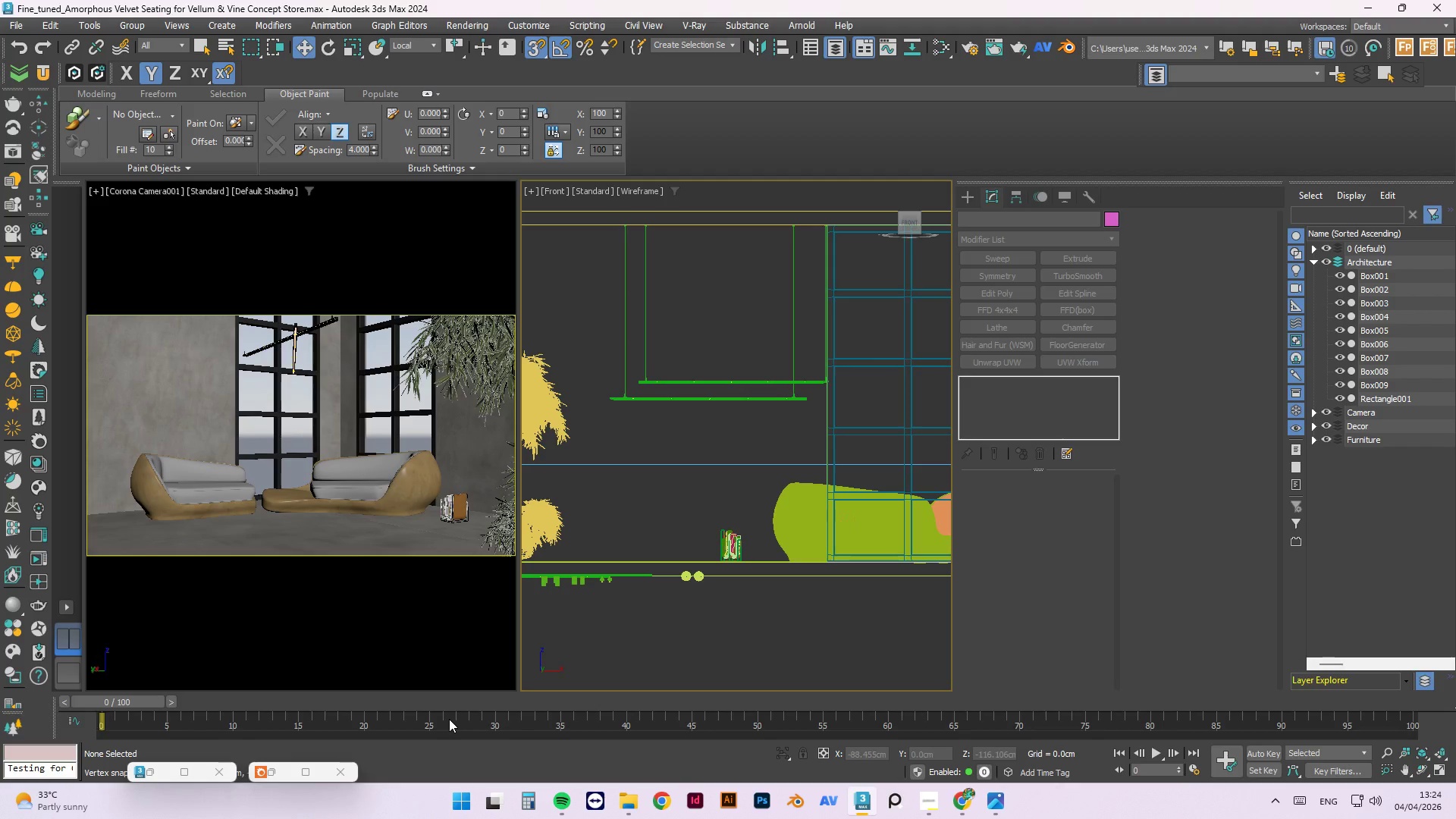 
key(Control+S)
 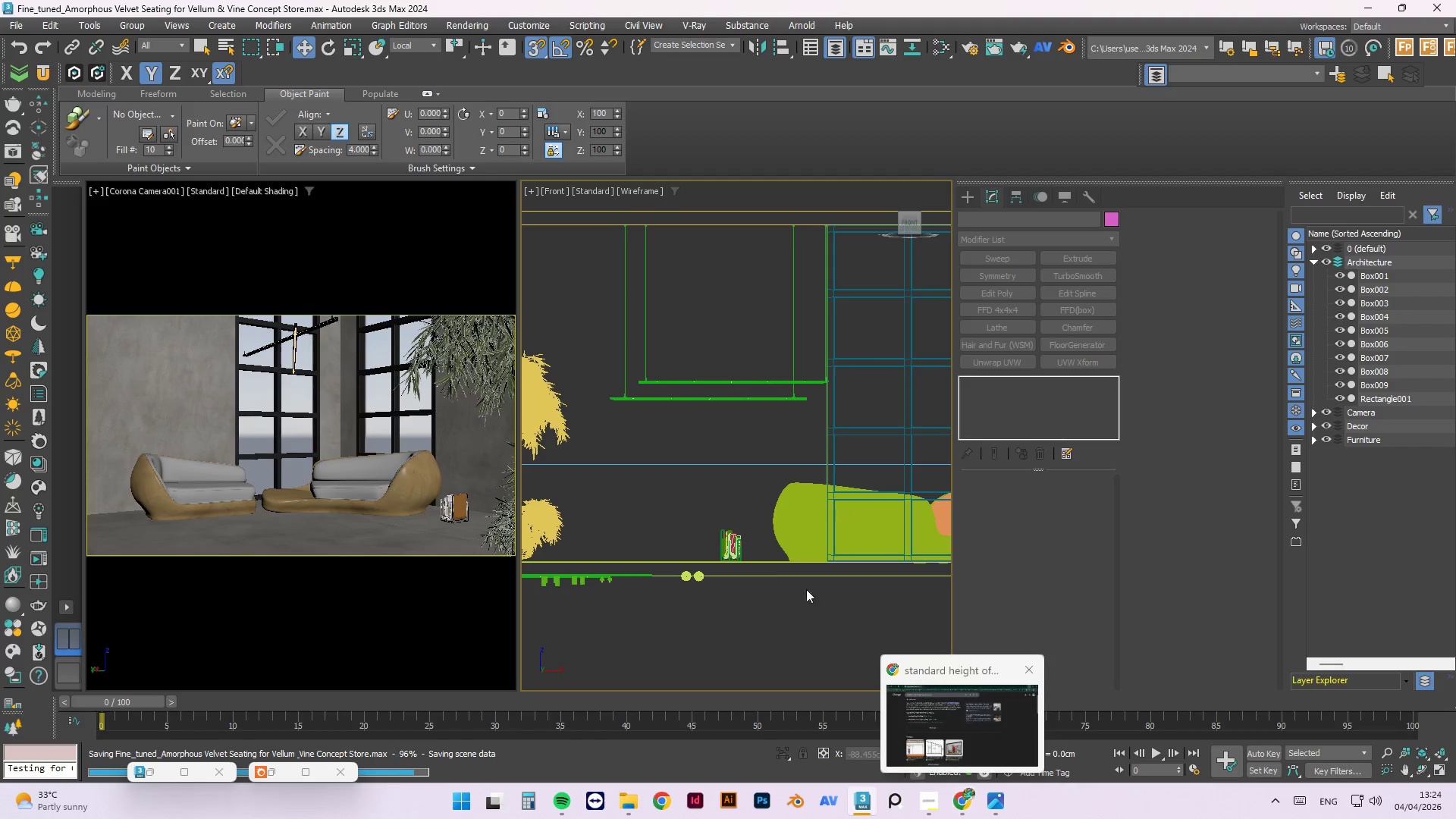 
left_click([731, 608])
 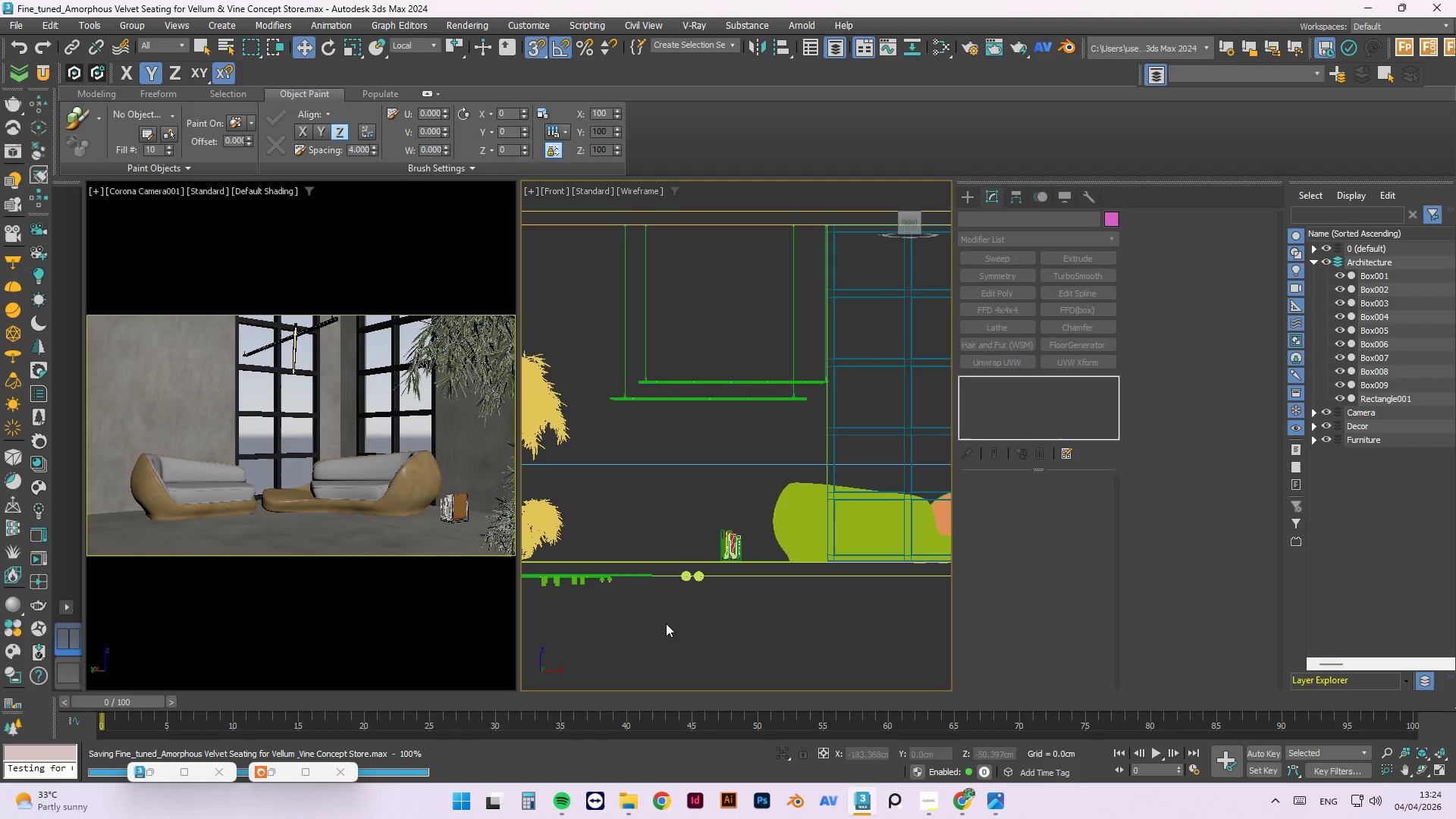 
key(T)
 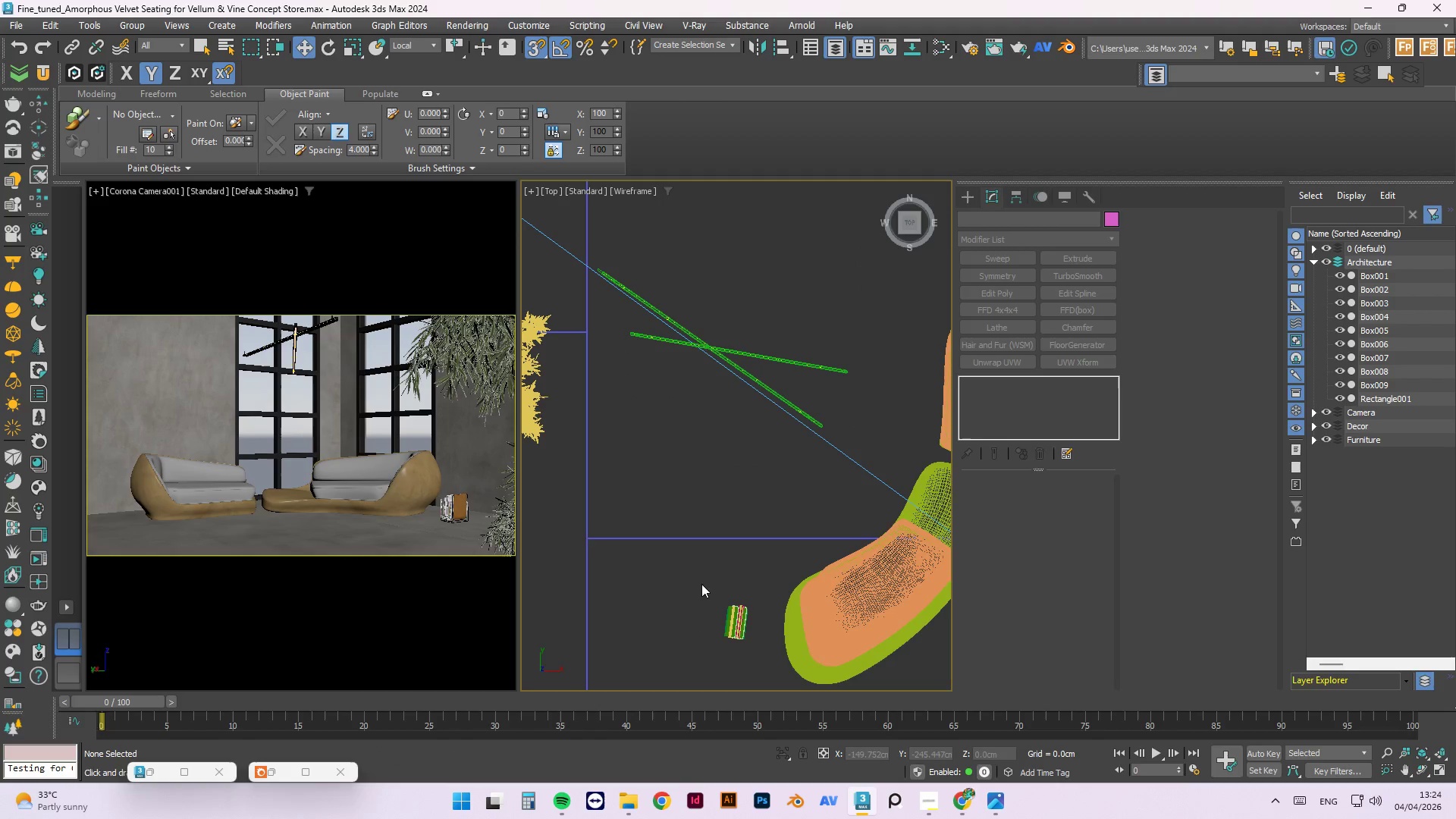 
scroll: coordinate [717, 526], scroll_direction: down, amount: 4.0
 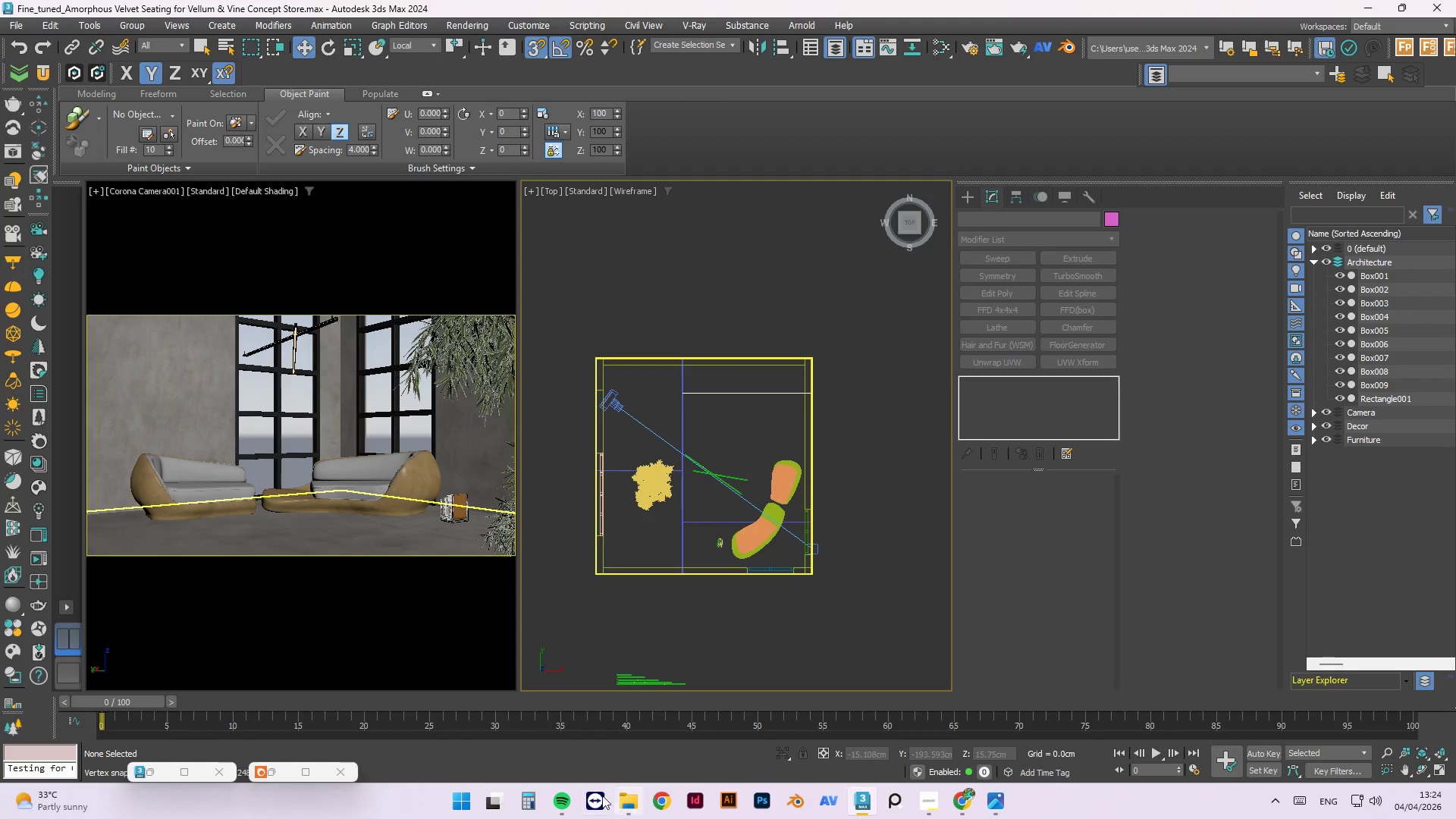 
left_click([637, 805])
 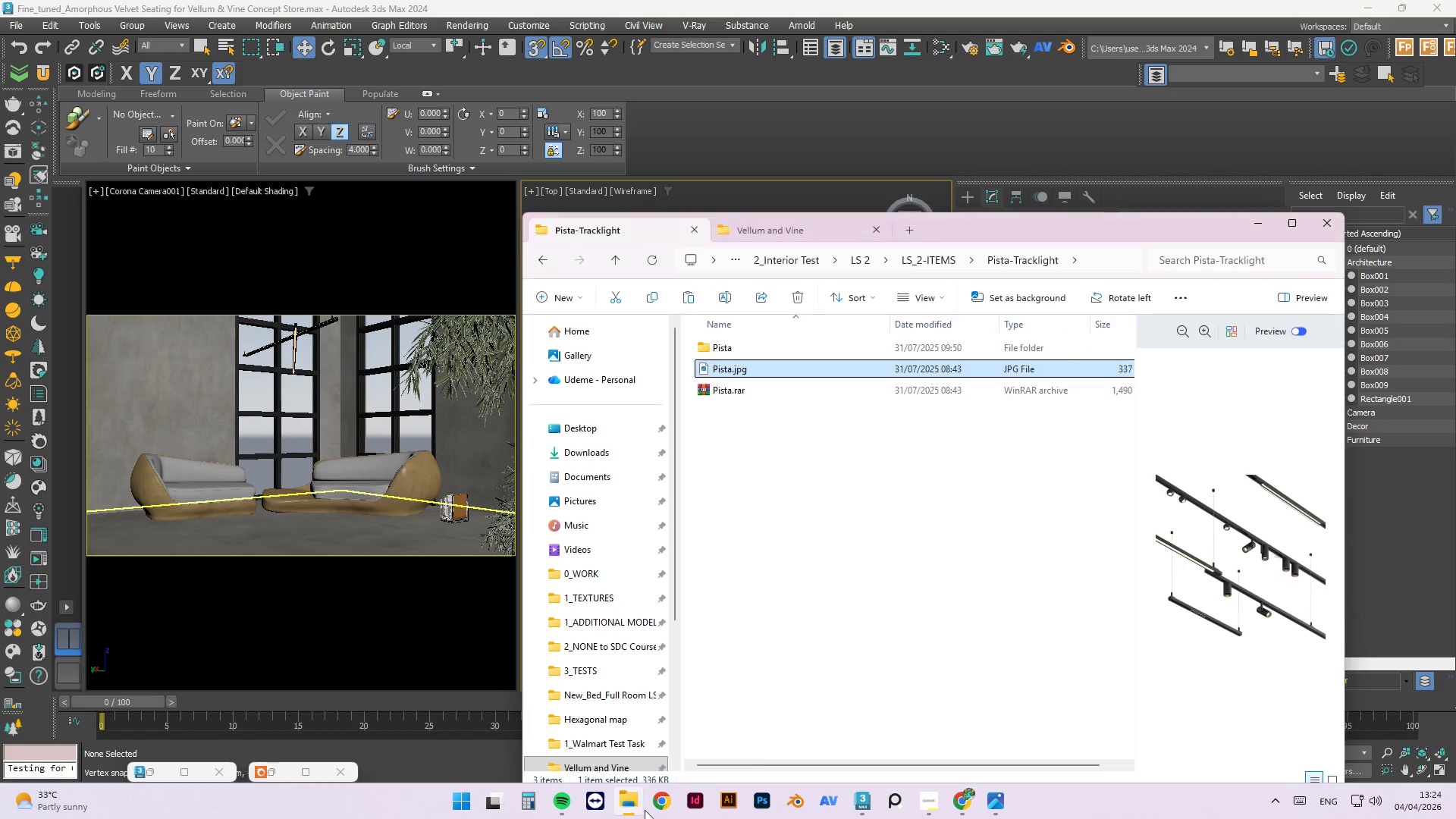 
scroll: coordinate [858, 607], scroll_direction: down, amount: 1.0
 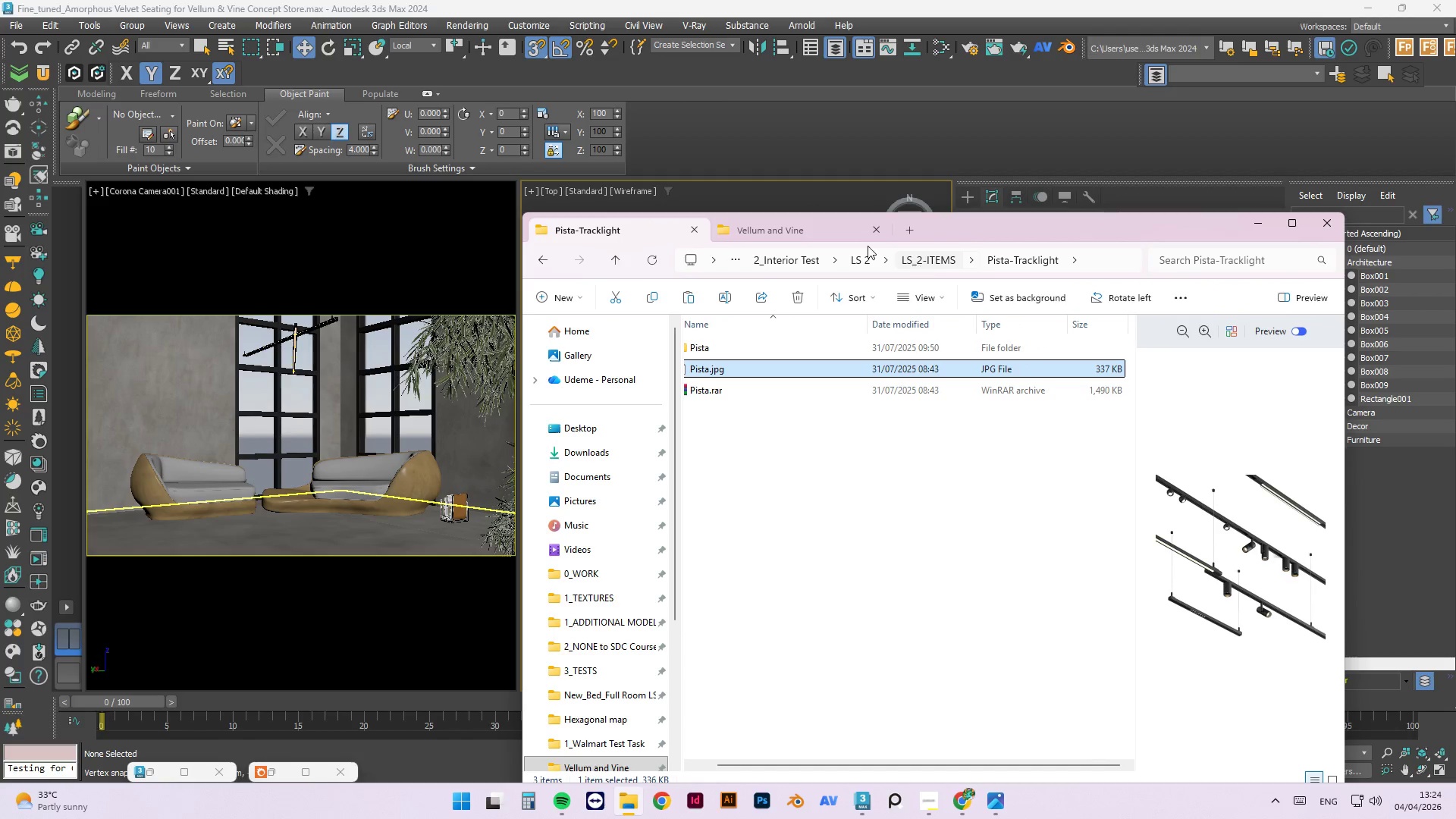 
left_click([778, 232])
 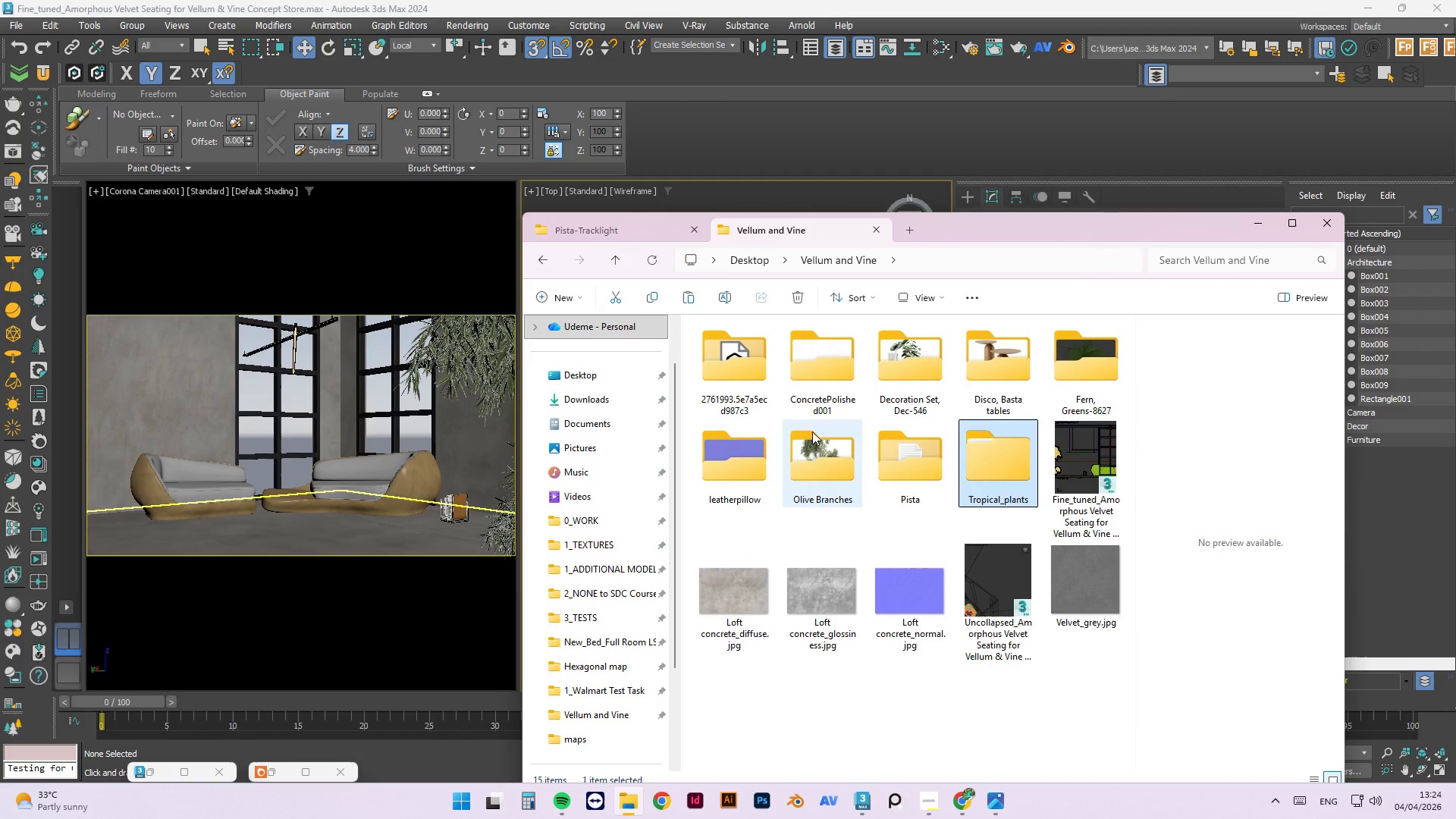 
mouse_move([899, 385])
 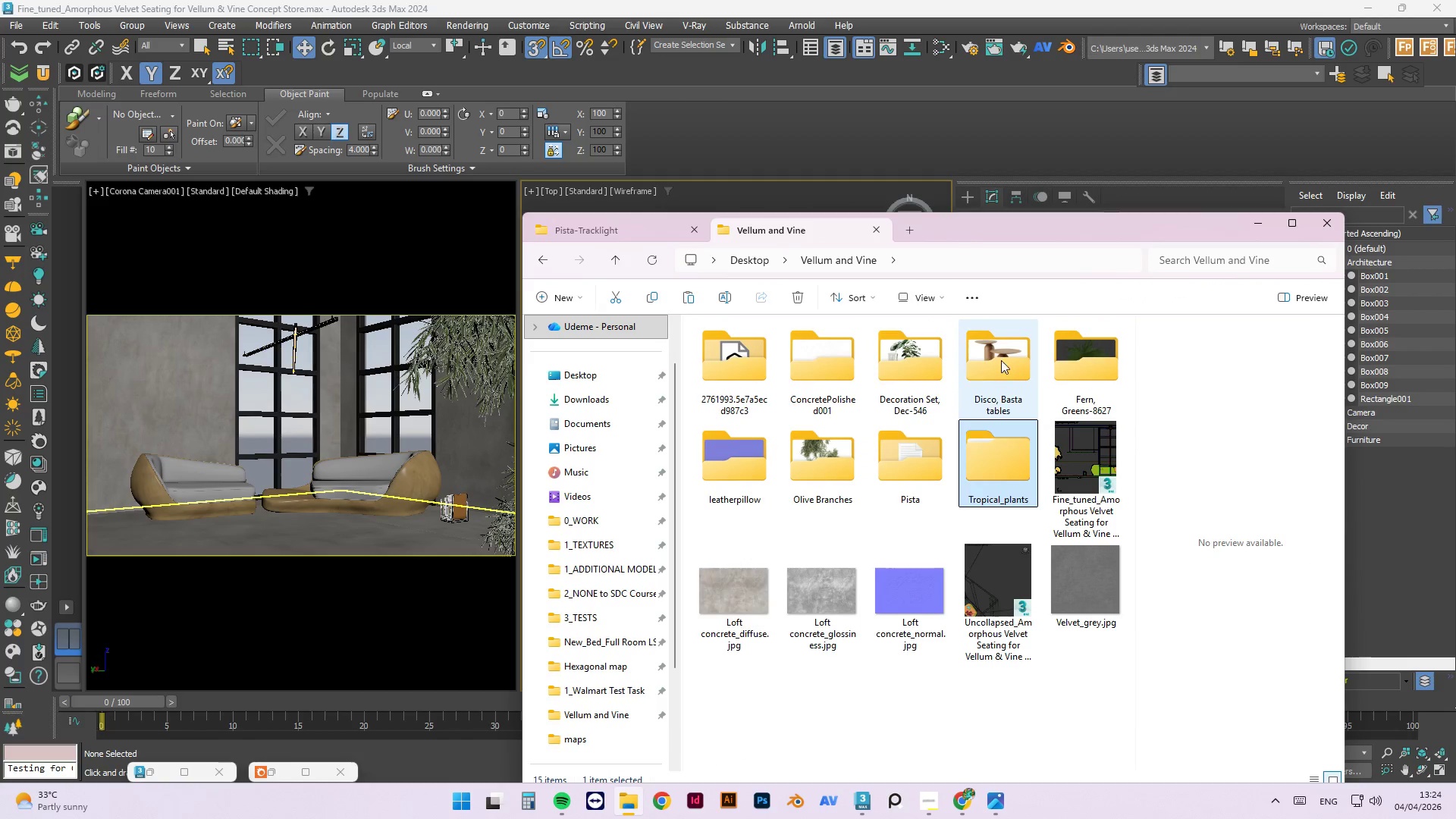 
double_click([1049, 355])
 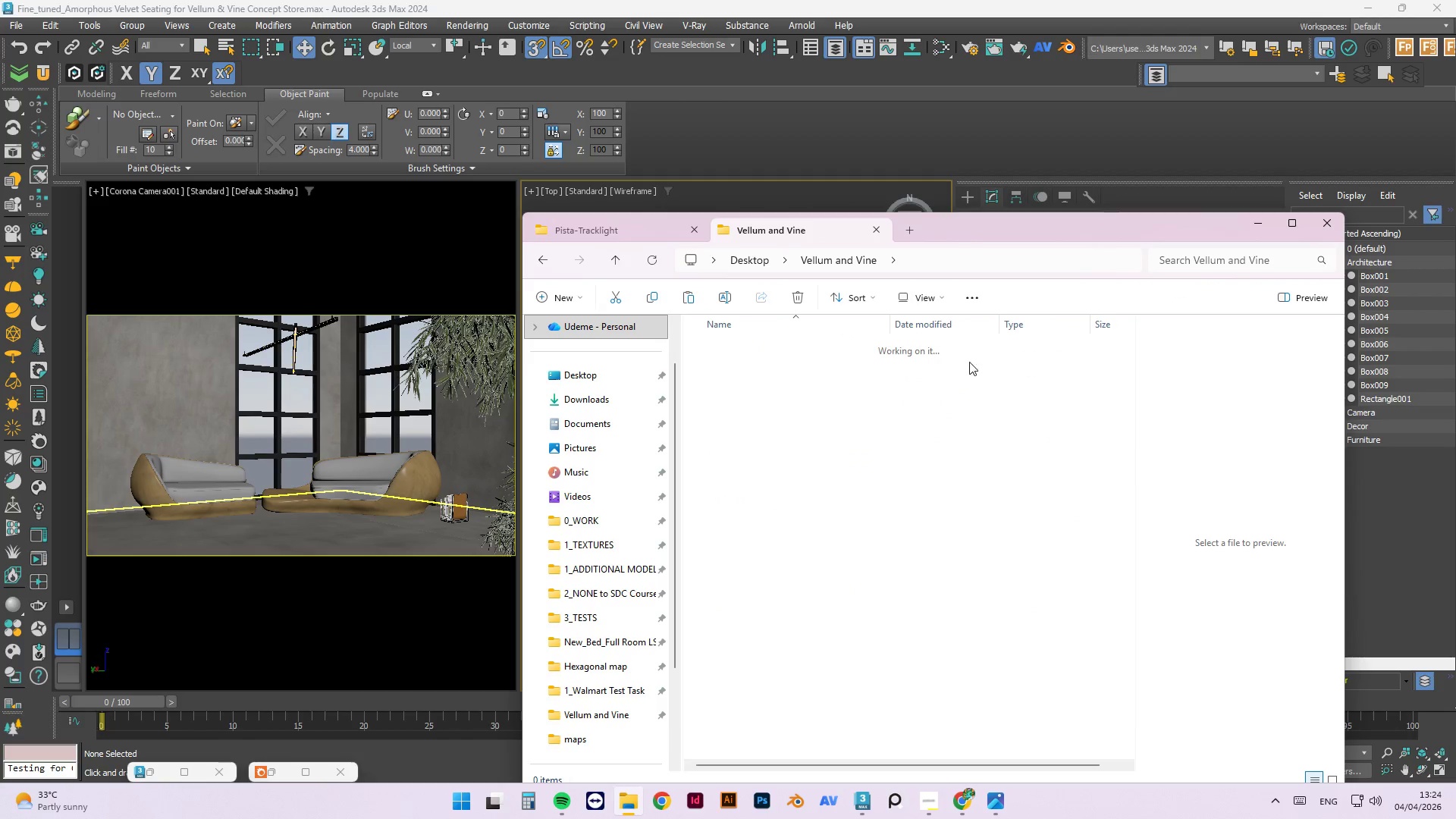 
mouse_move([780, 381])
 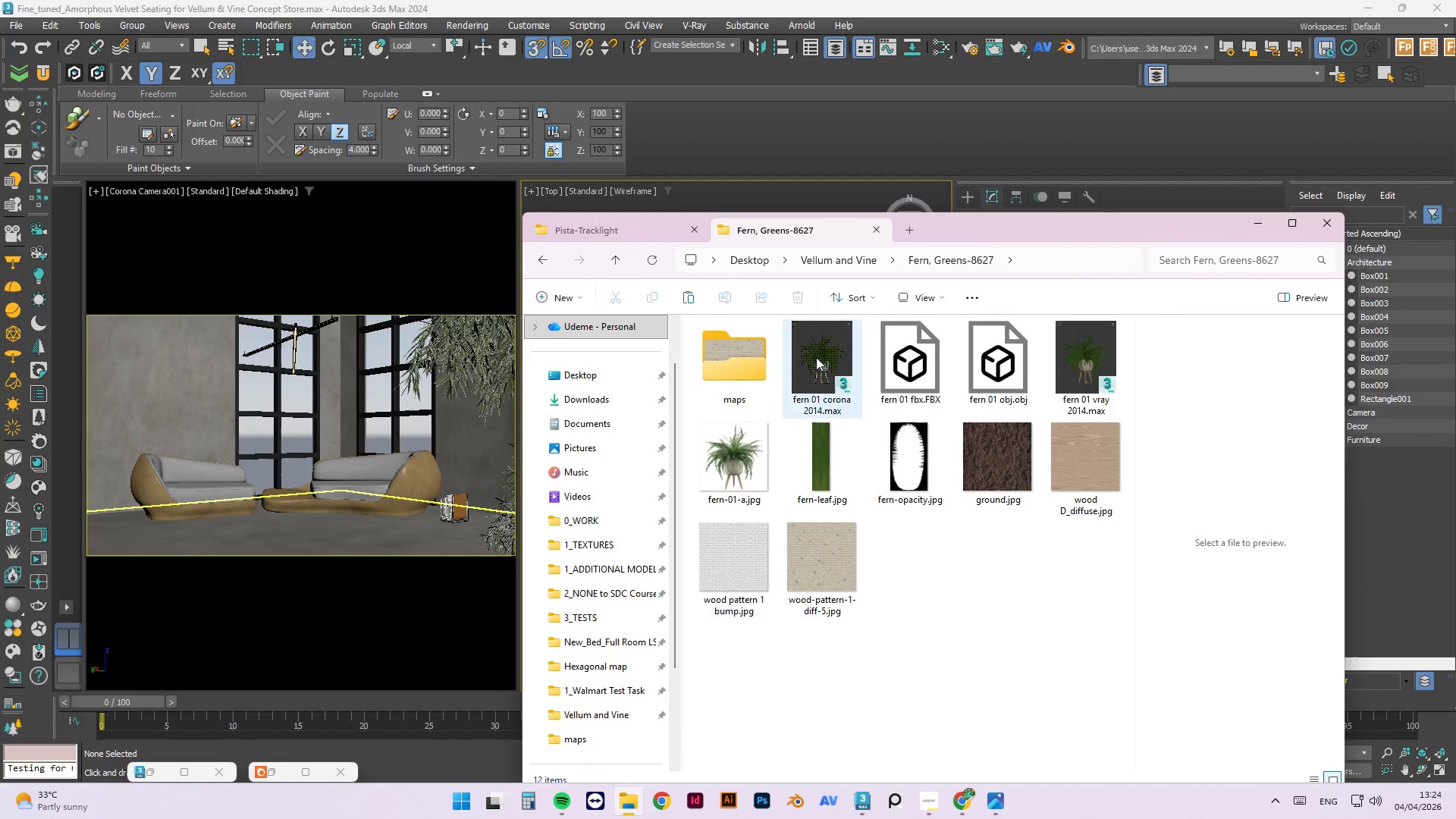 
left_click_drag(start_coordinate=[813, 353], to_coordinate=[309, 515])
 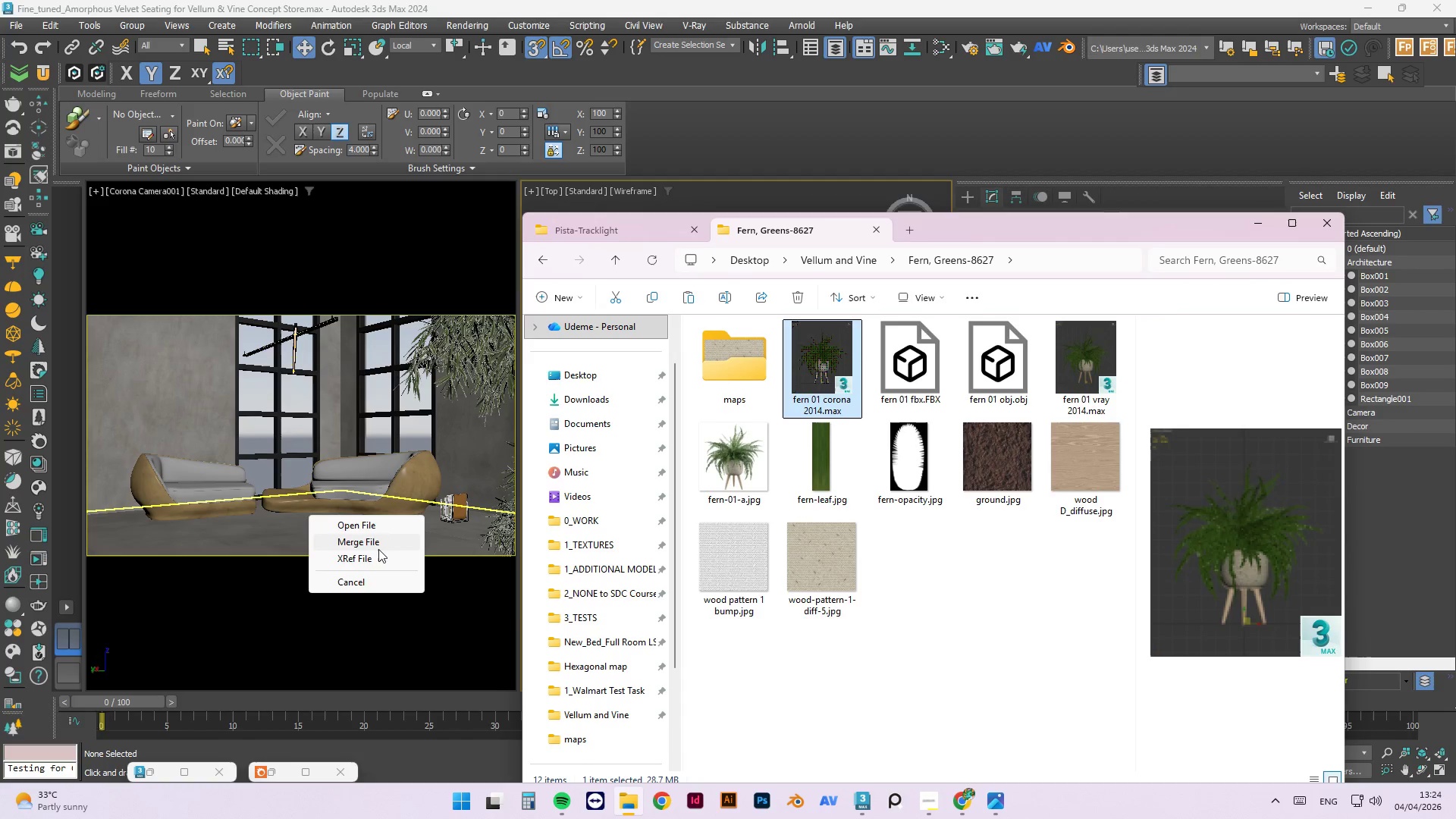 
left_click([381, 542])
 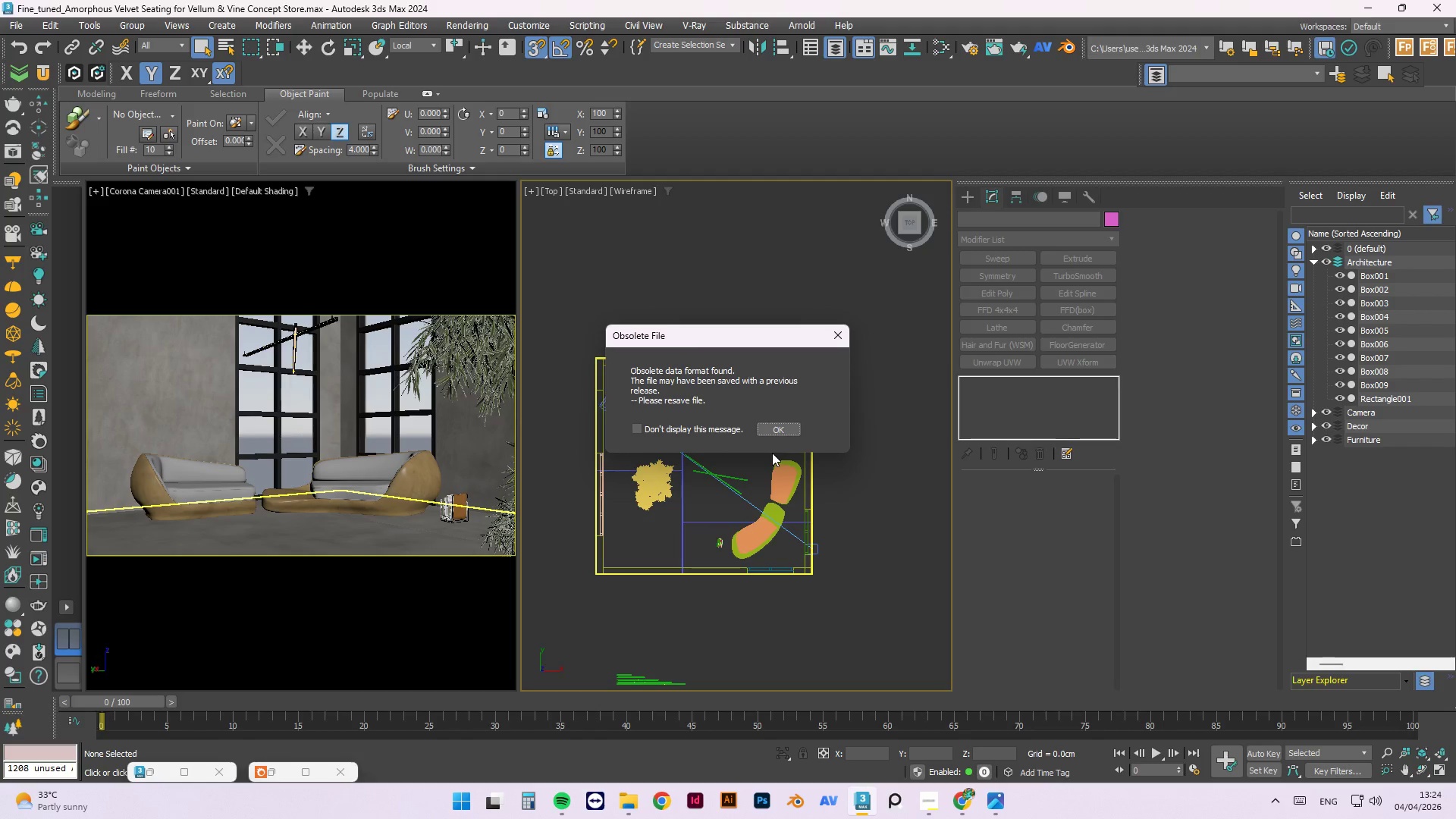 
left_click([767, 432])
 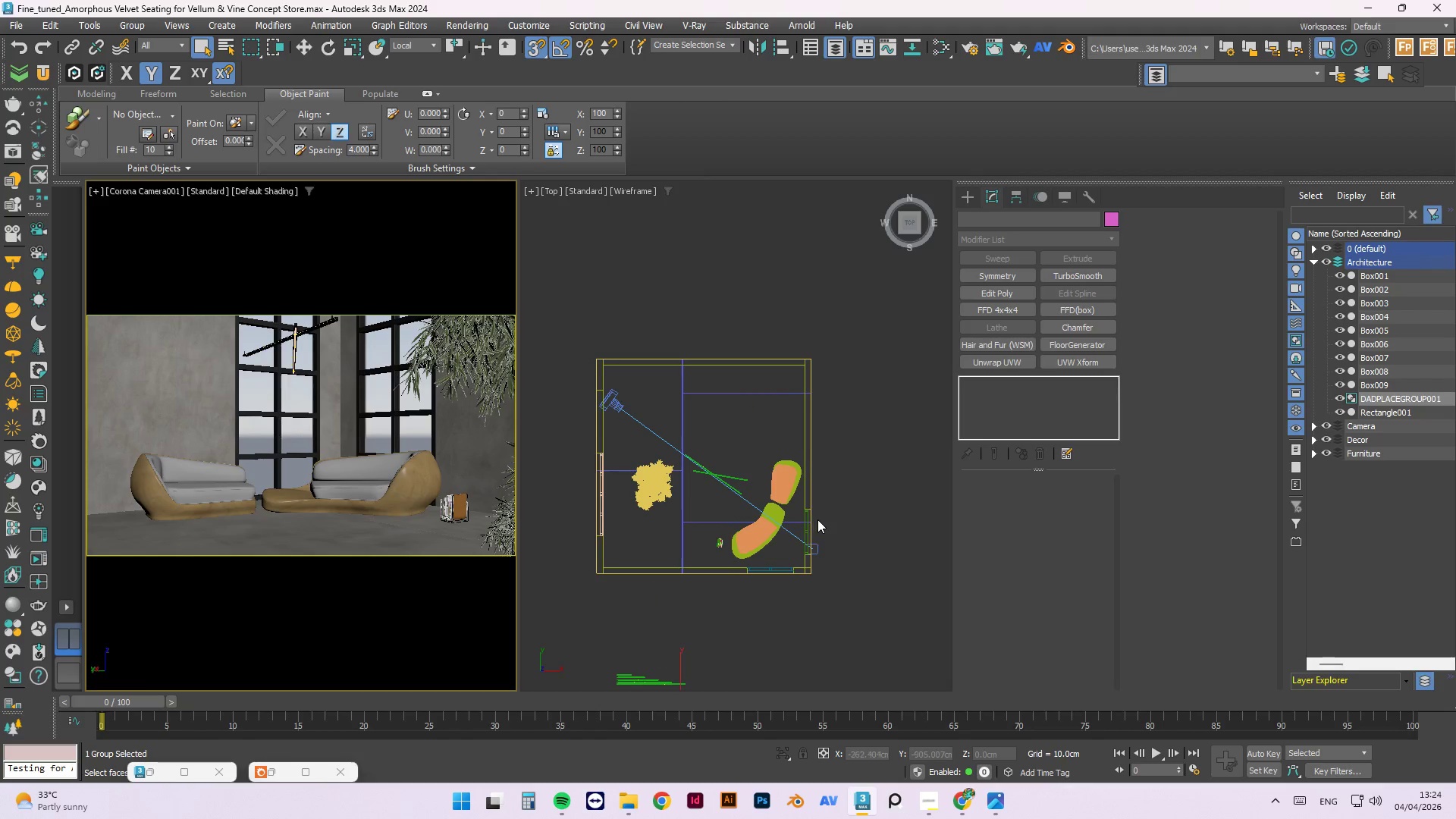 
key(S)
 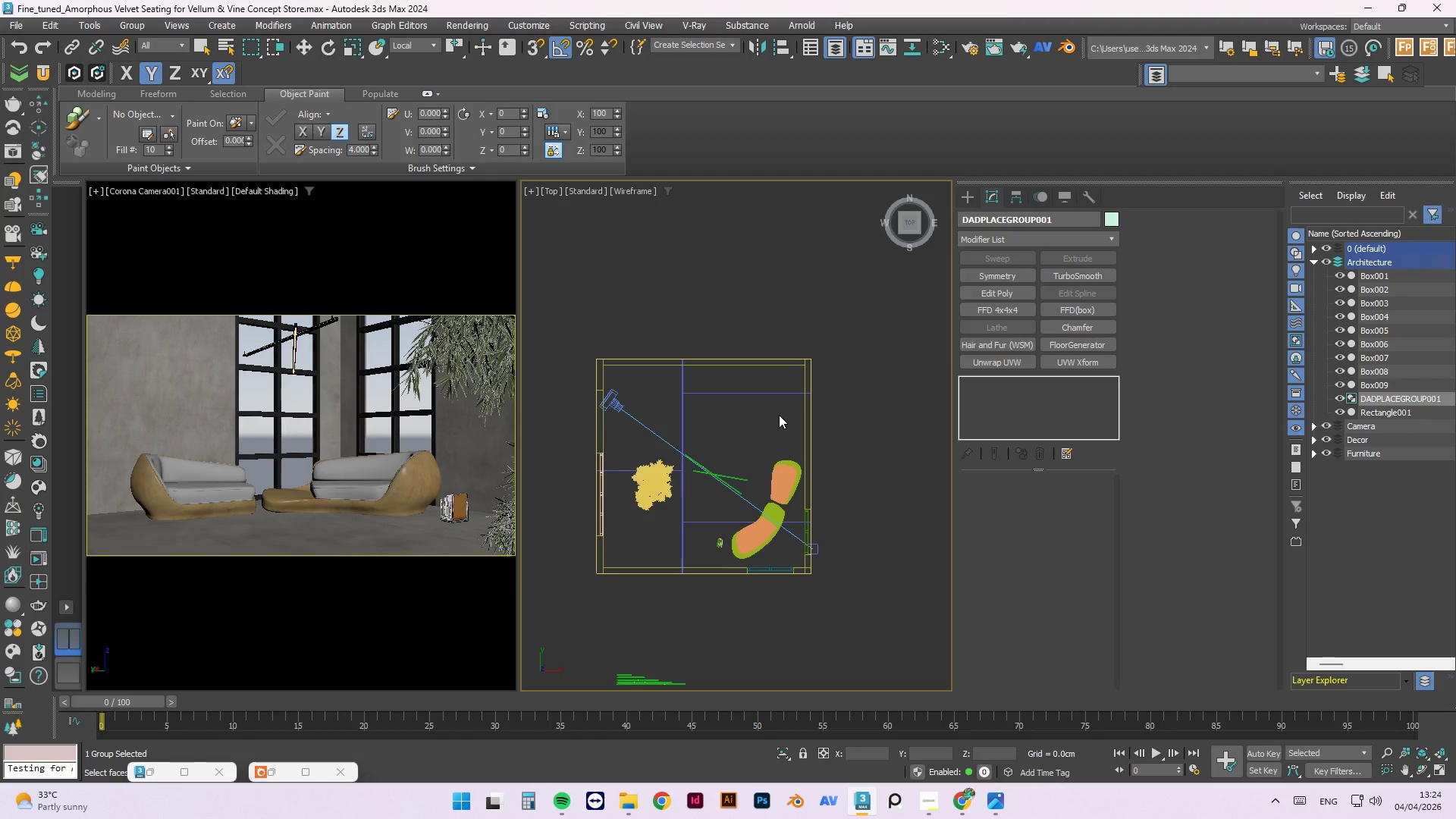 
scroll: coordinate [775, 396], scroll_direction: down, amount: 2.0
 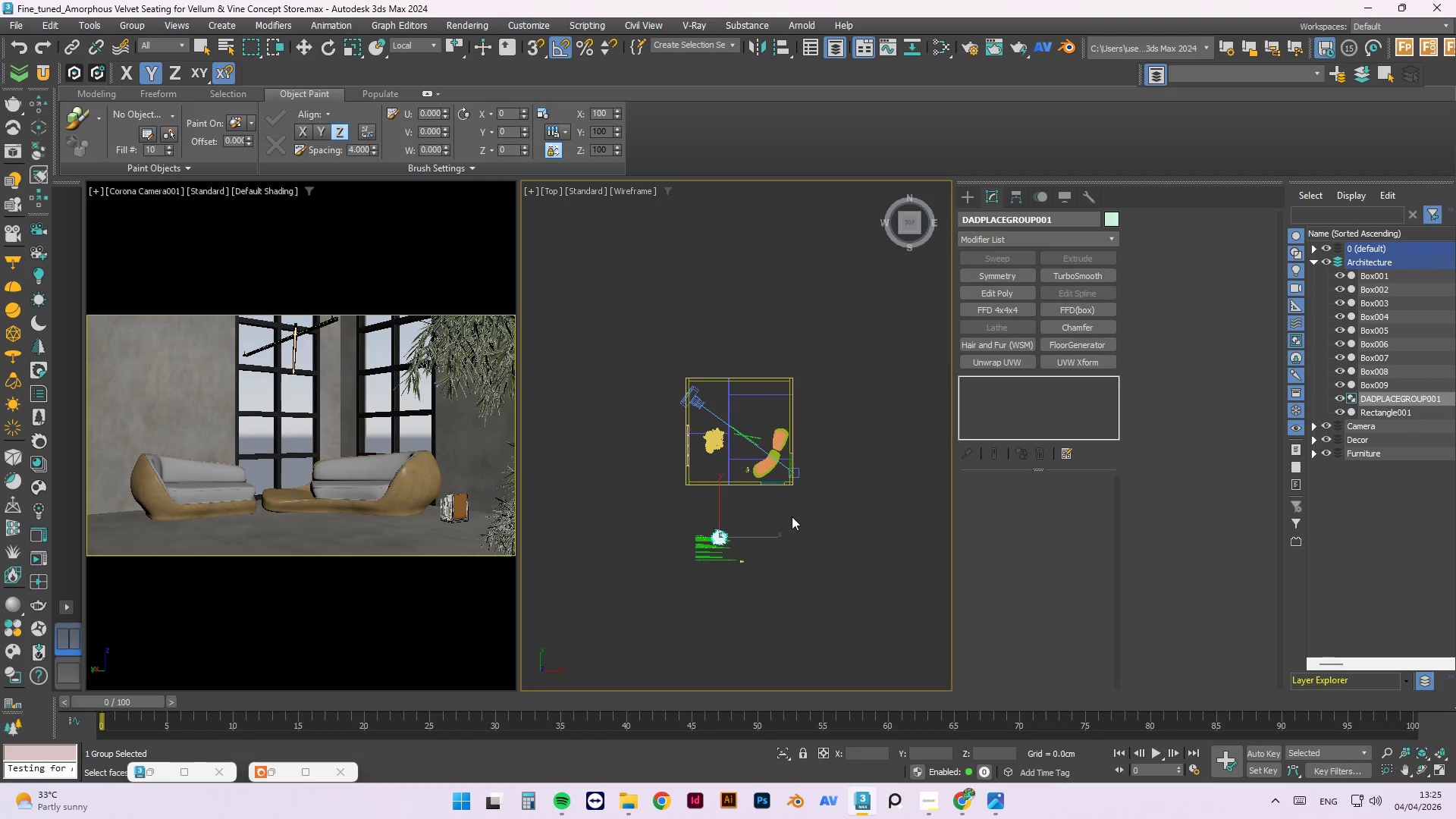 
left_click([789, 504])
 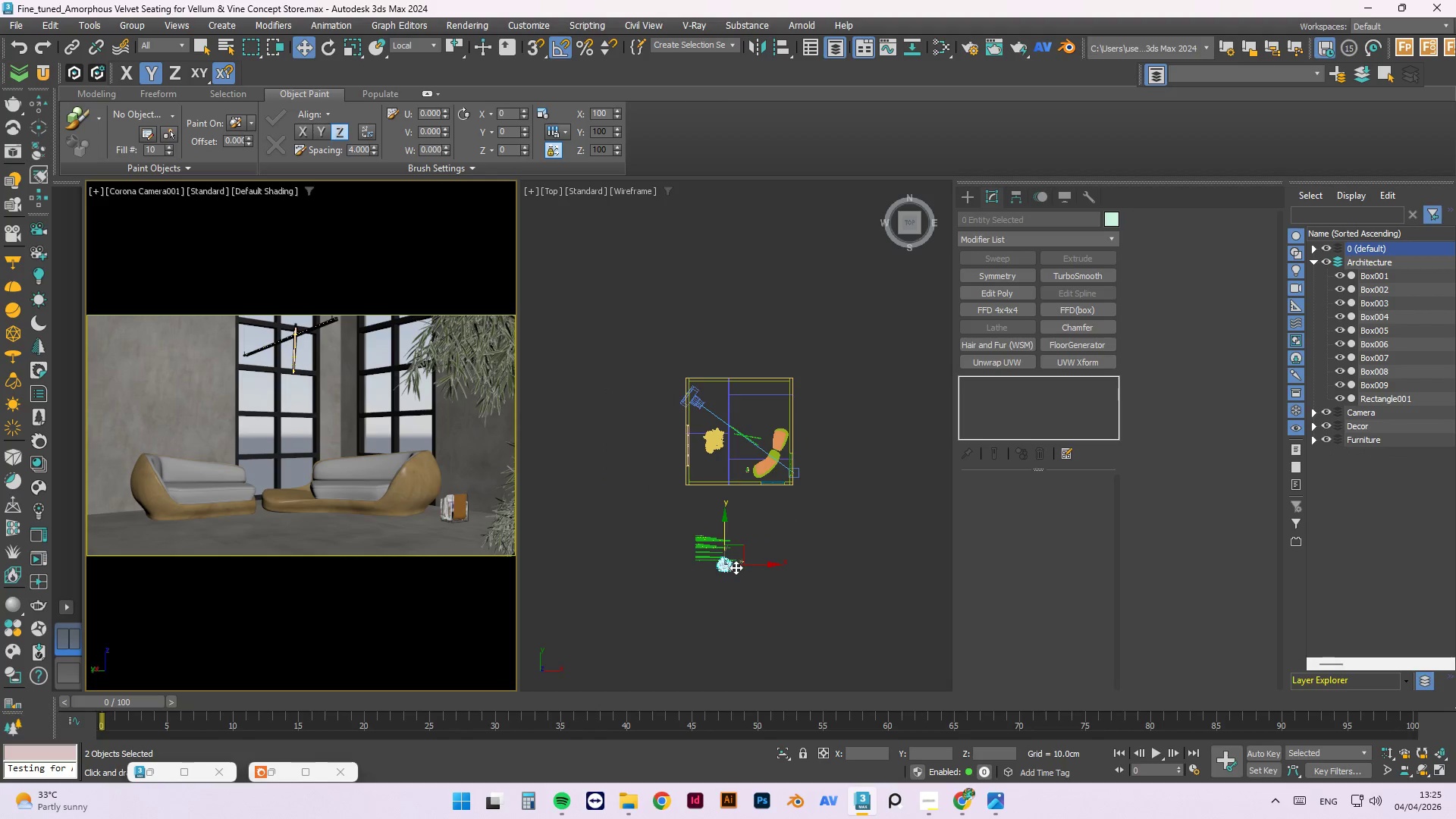 
left_click_drag(start_coordinate=[748, 567], to_coordinate=[811, 566])
 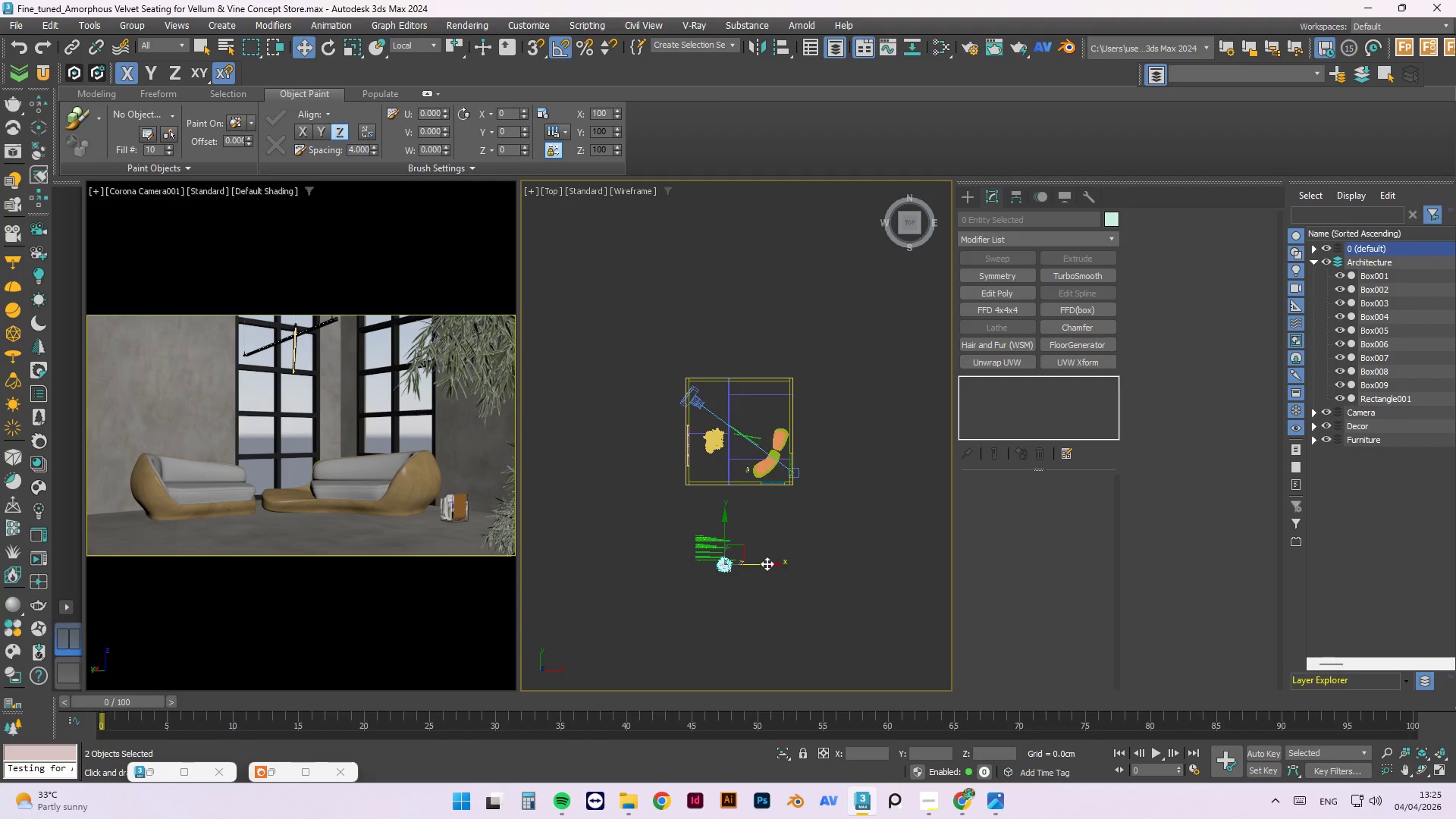 
left_click_drag(start_coordinate=[767, 563], to_coordinate=[837, 560])
 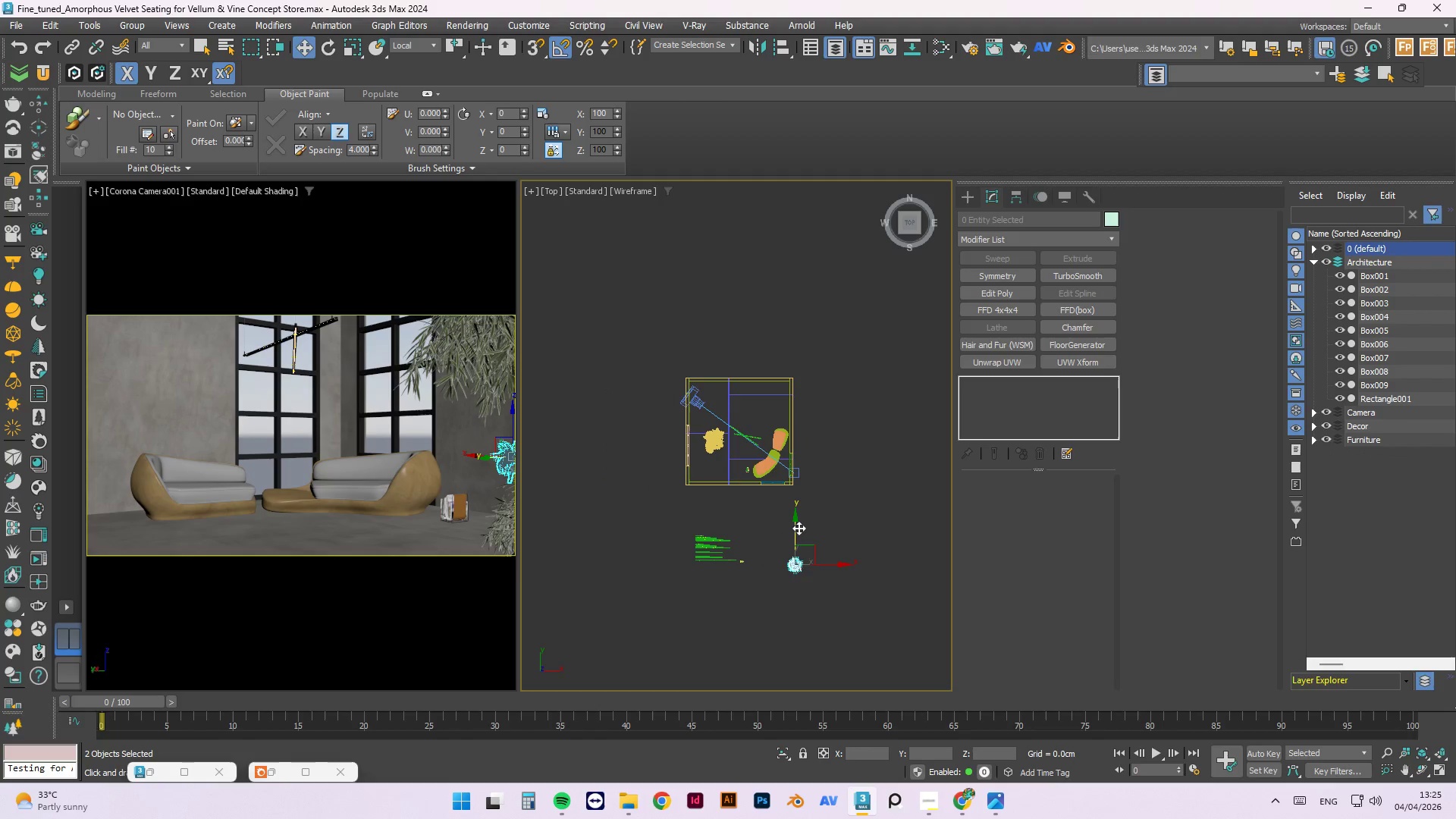 
left_click_drag(start_coordinate=[794, 526], to_coordinate=[800, 387])
 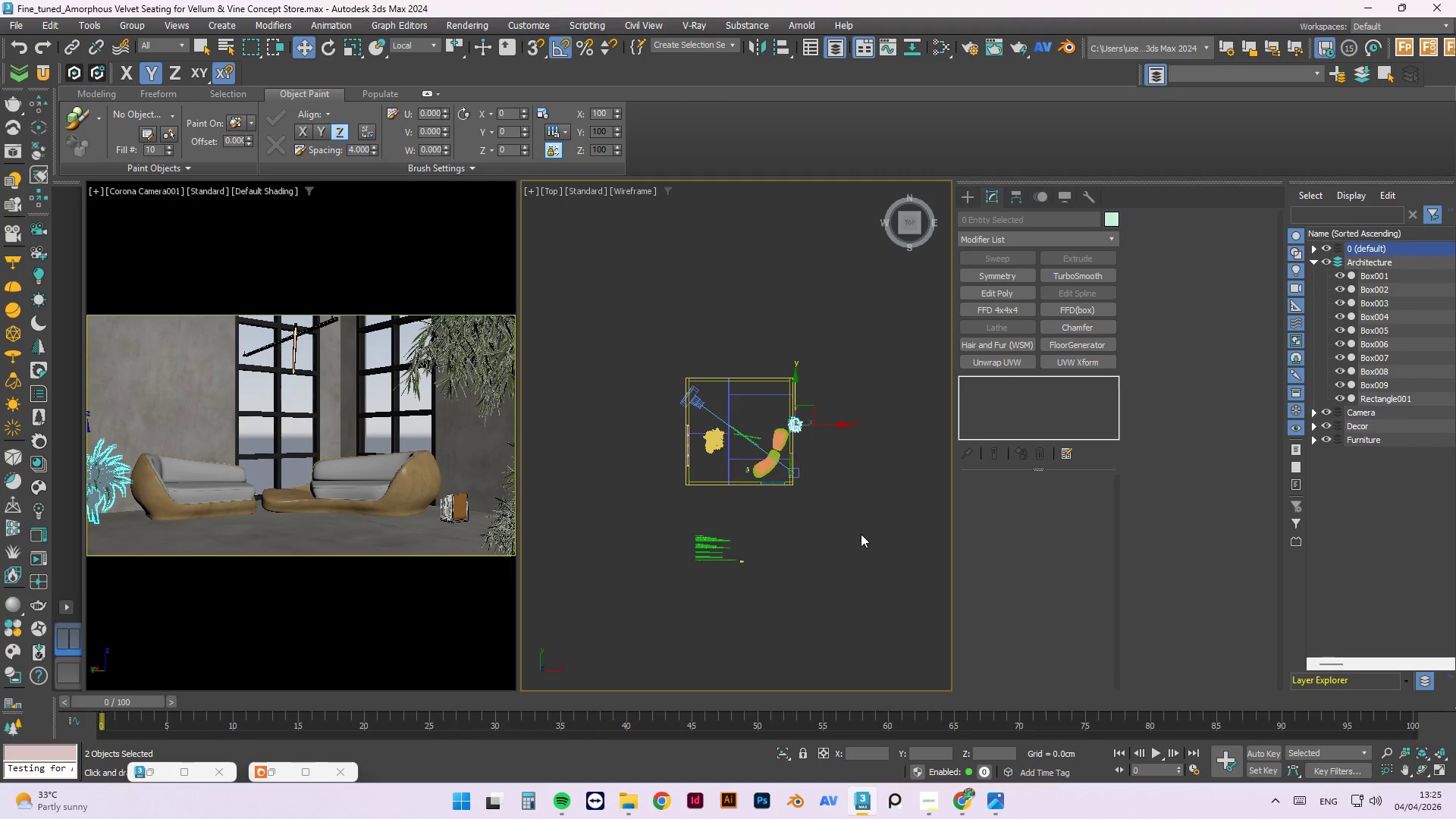 
left_click([853, 560])
 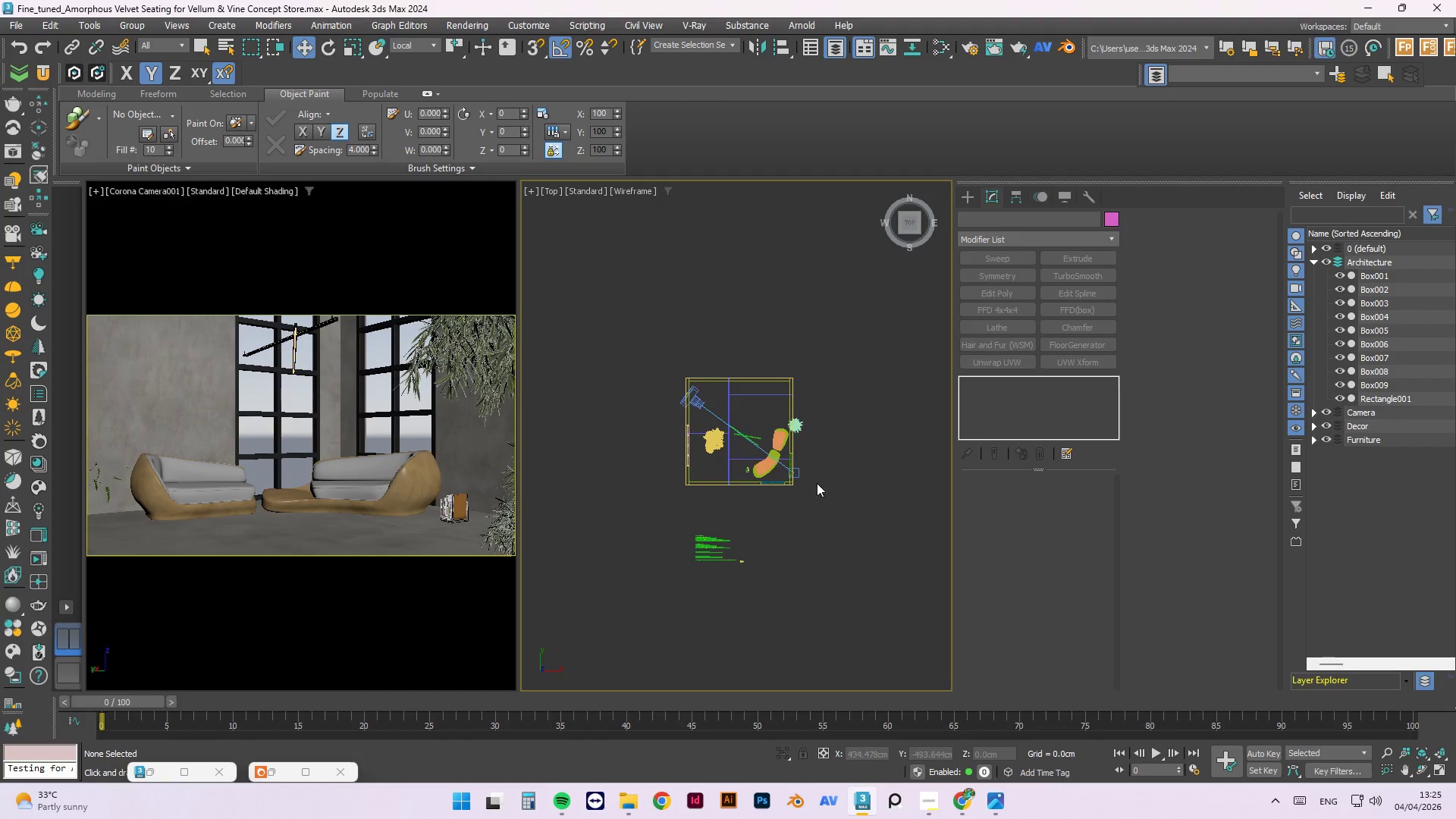 
left_click([795, 419])
 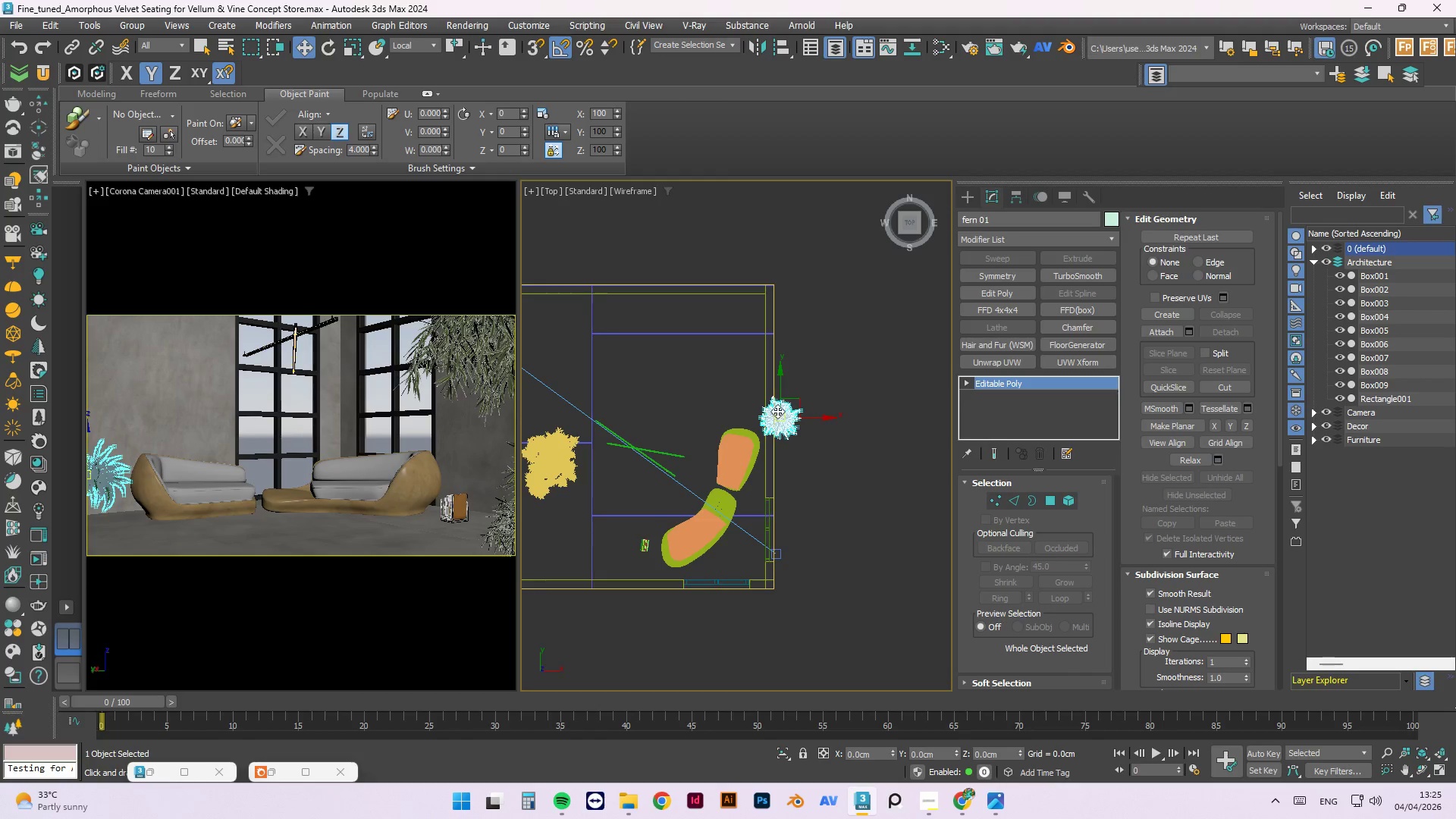 
scroll: coordinate [778, 406], scroll_direction: up, amount: 10.0
 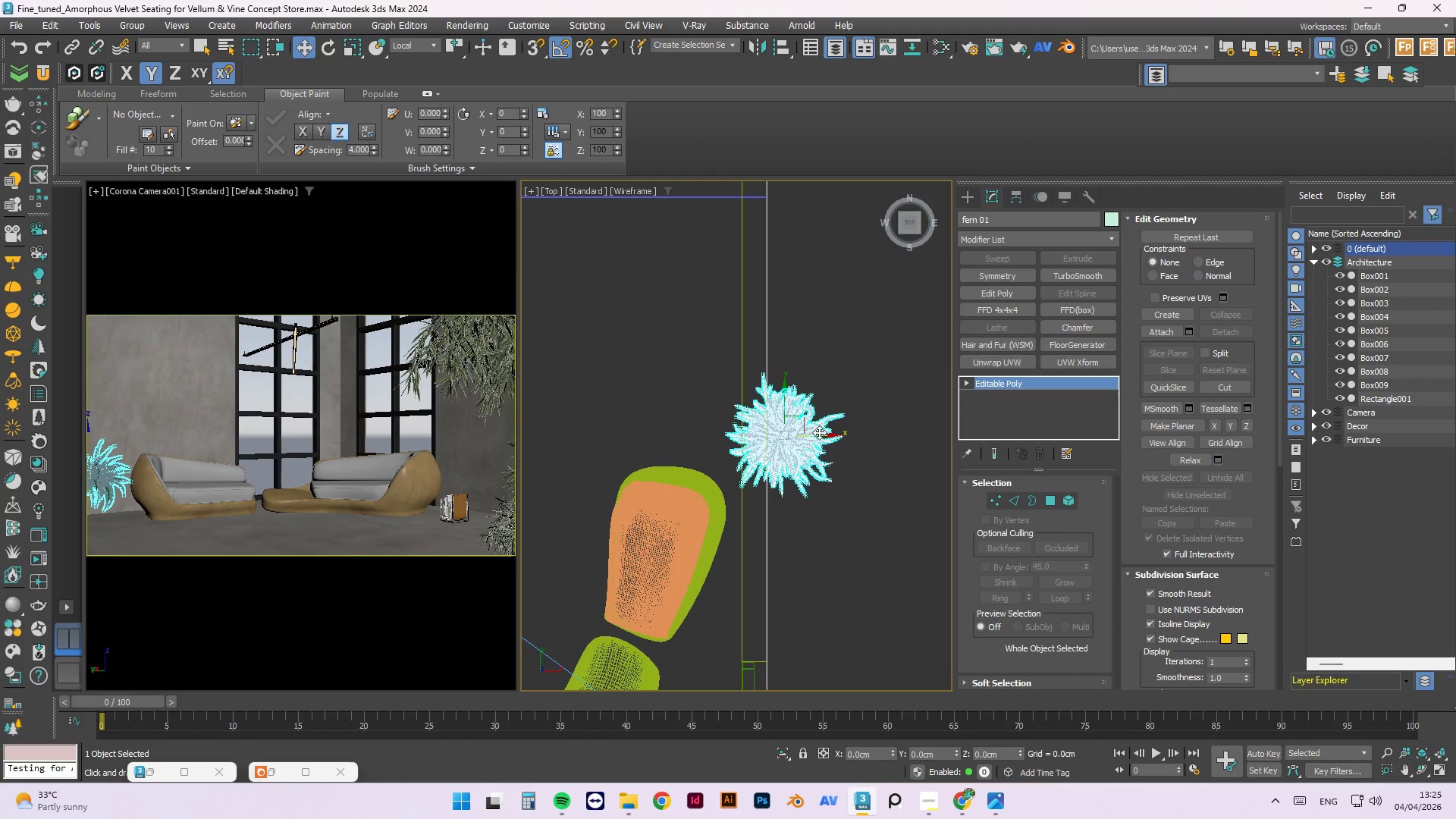 
left_click_drag(start_coordinate=[819, 435], to_coordinate=[734, 432])
 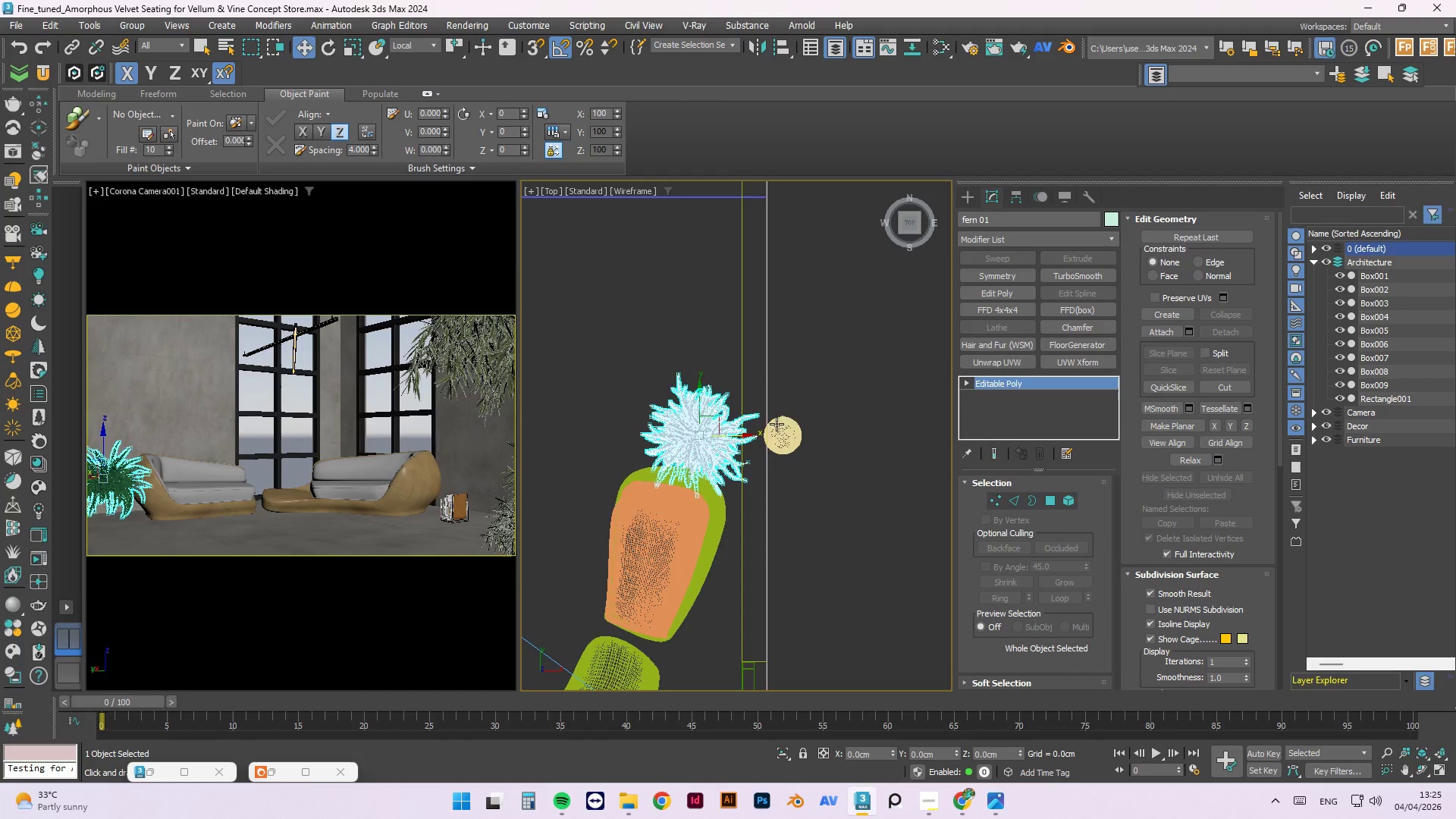 
key(Control+Z)
 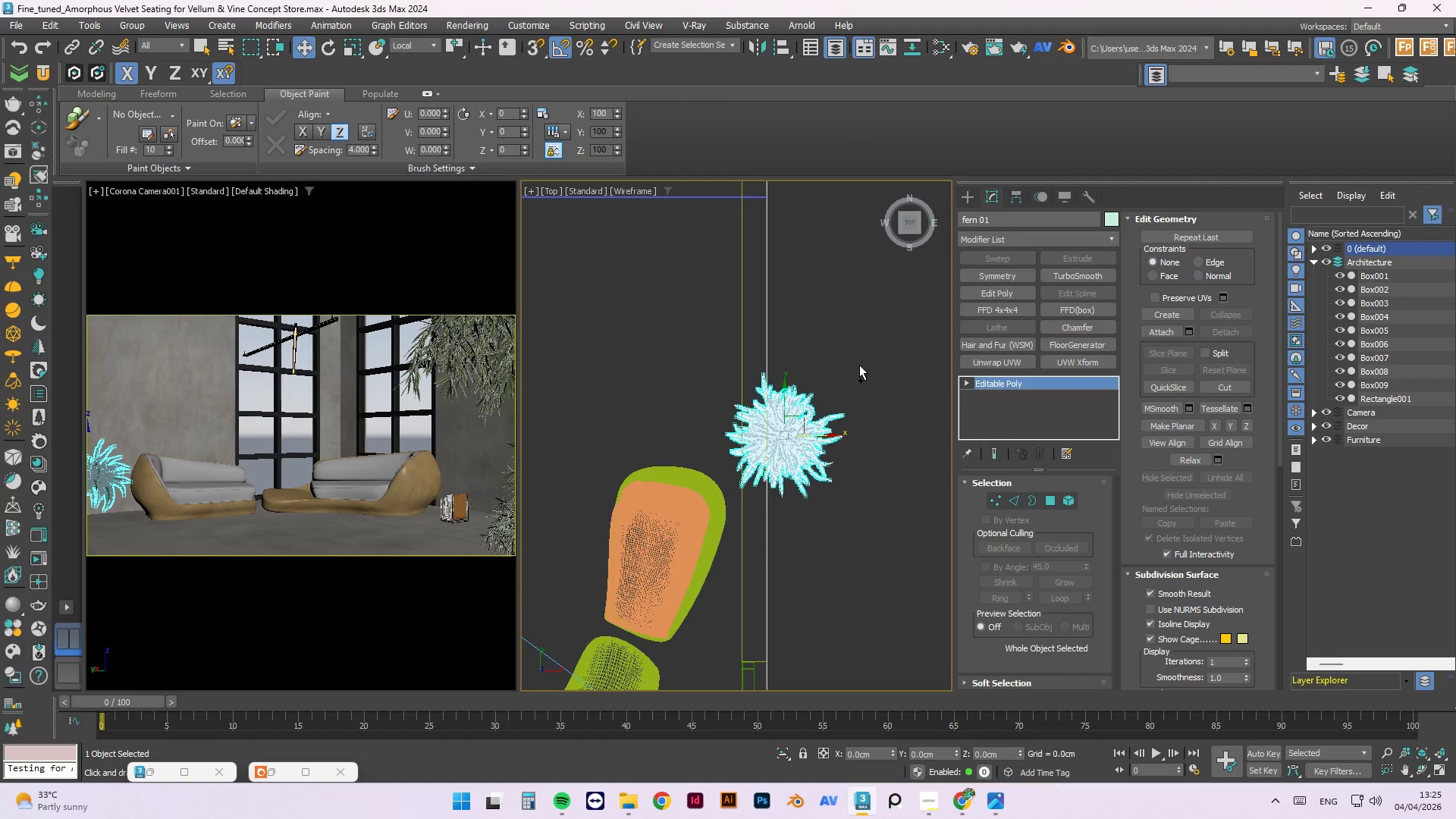 
left_click_drag(start_coordinate=[859, 364], to_coordinate=[727, 494])
 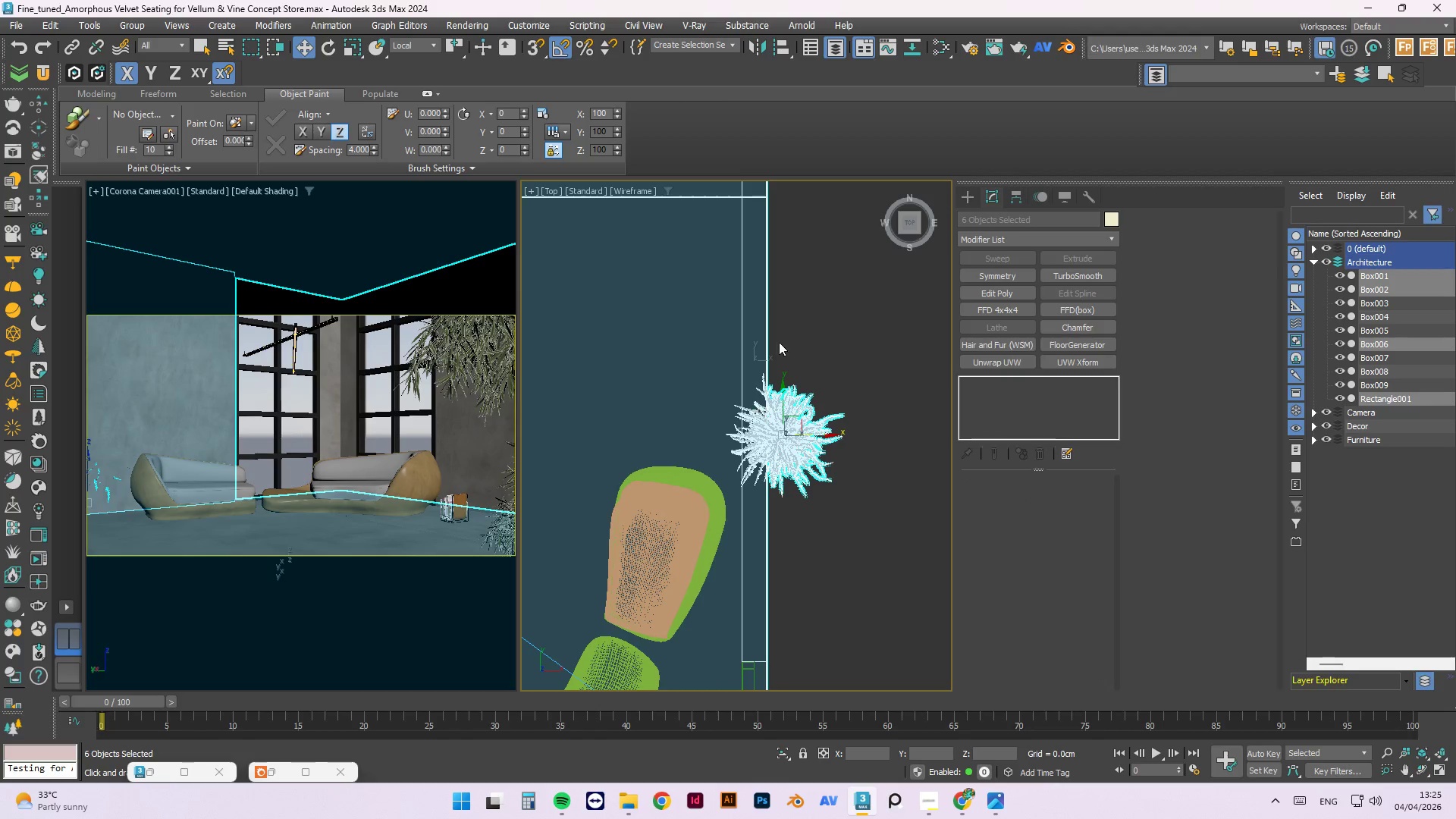 
hold_key(key=AltLeft, duration=1.14)
left_click_drag(start_coordinate=[811, 299], to_coordinate=[708, 366])
 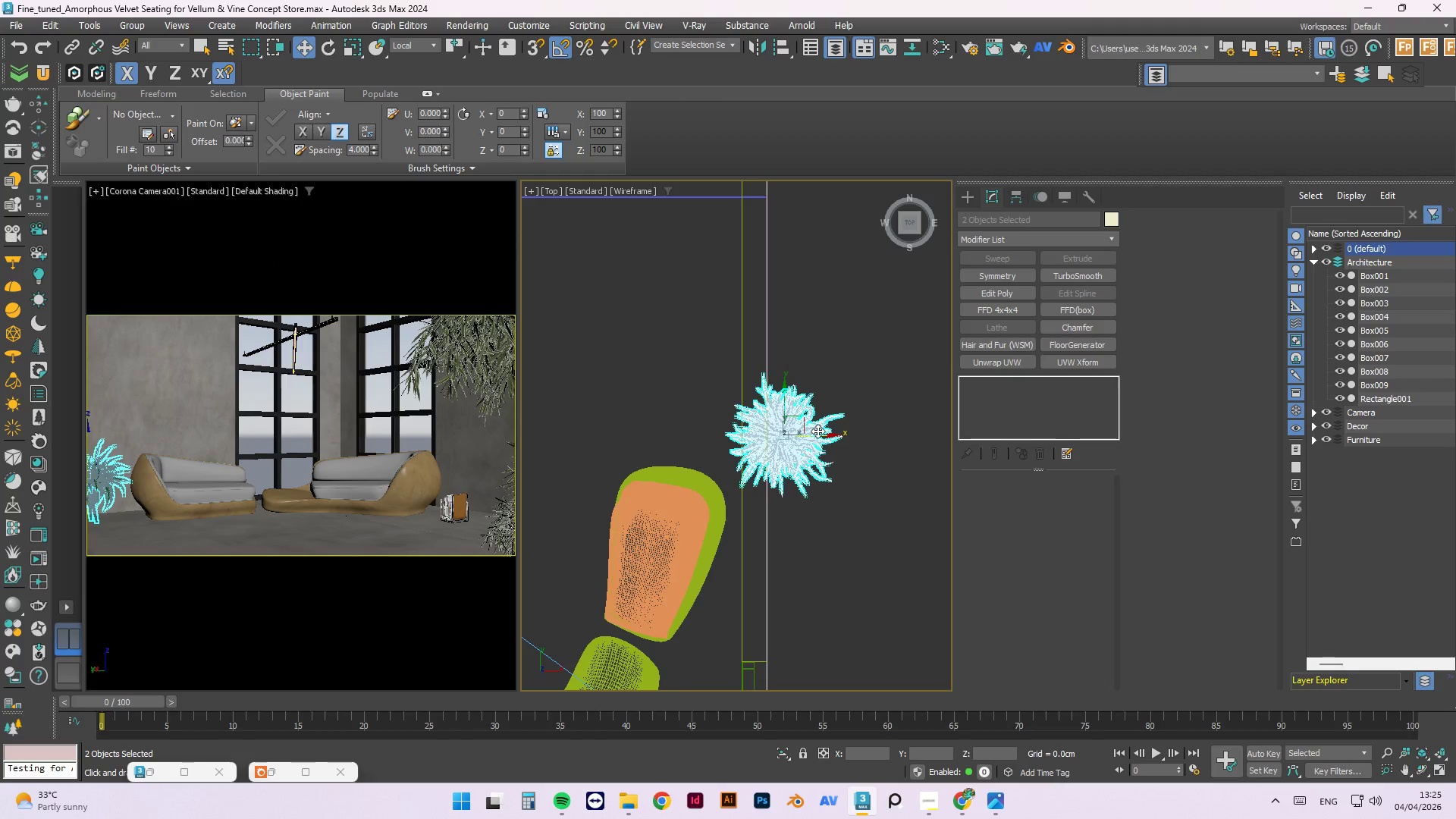 
left_click_drag(start_coordinate=[815, 435], to_coordinate=[719, 435])
 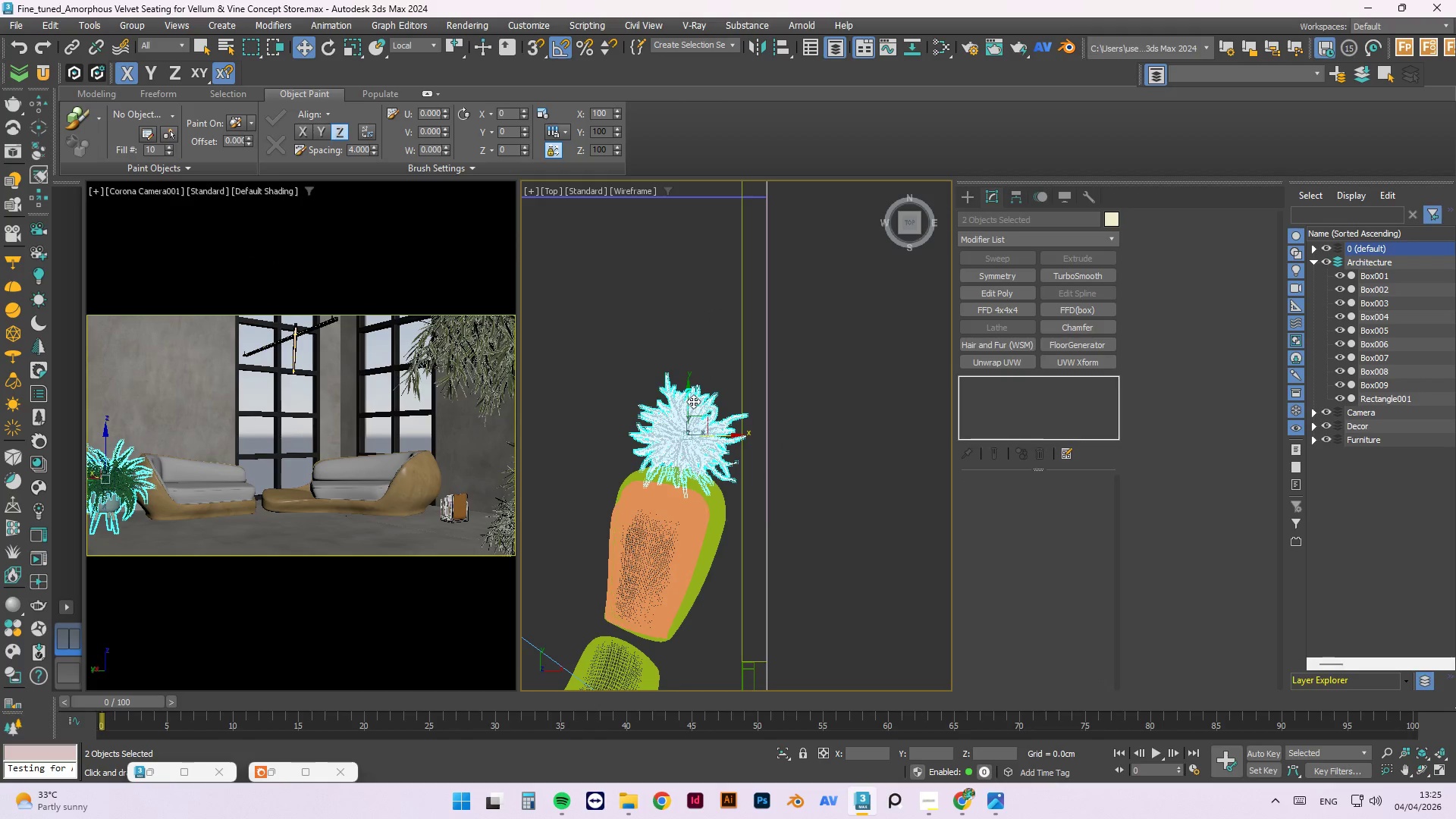 
left_click_drag(start_coordinate=[689, 397], to_coordinate=[692, 360])
 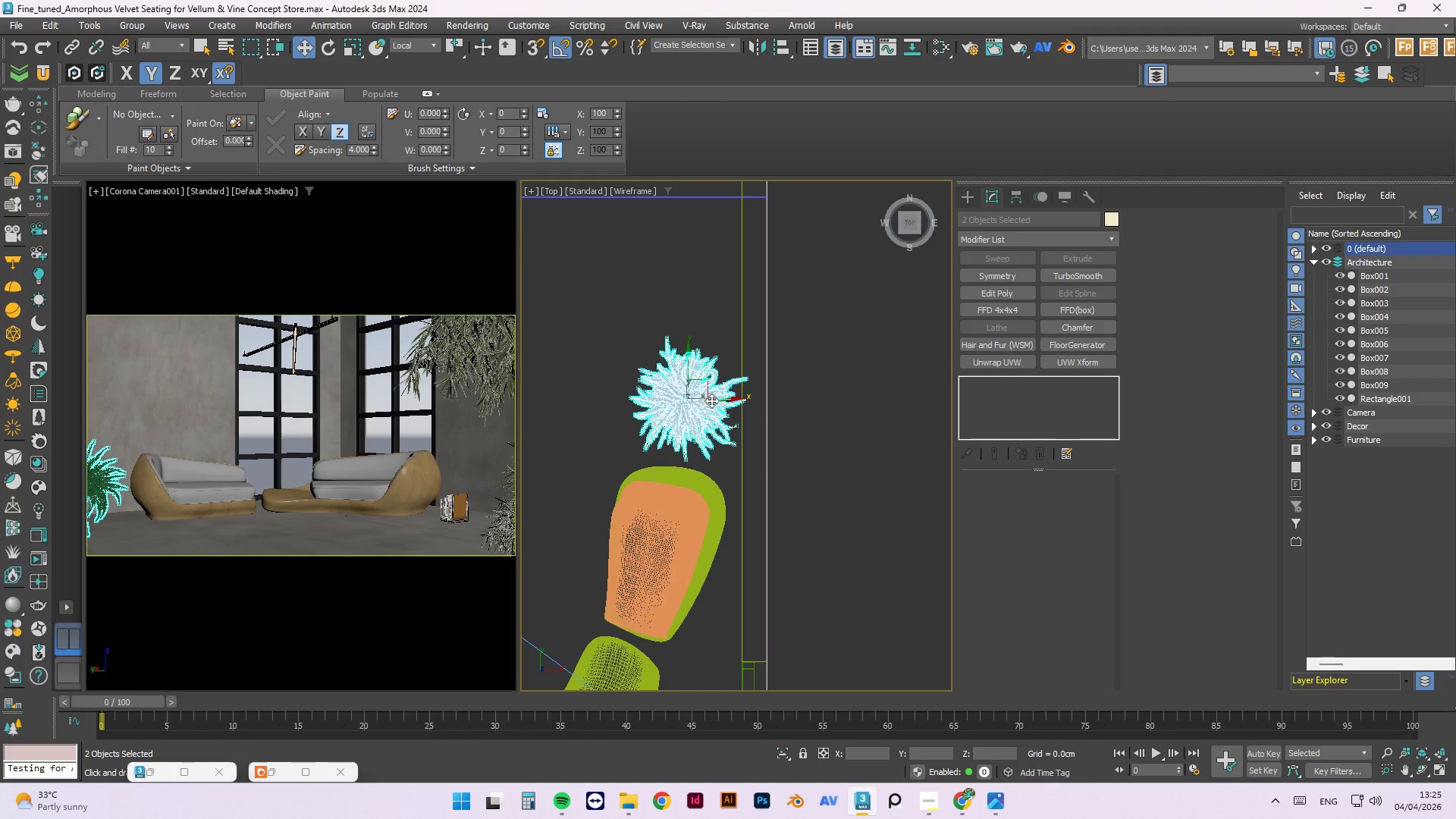 
left_click_drag(start_coordinate=[711, 401], to_coordinate=[697, 400])
 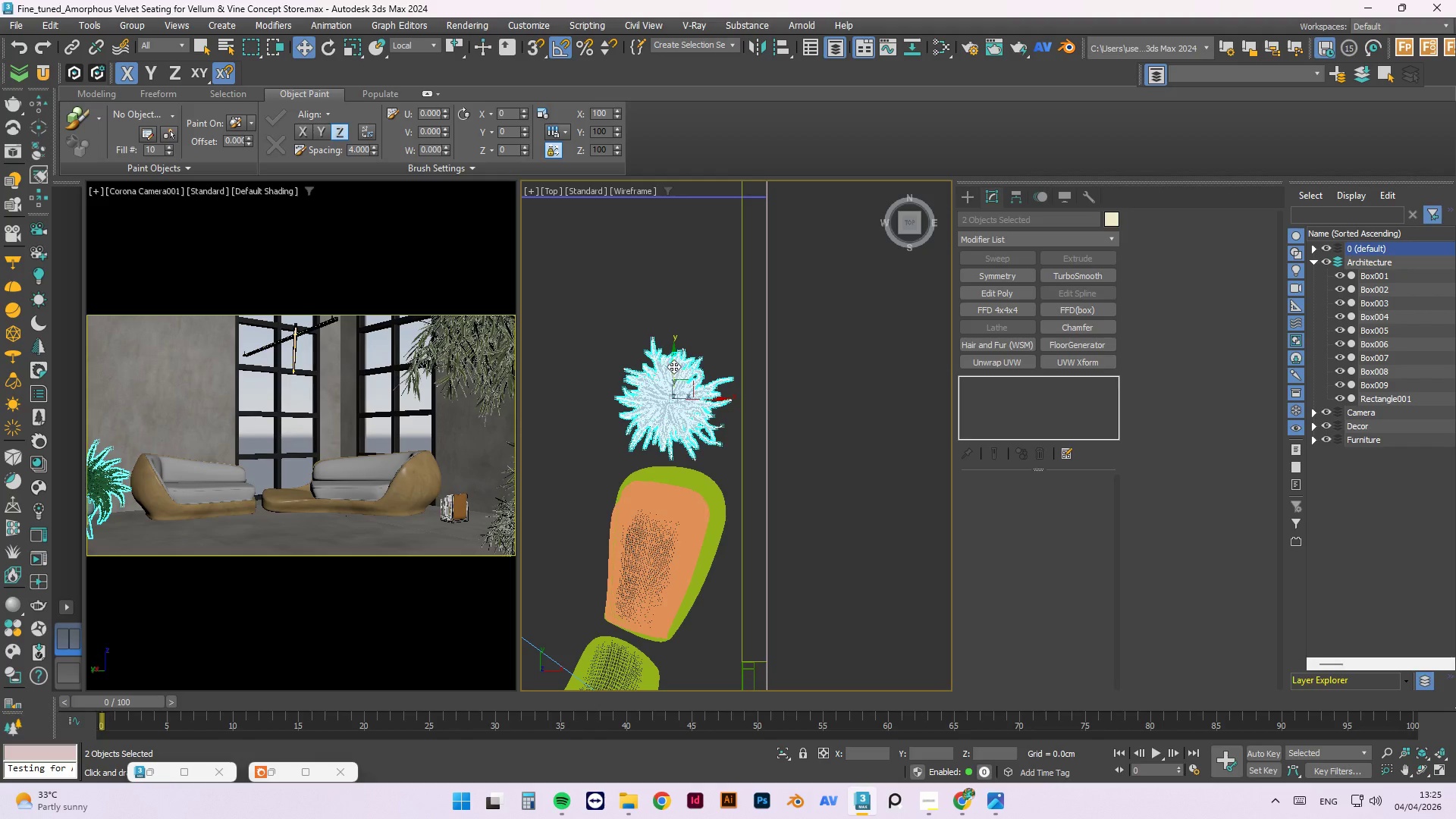 
left_click_drag(start_coordinate=[673, 366], to_coordinate=[667, 384])
 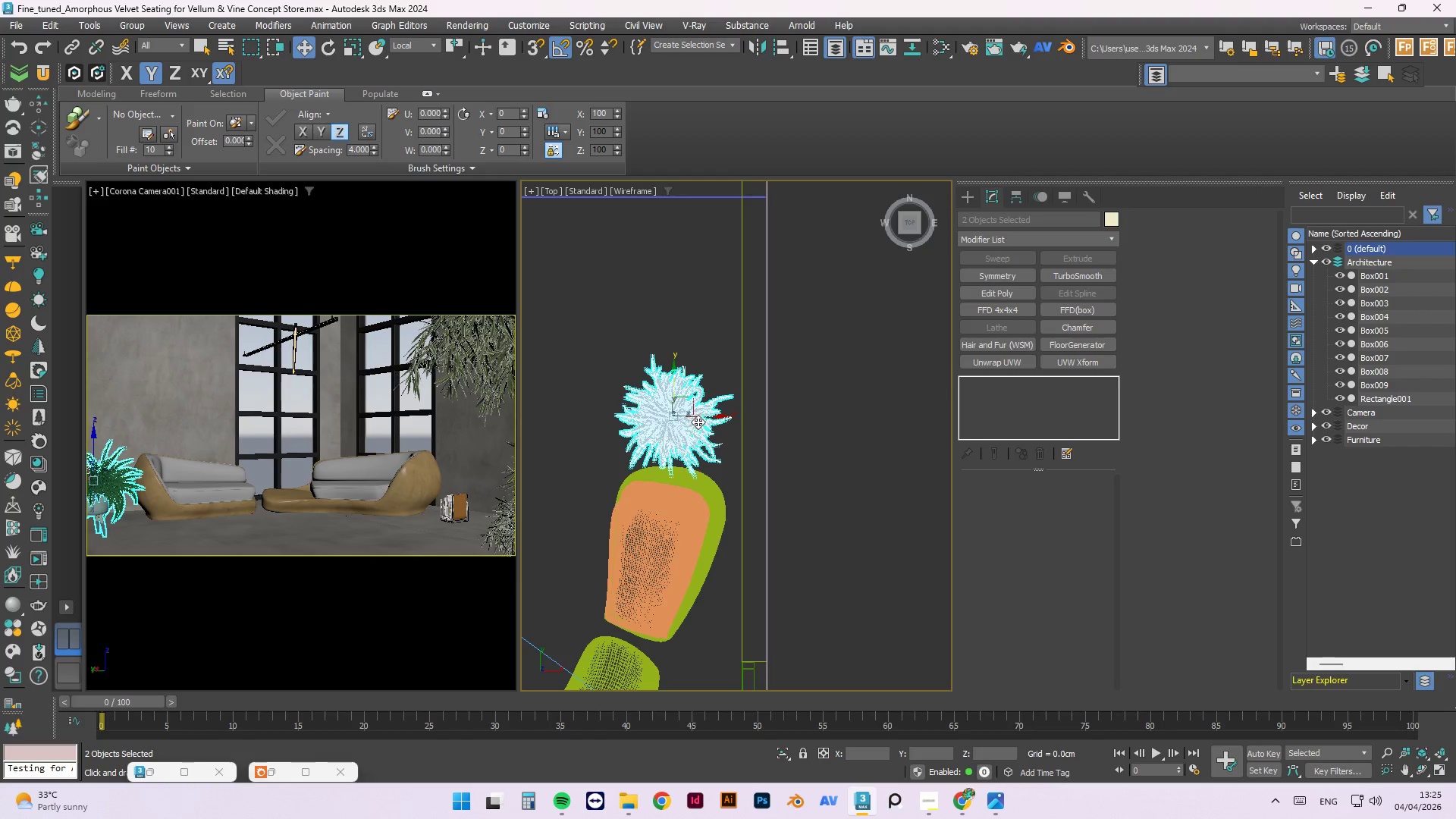 
left_click_drag(start_coordinate=[698, 419], to_coordinate=[757, 470])
 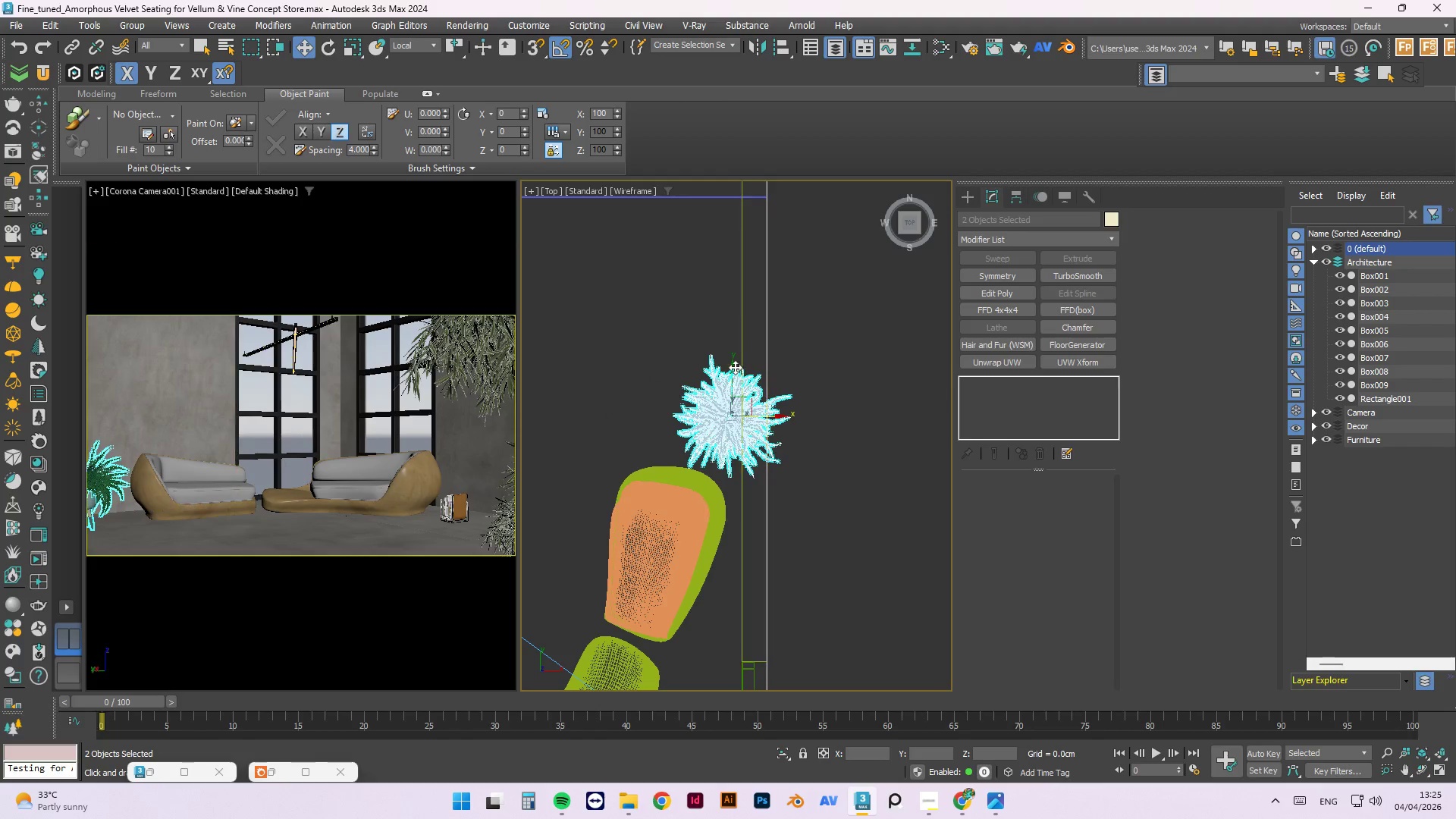 
left_click_drag(start_coordinate=[731, 353], to_coordinate=[692, 576])
 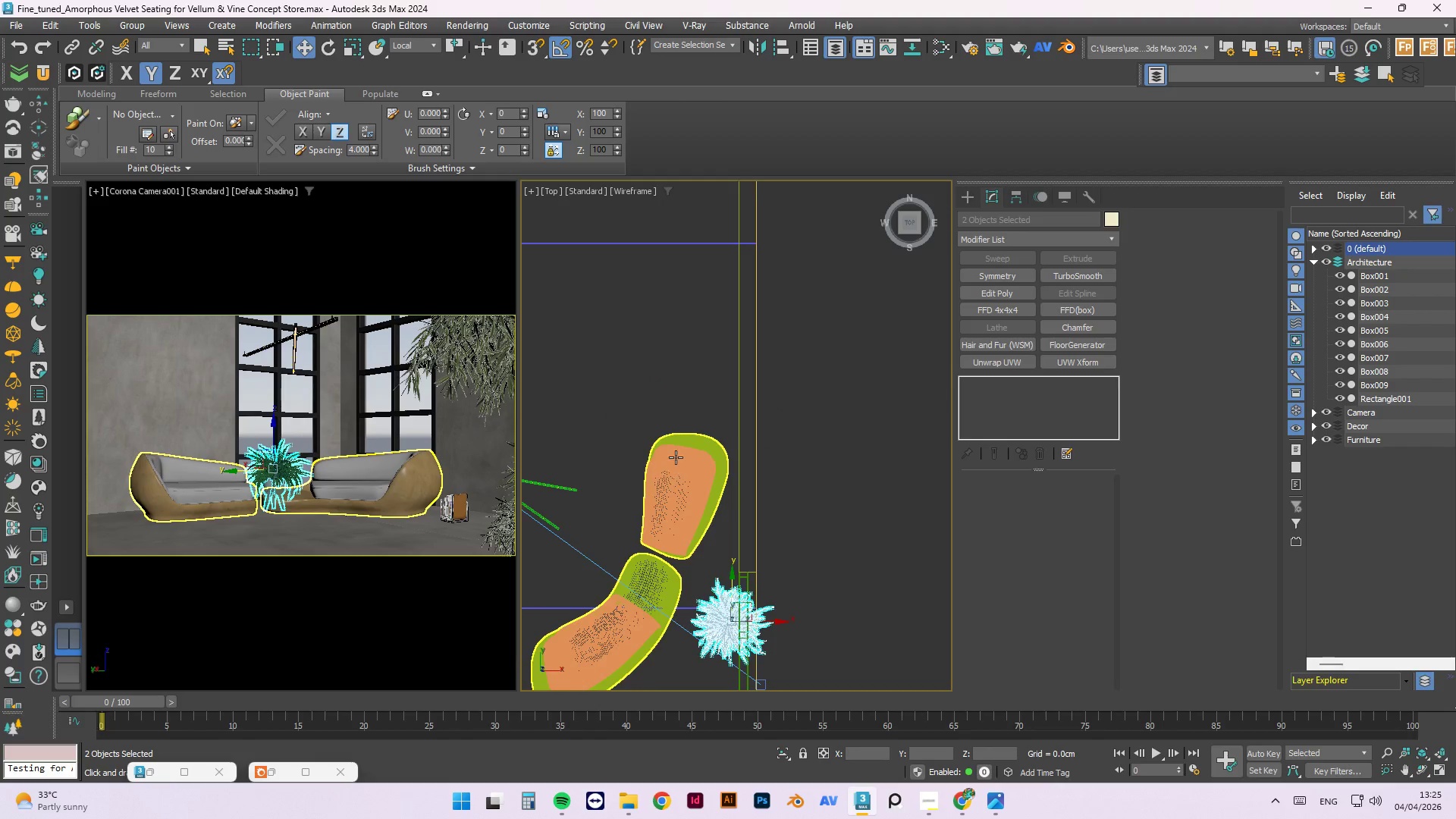 
scroll: coordinate [676, 457], scroll_direction: down, amount: 2.0
 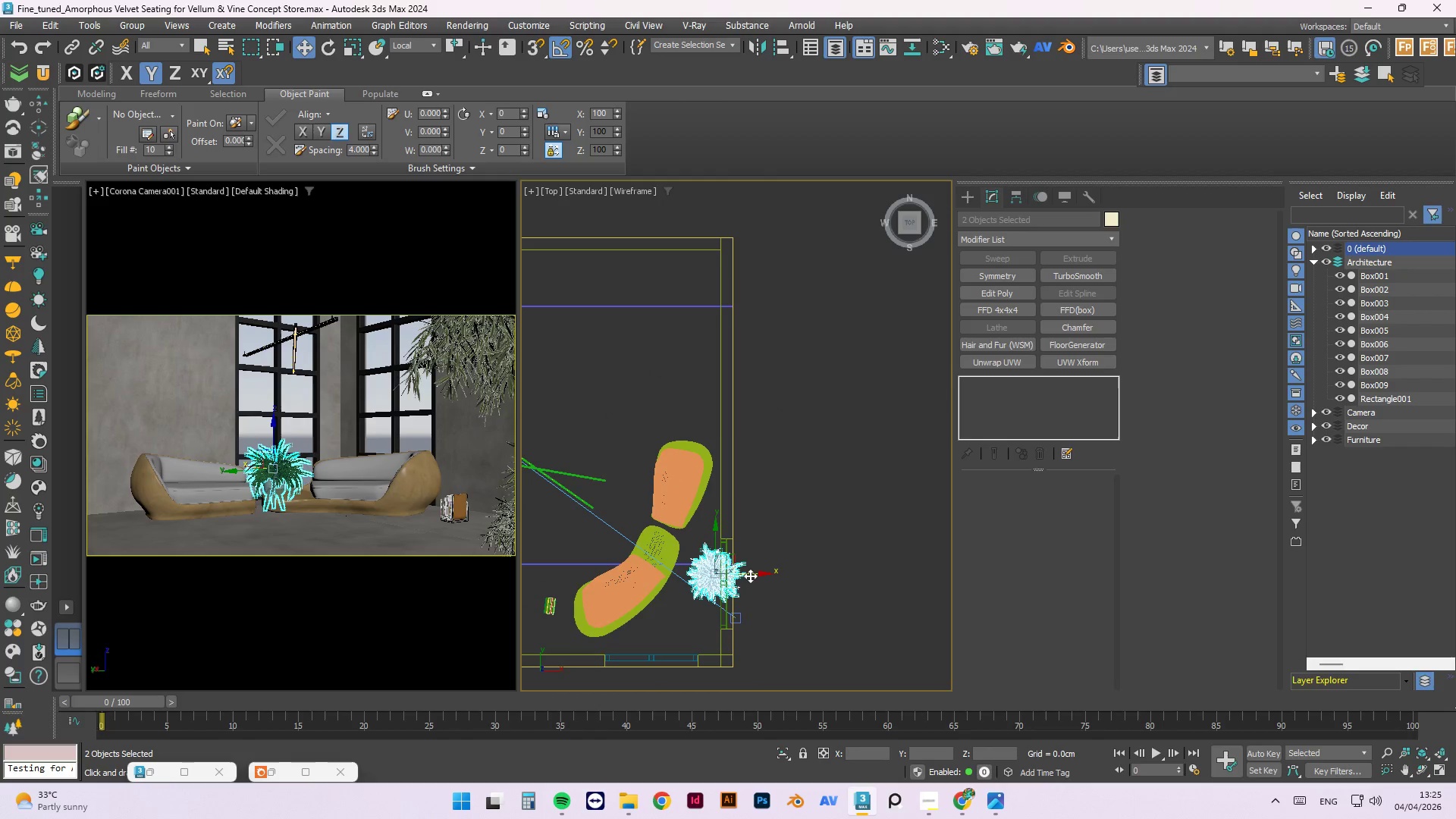 
left_click_drag(start_coordinate=[750, 575], to_coordinate=[731, 576])
 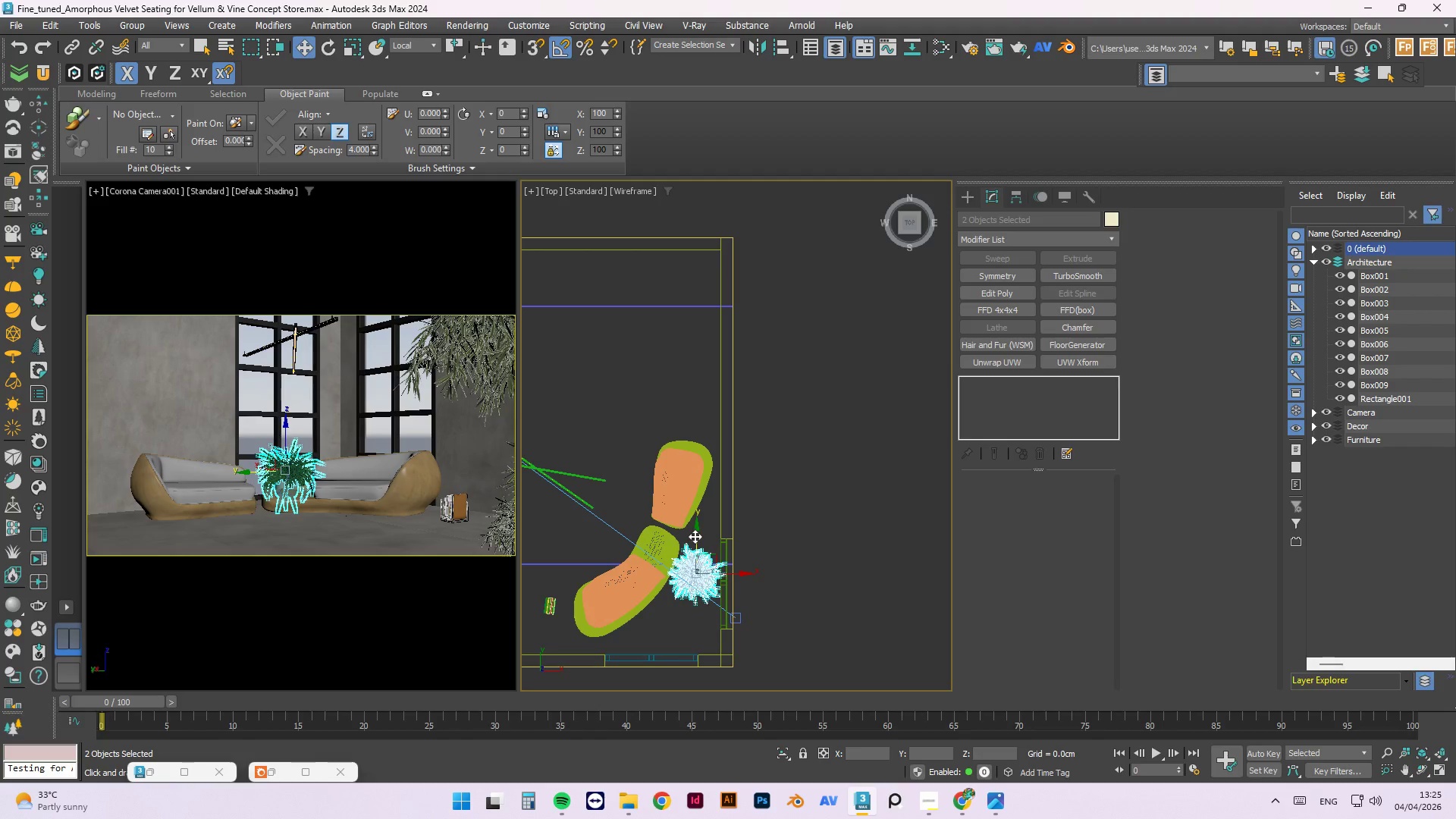 
left_click_drag(start_coordinate=[697, 535], to_coordinate=[695, 568])
 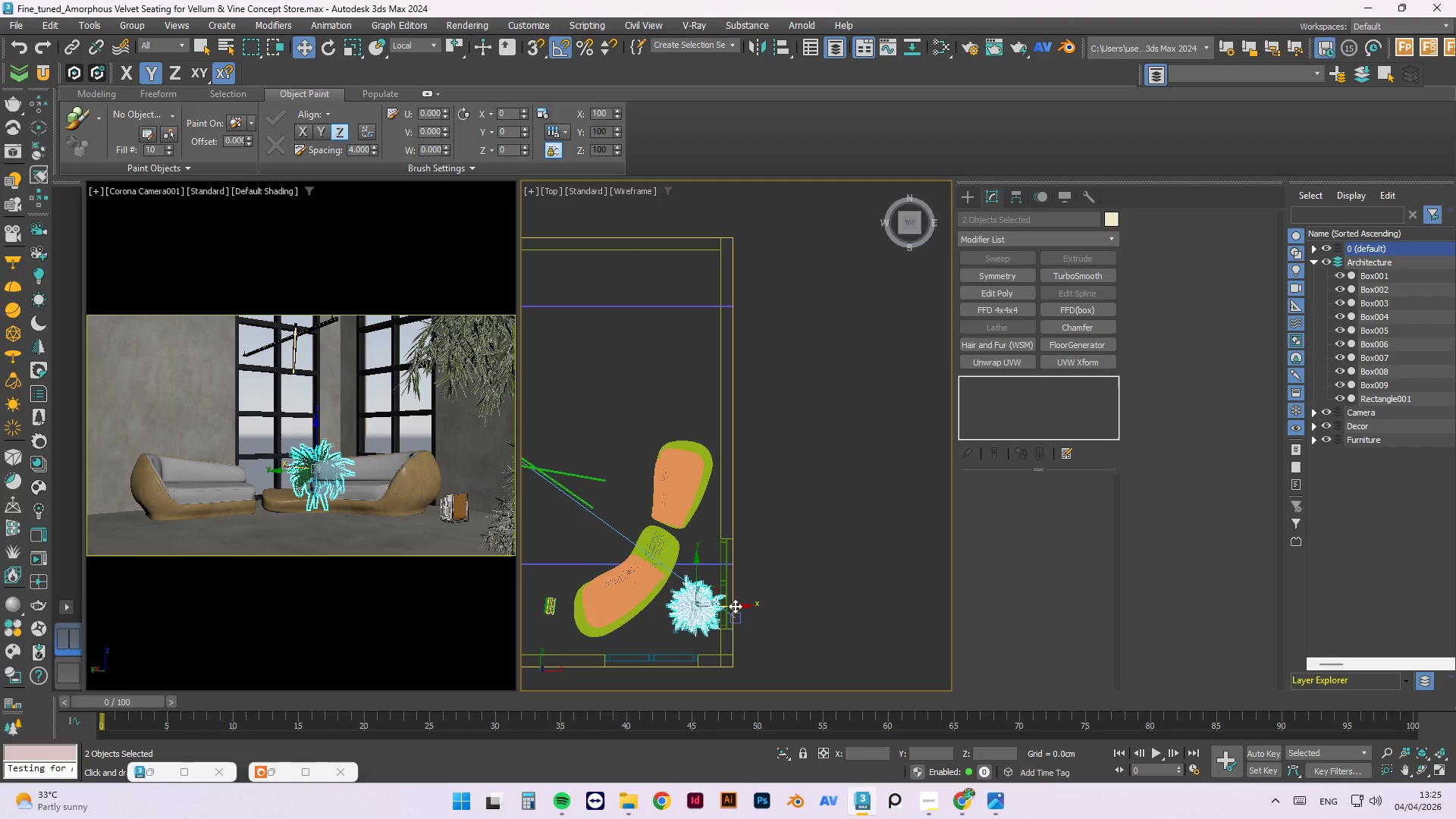 
left_click_drag(start_coordinate=[735, 606], to_coordinate=[729, 606])
 